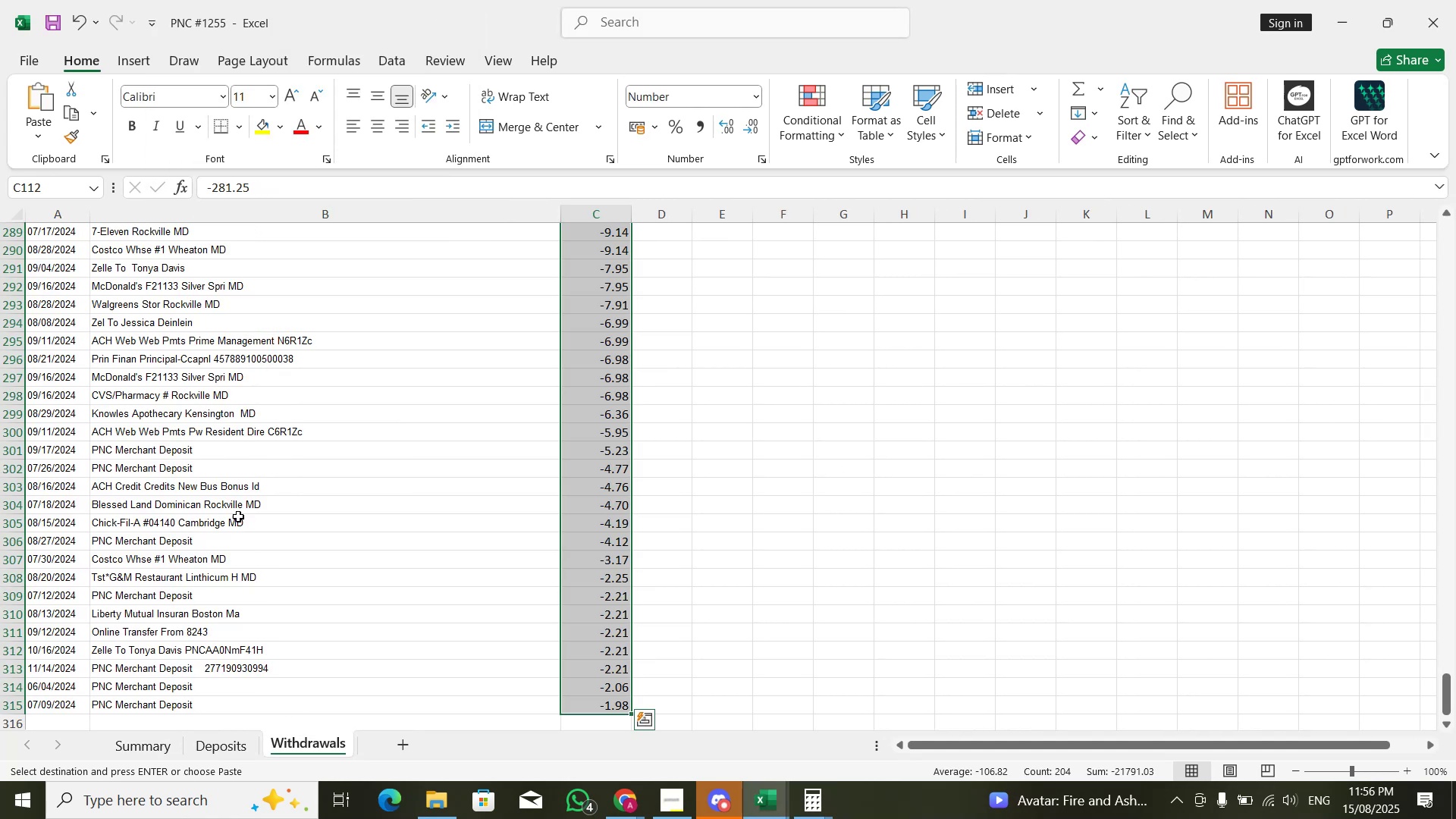 
scroll: coordinate [332, 444], scroll_direction: up, amount: 3.0
 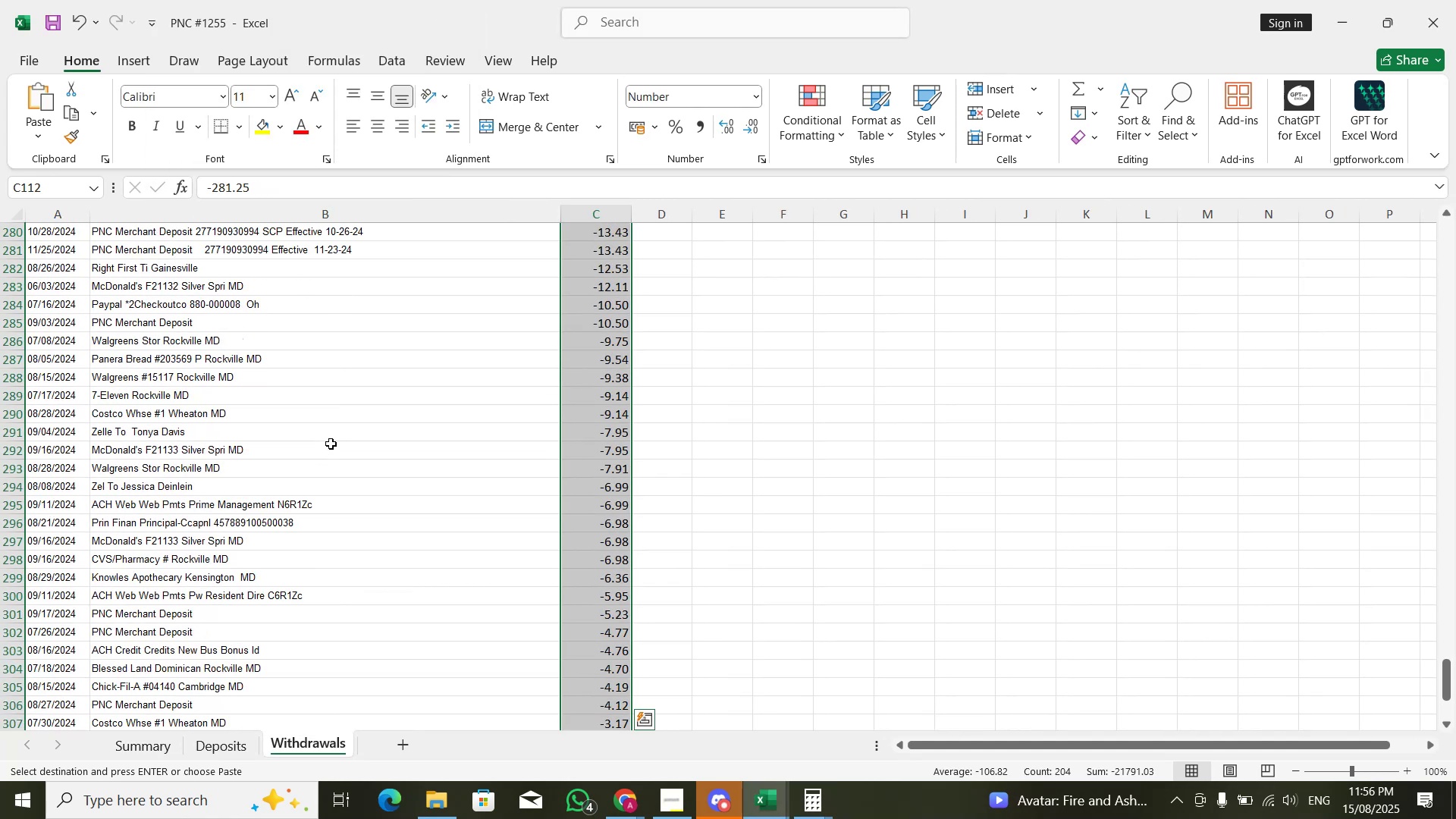 
key(ArrowLeft)
 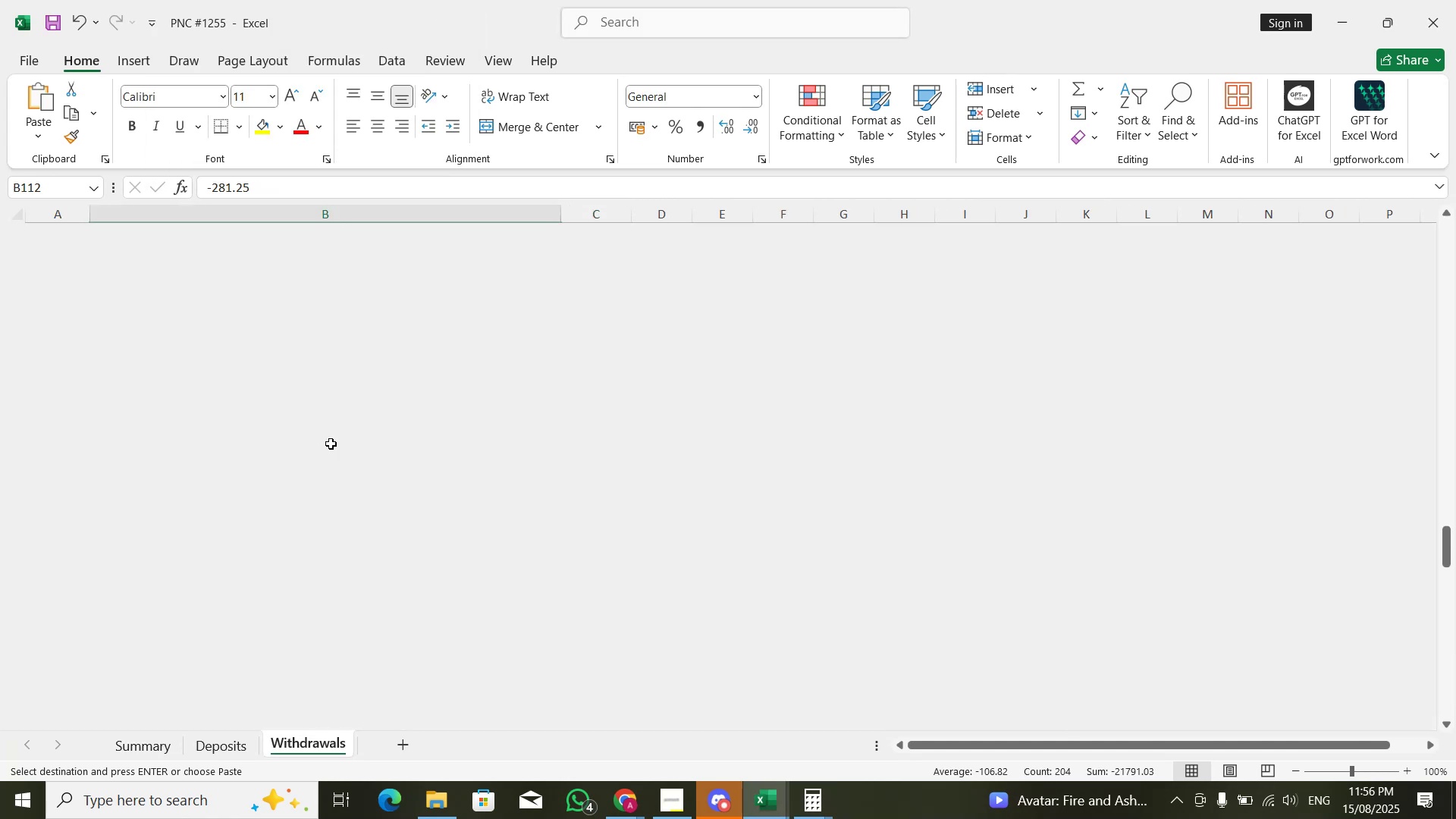 
key(ArrowLeft)
 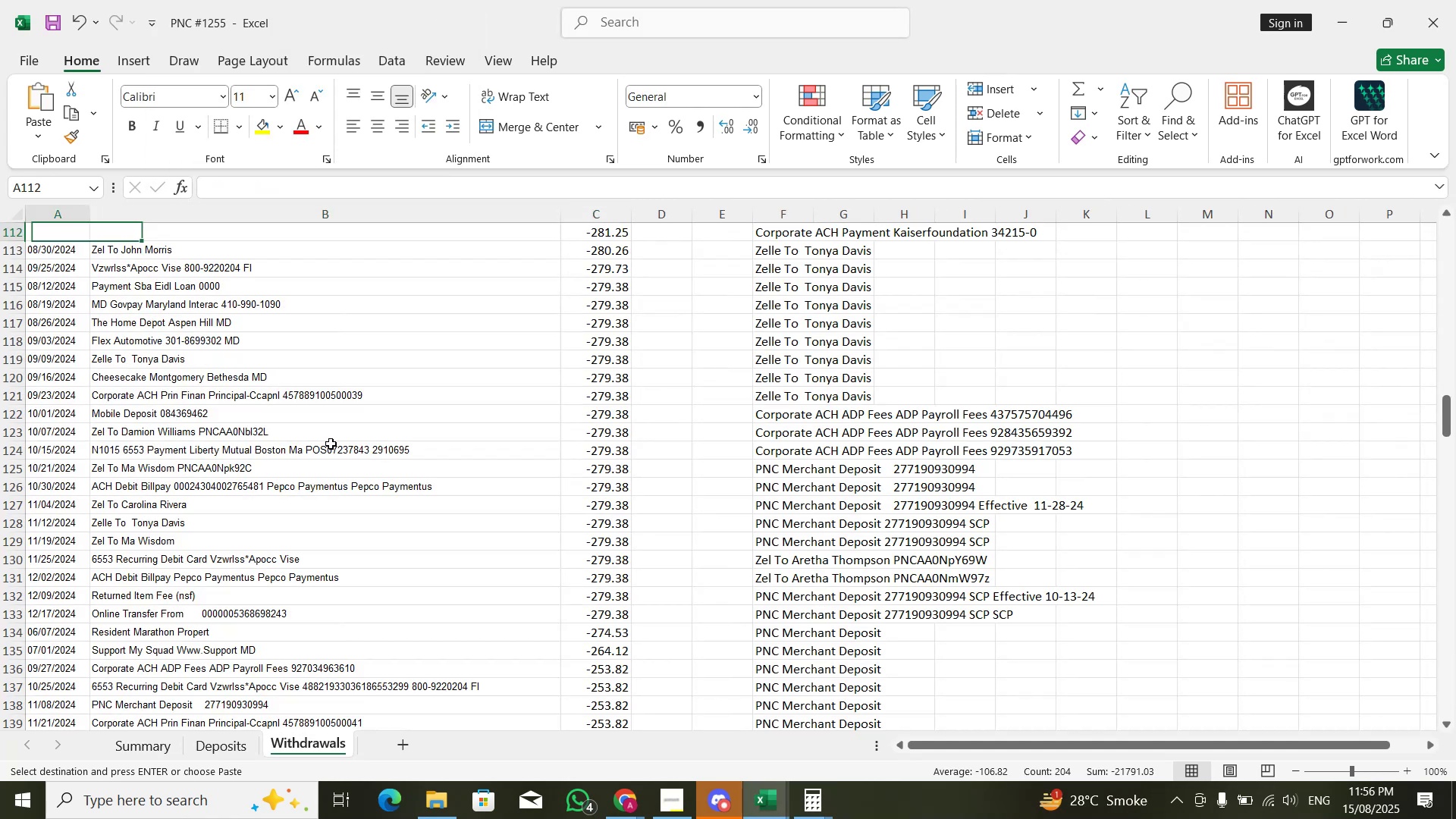 
key(ArrowUp)
 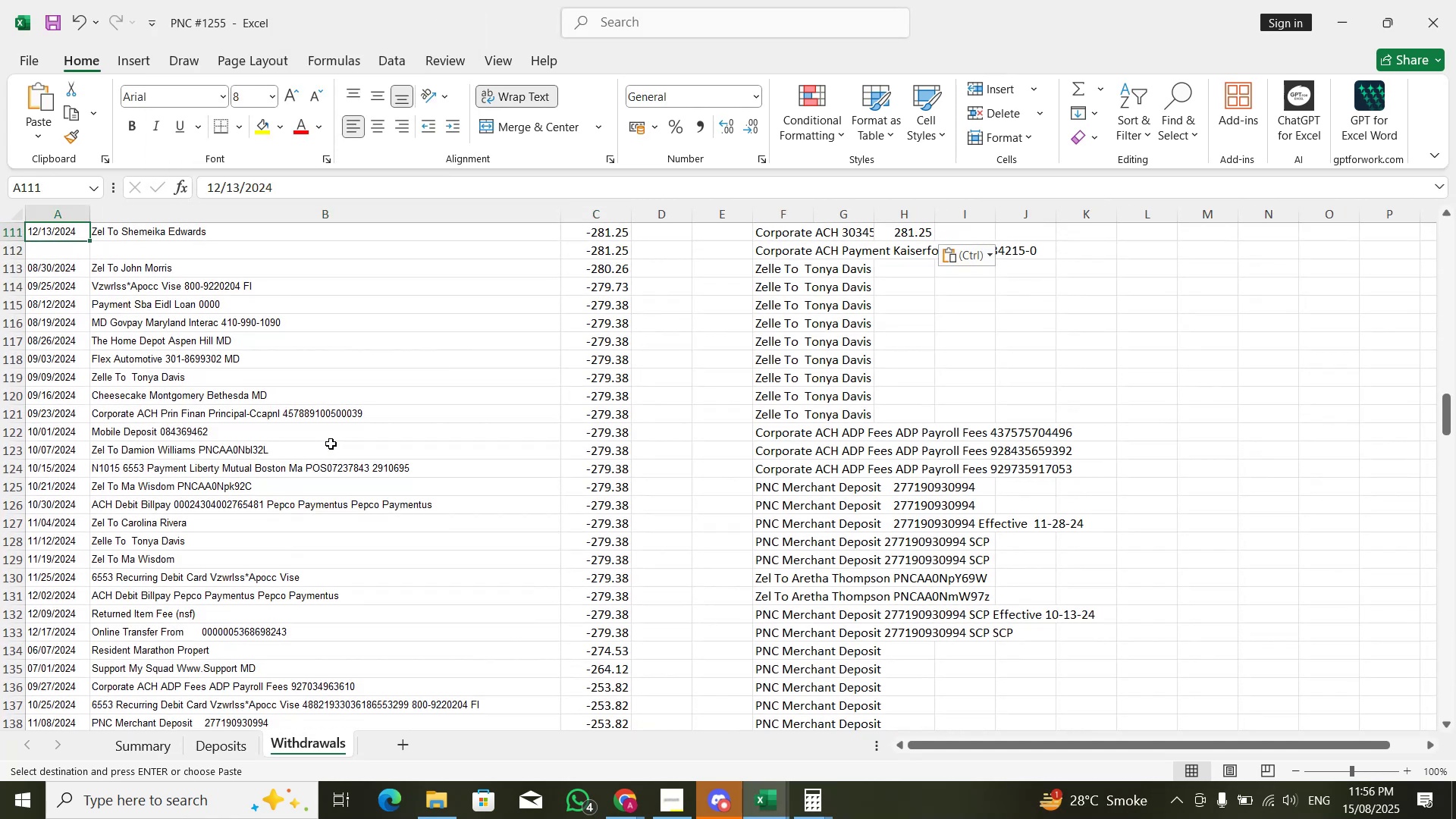 
key(ArrowDown)
 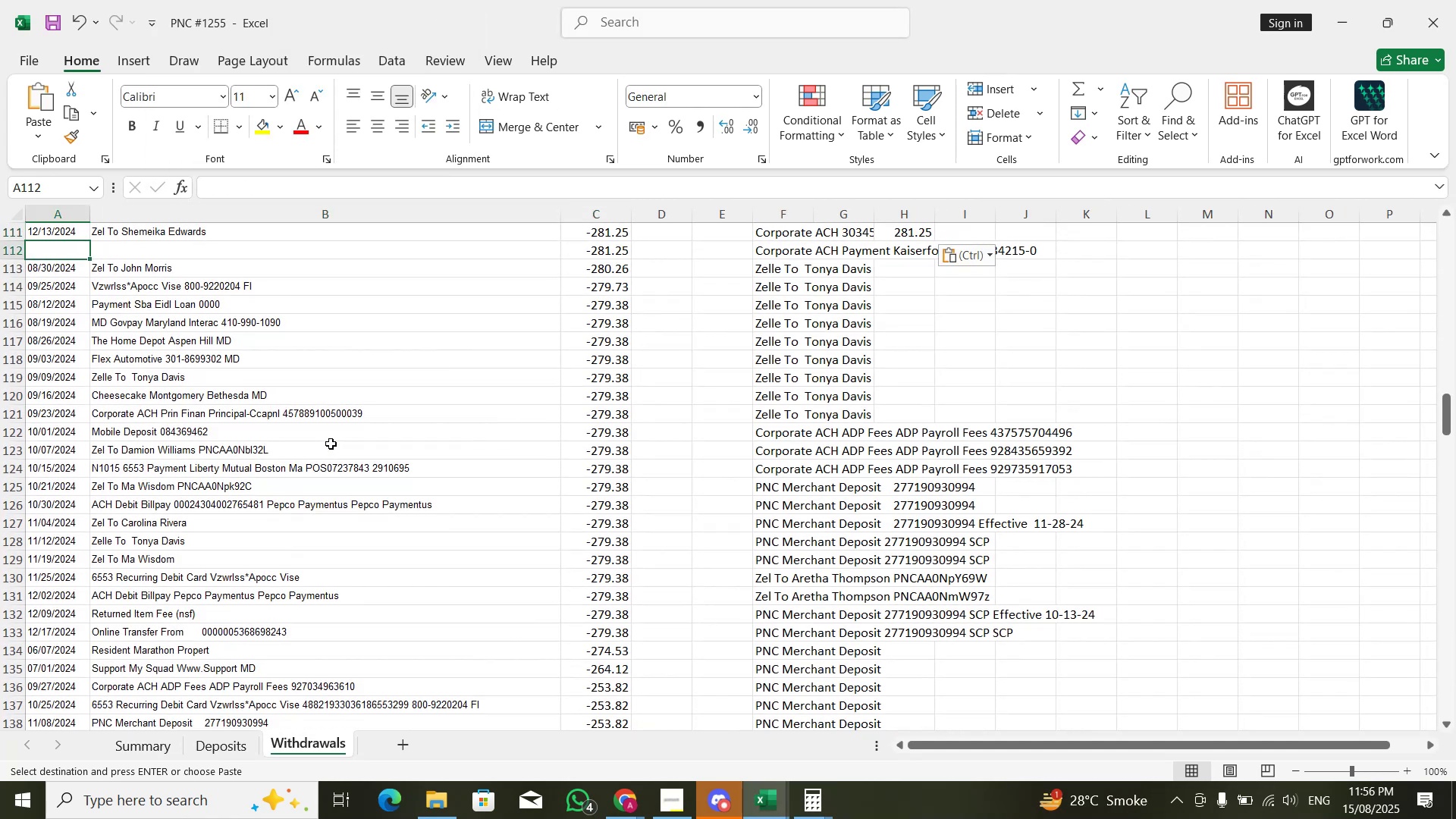 
key(ArrowRight)
 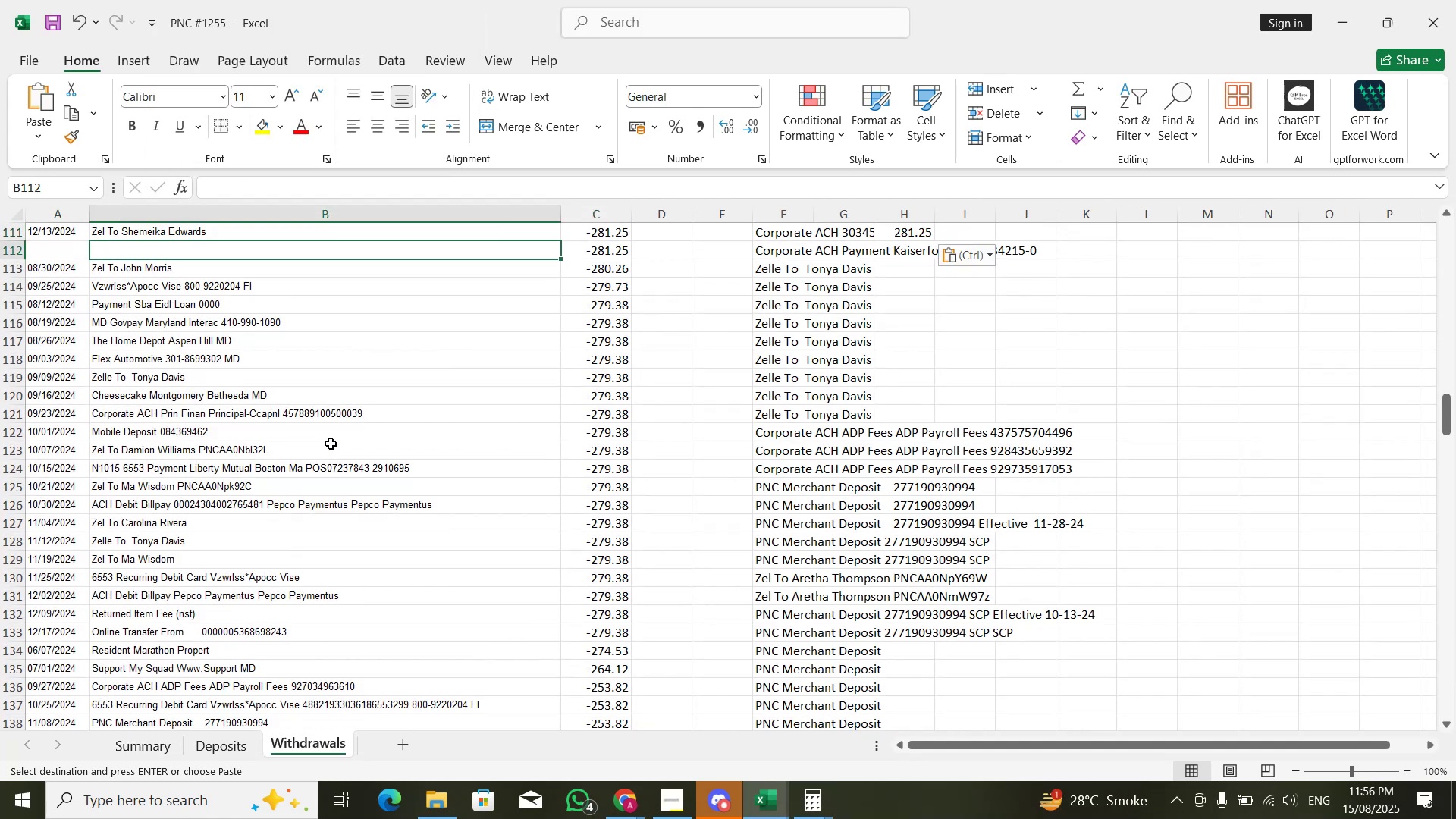 
key(ArrowLeft)
 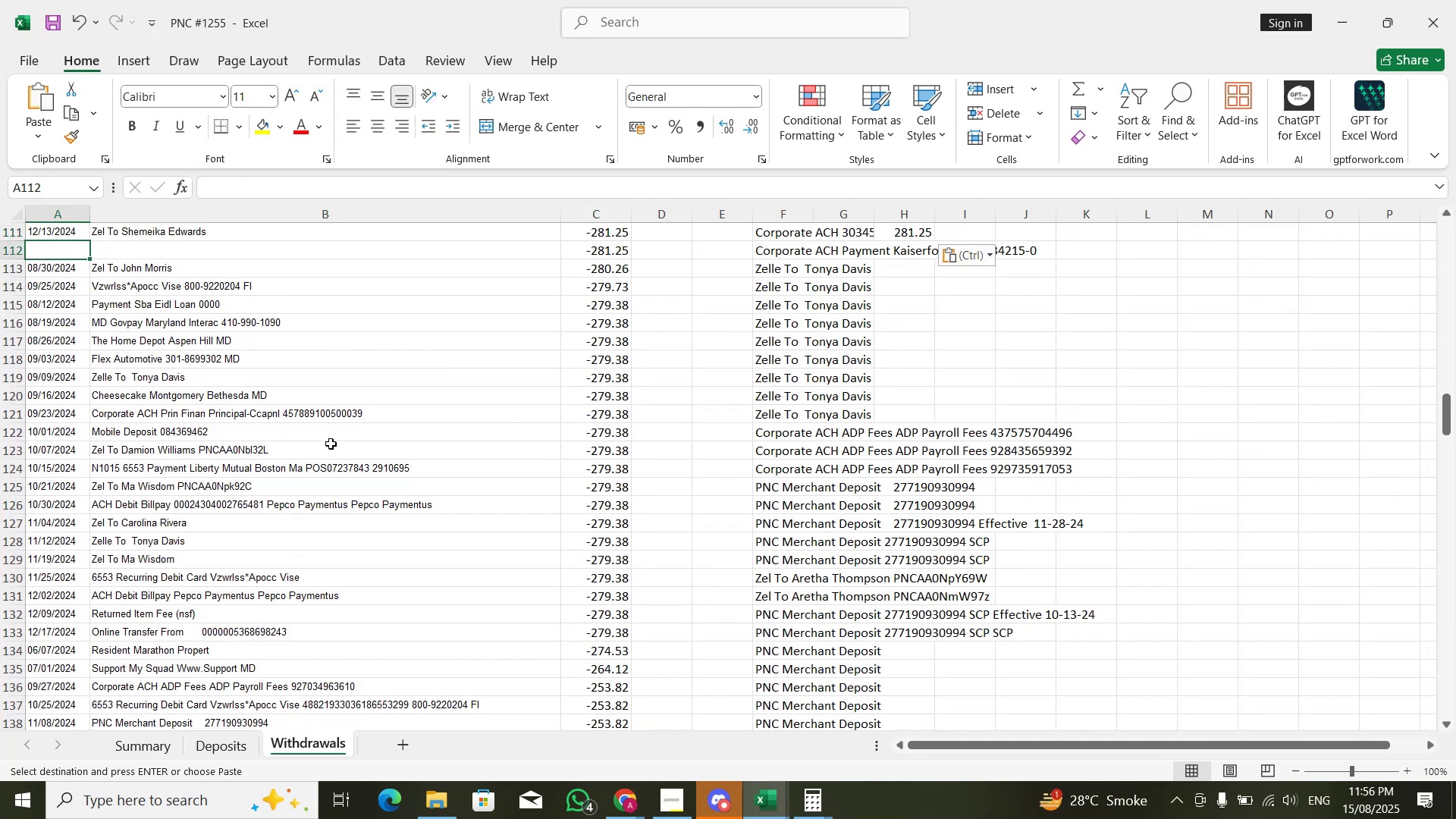 
hold_key(key=ControlLeft, duration=0.85)
 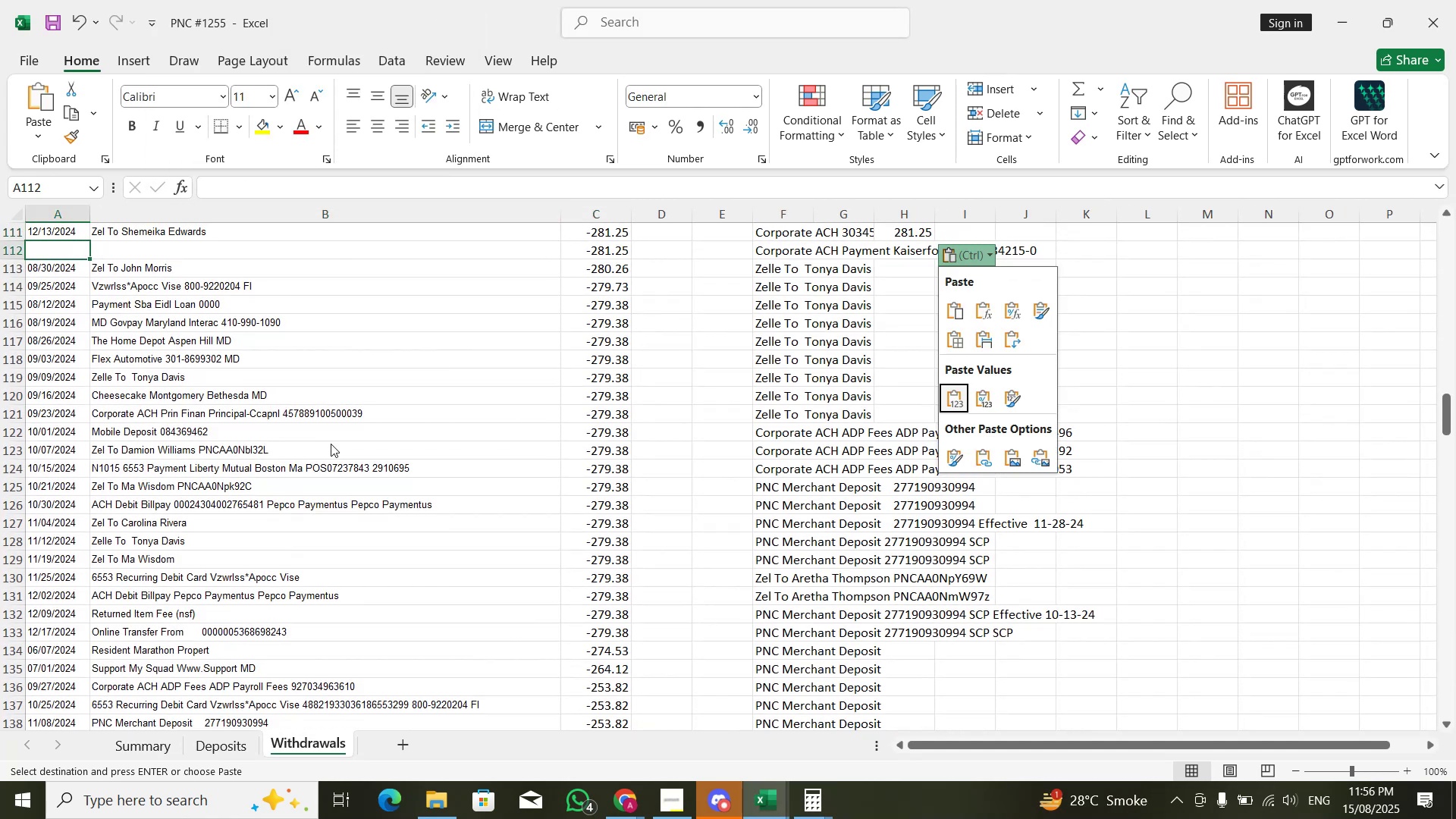 
key(ArrowDown)
 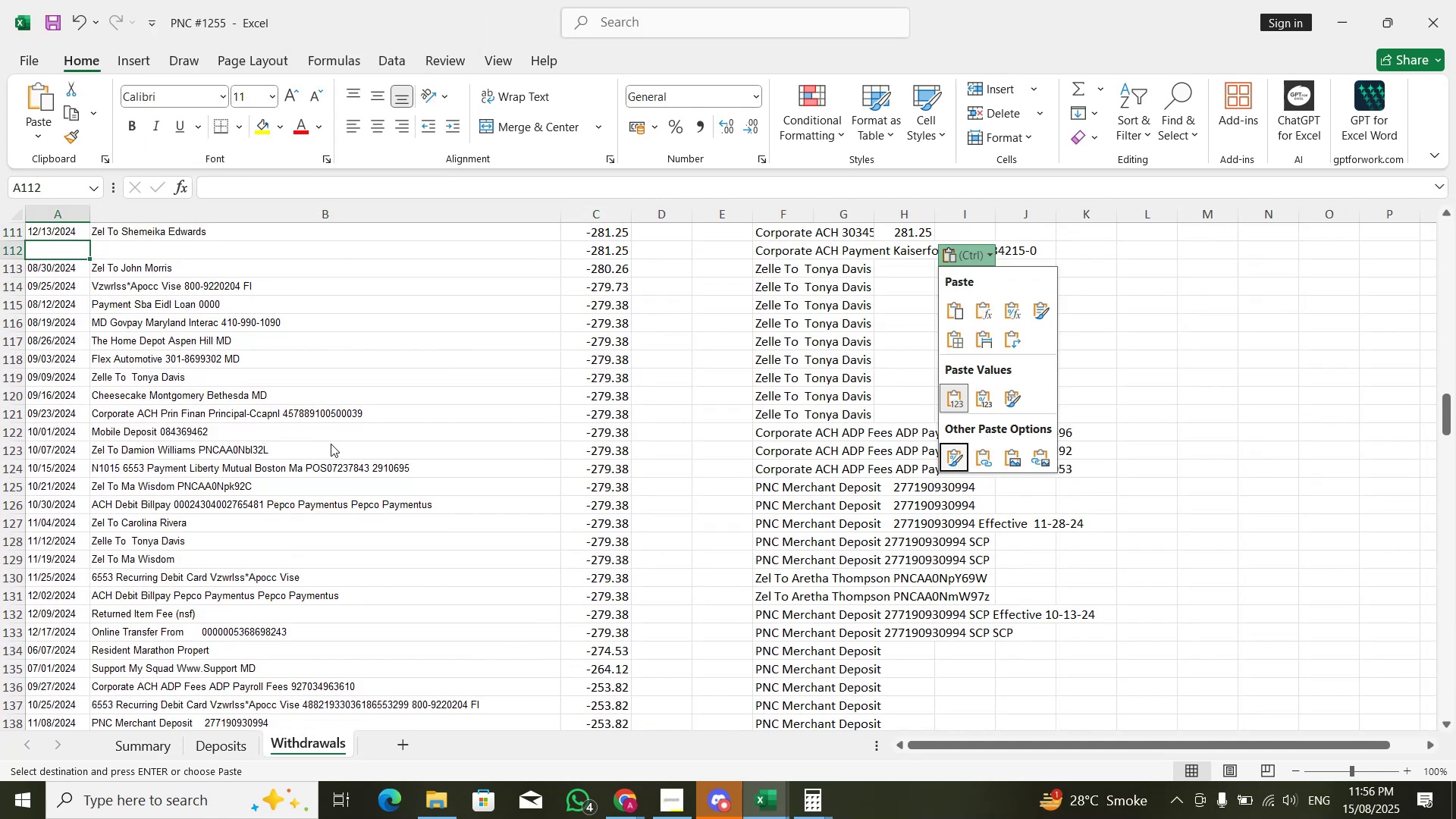 
key(Control+ControlLeft)
 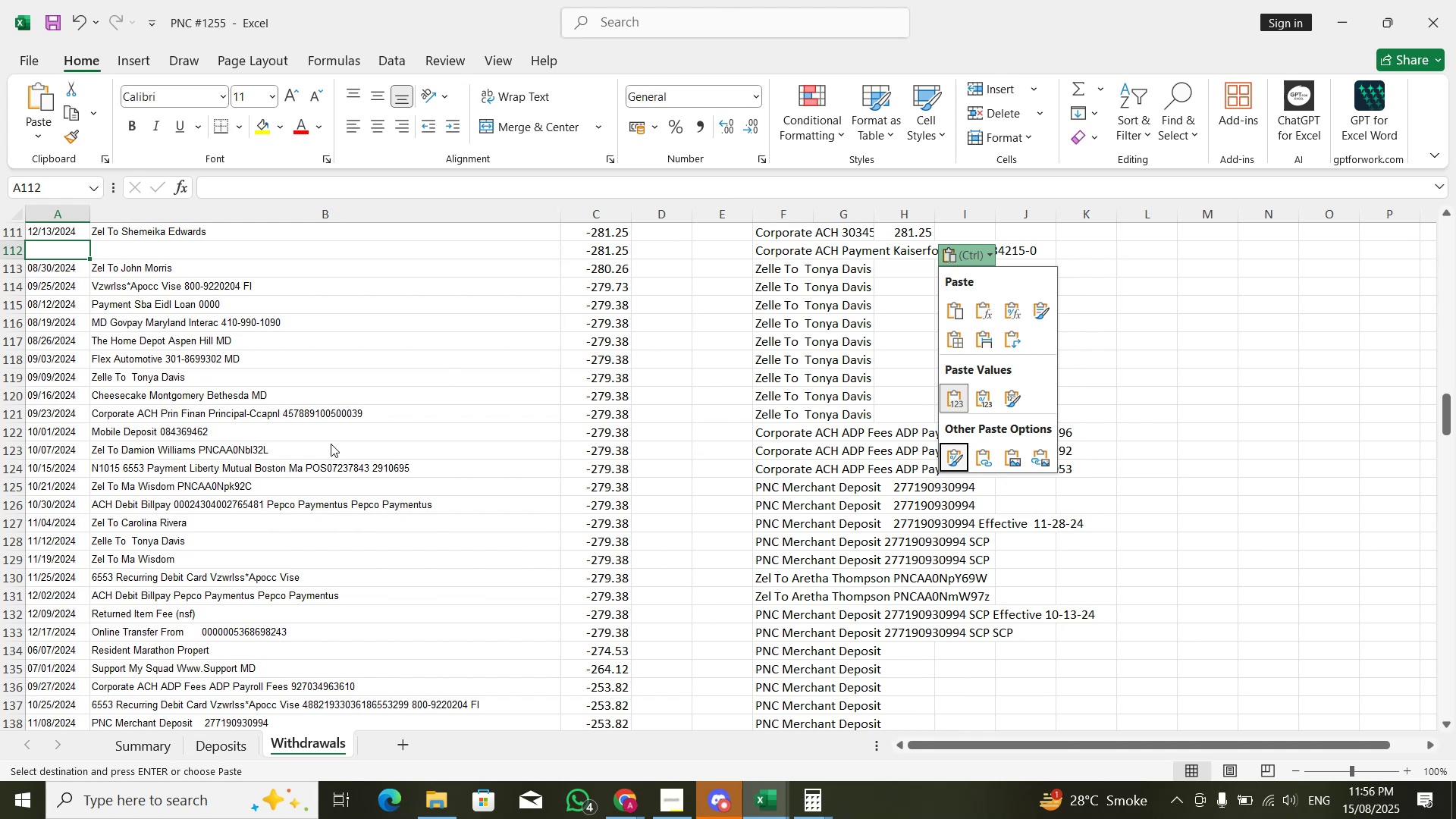 
key(Escape)
 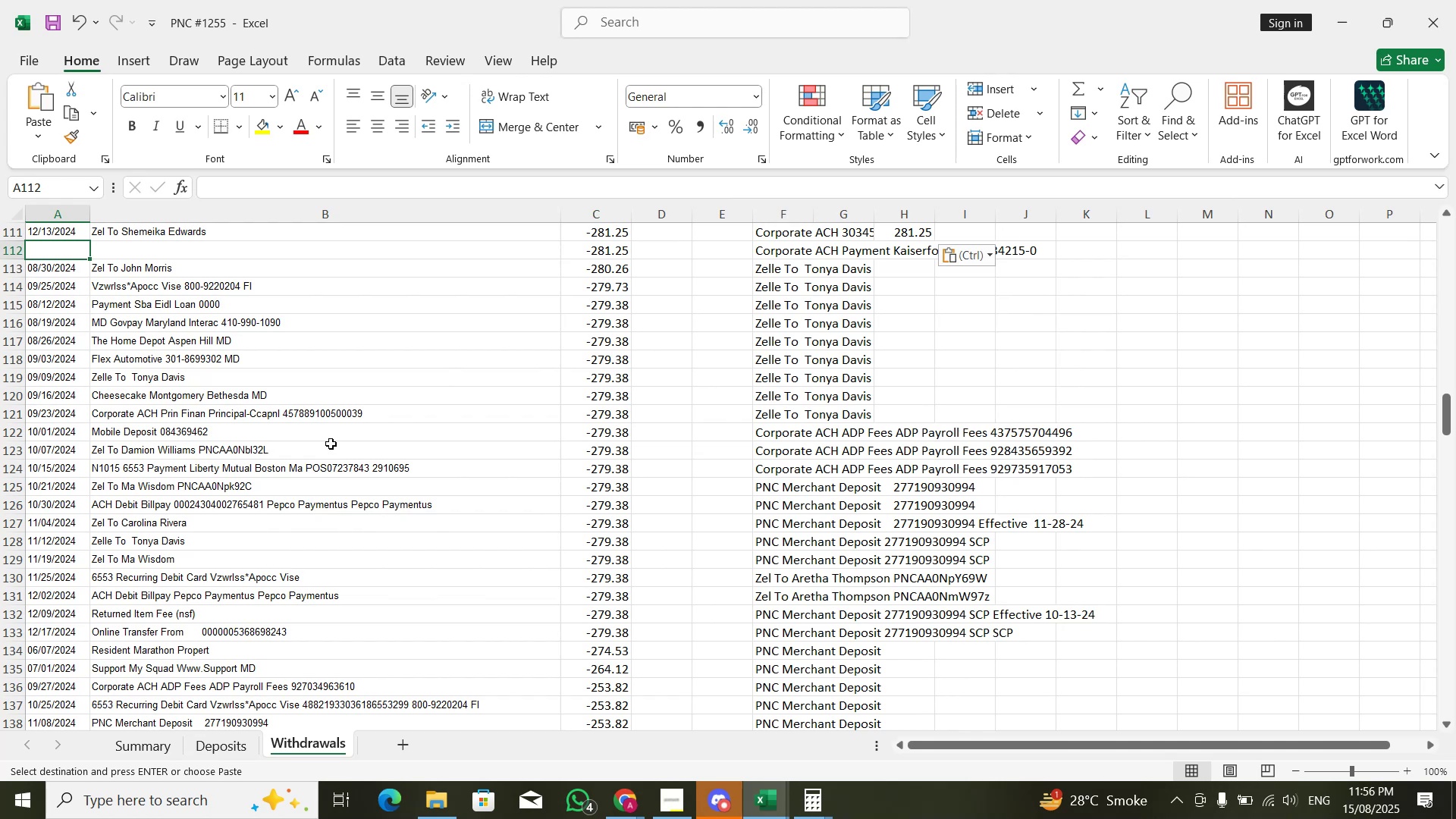 
key(ArrowDown)
 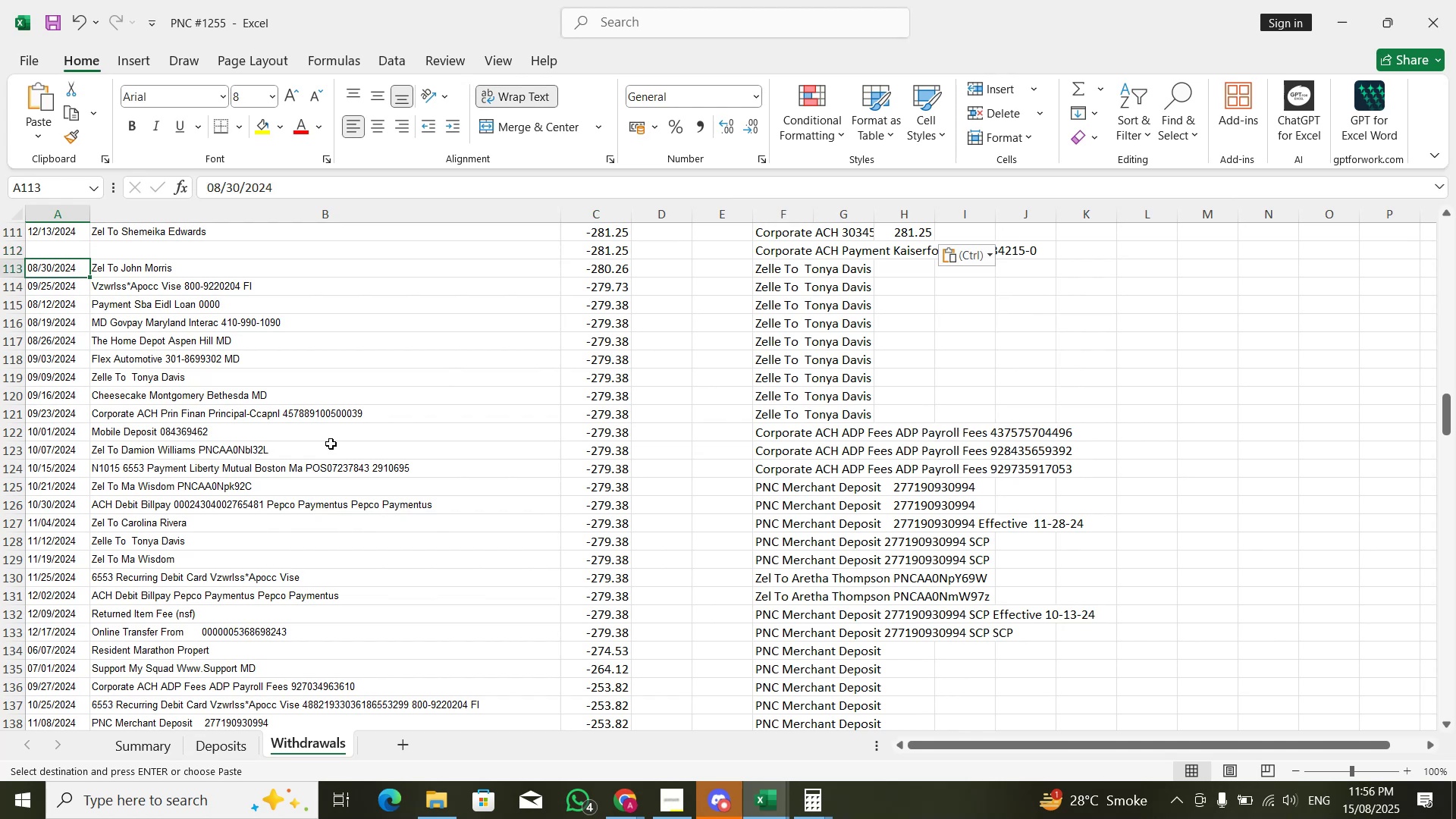 
key(Control+C)
 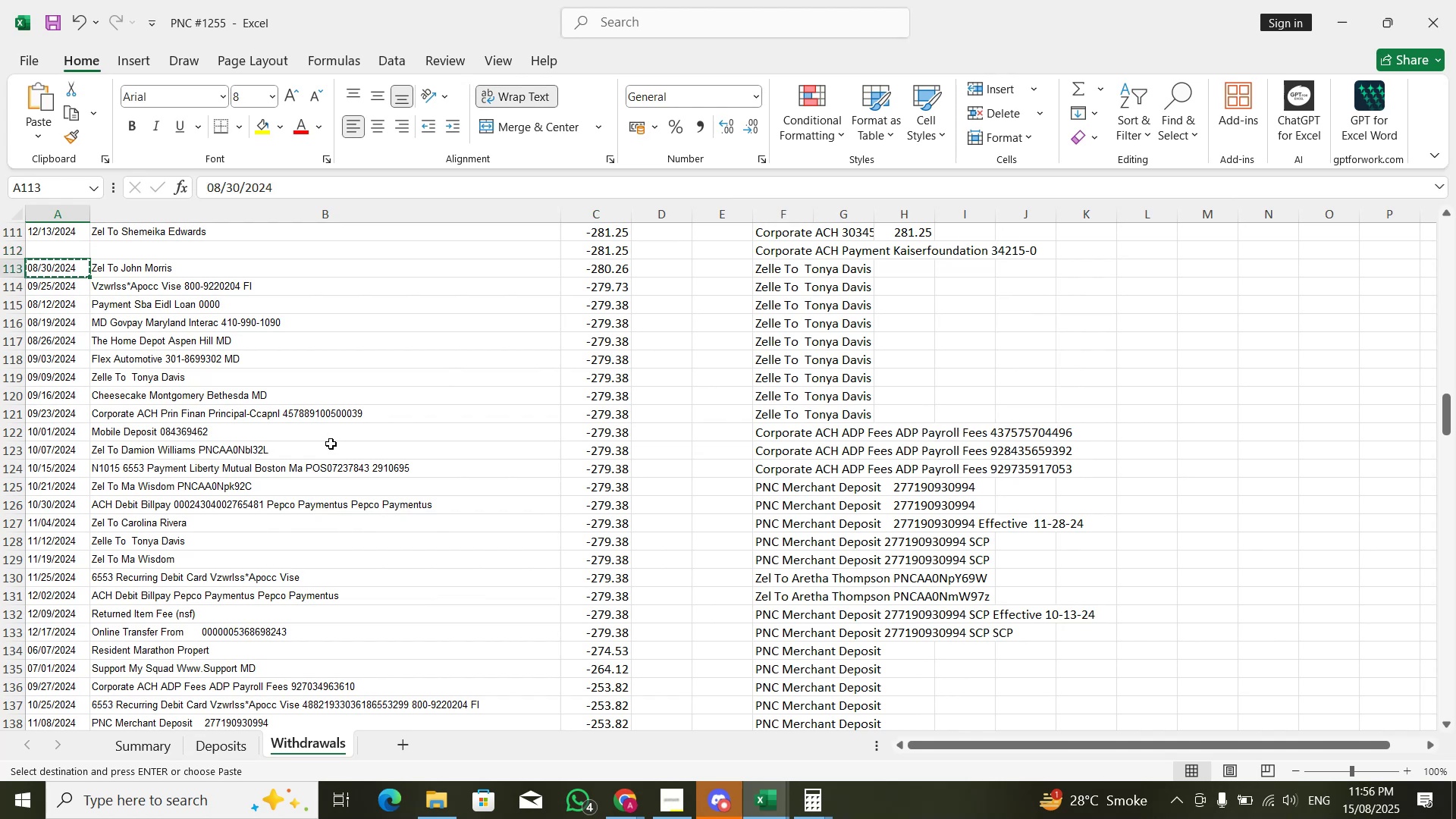 
key(ArrowRight)
 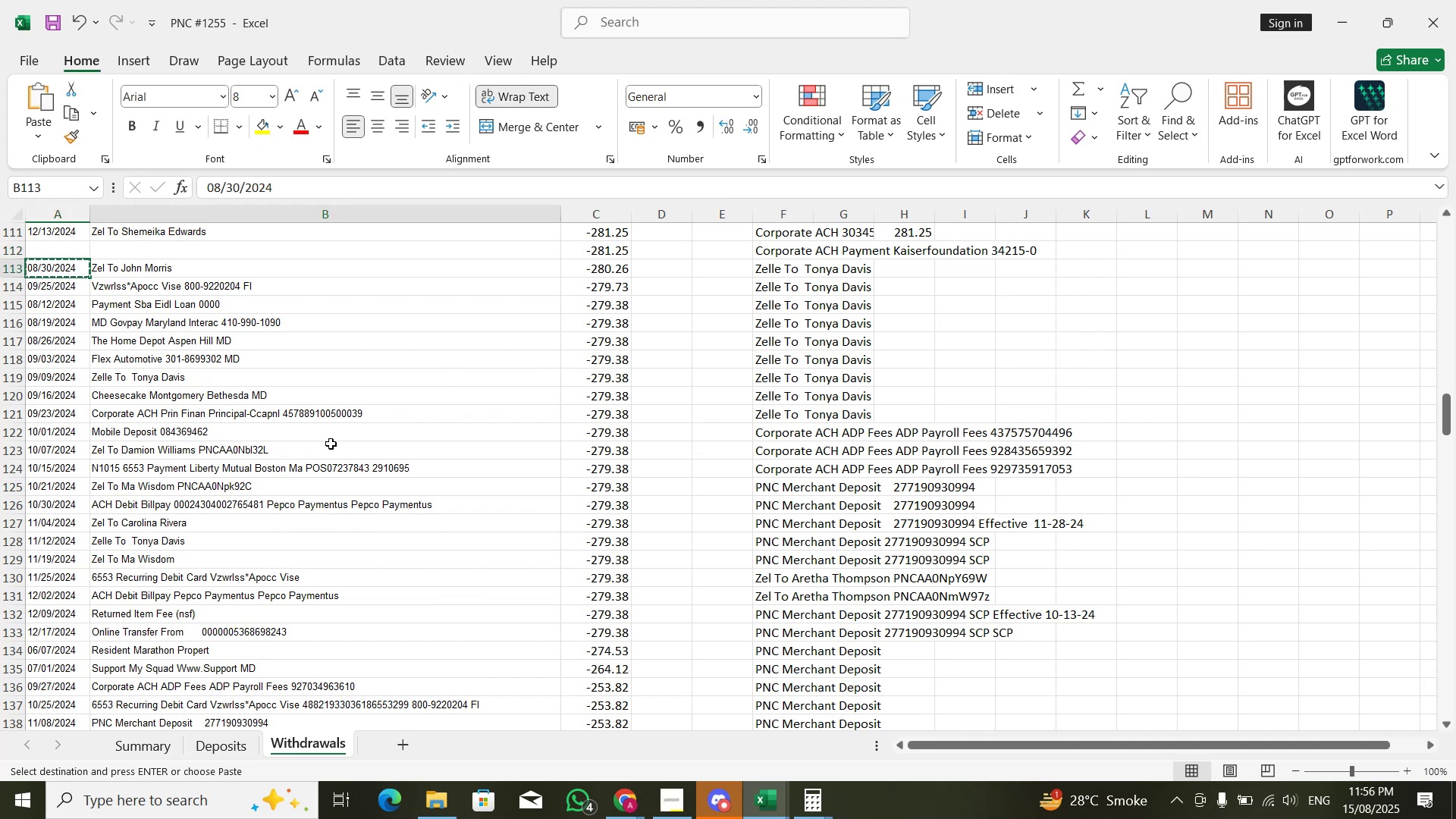 
key(Control+V)
 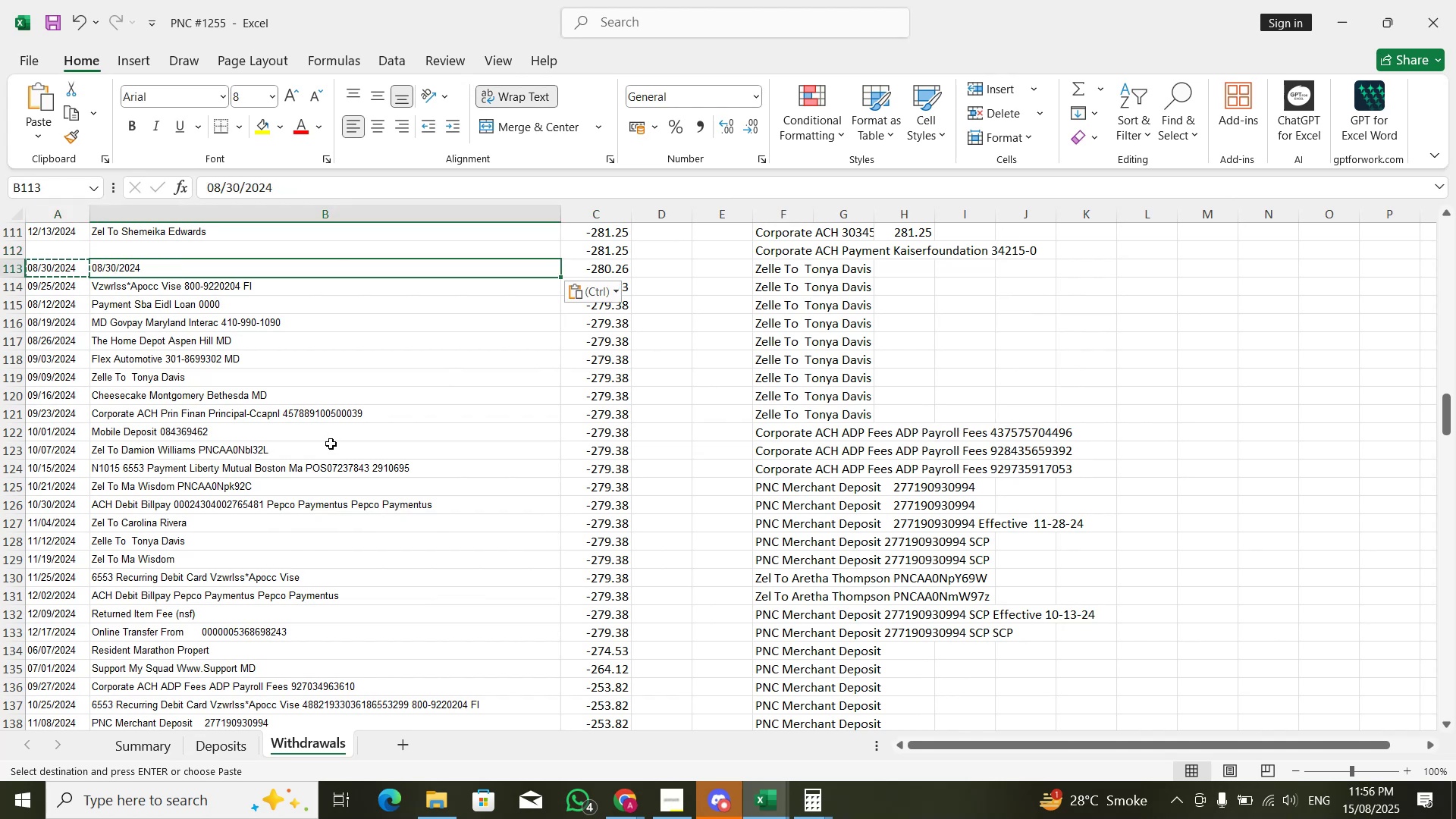 
key(Control+Z)
 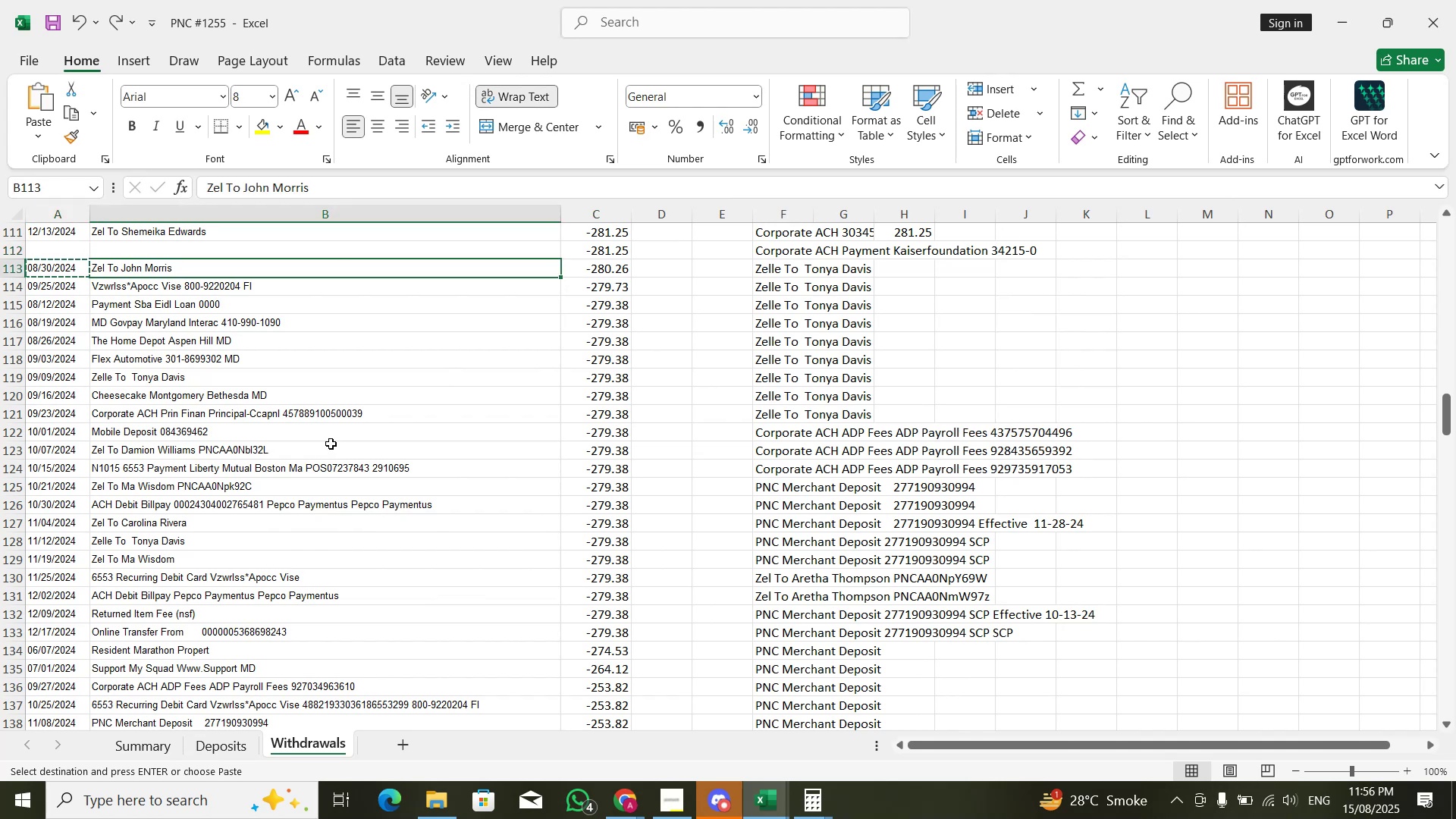 
key(Shift+ShiftLeft)
 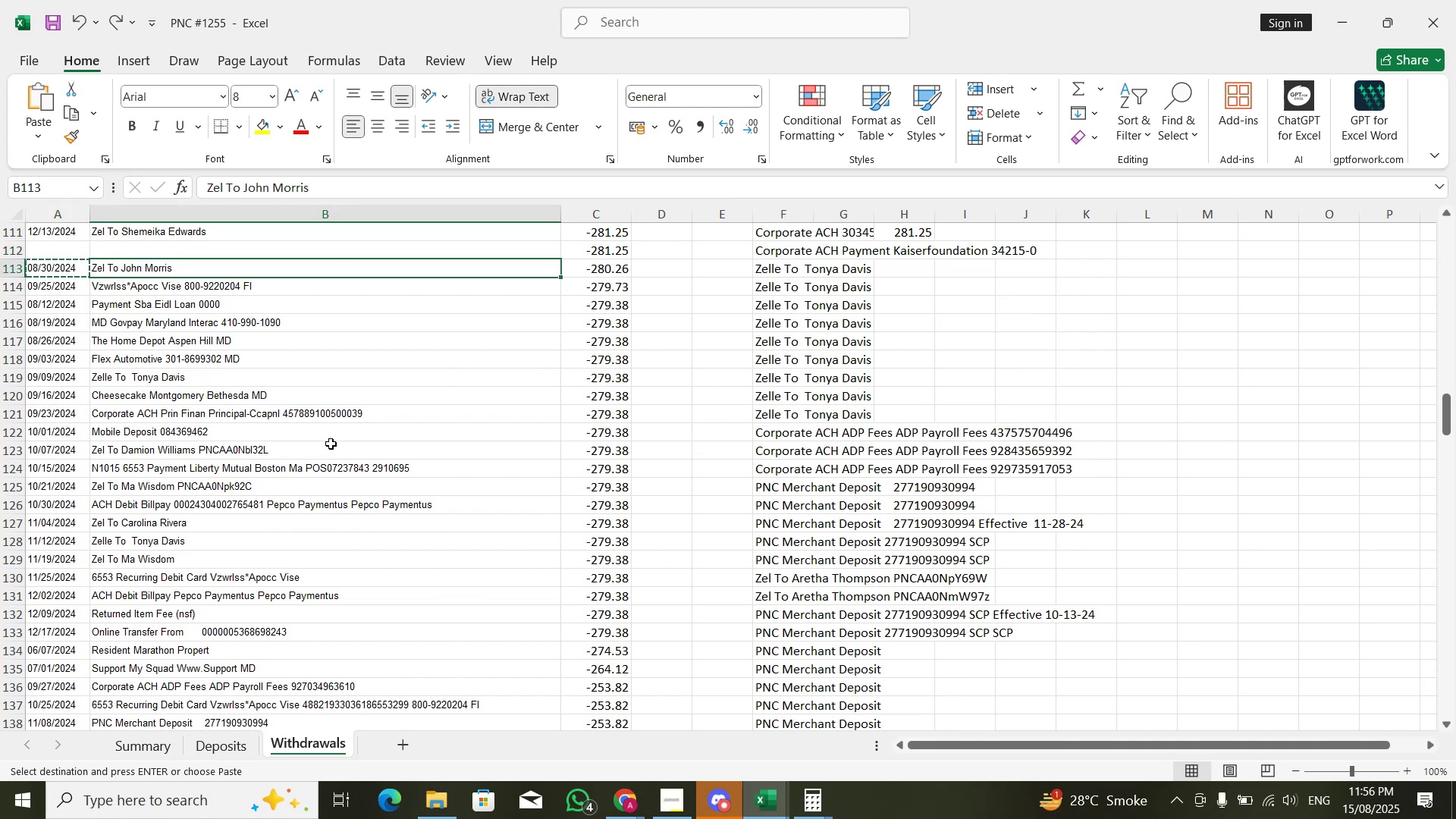 
key(Shift+ArrowLeft)
 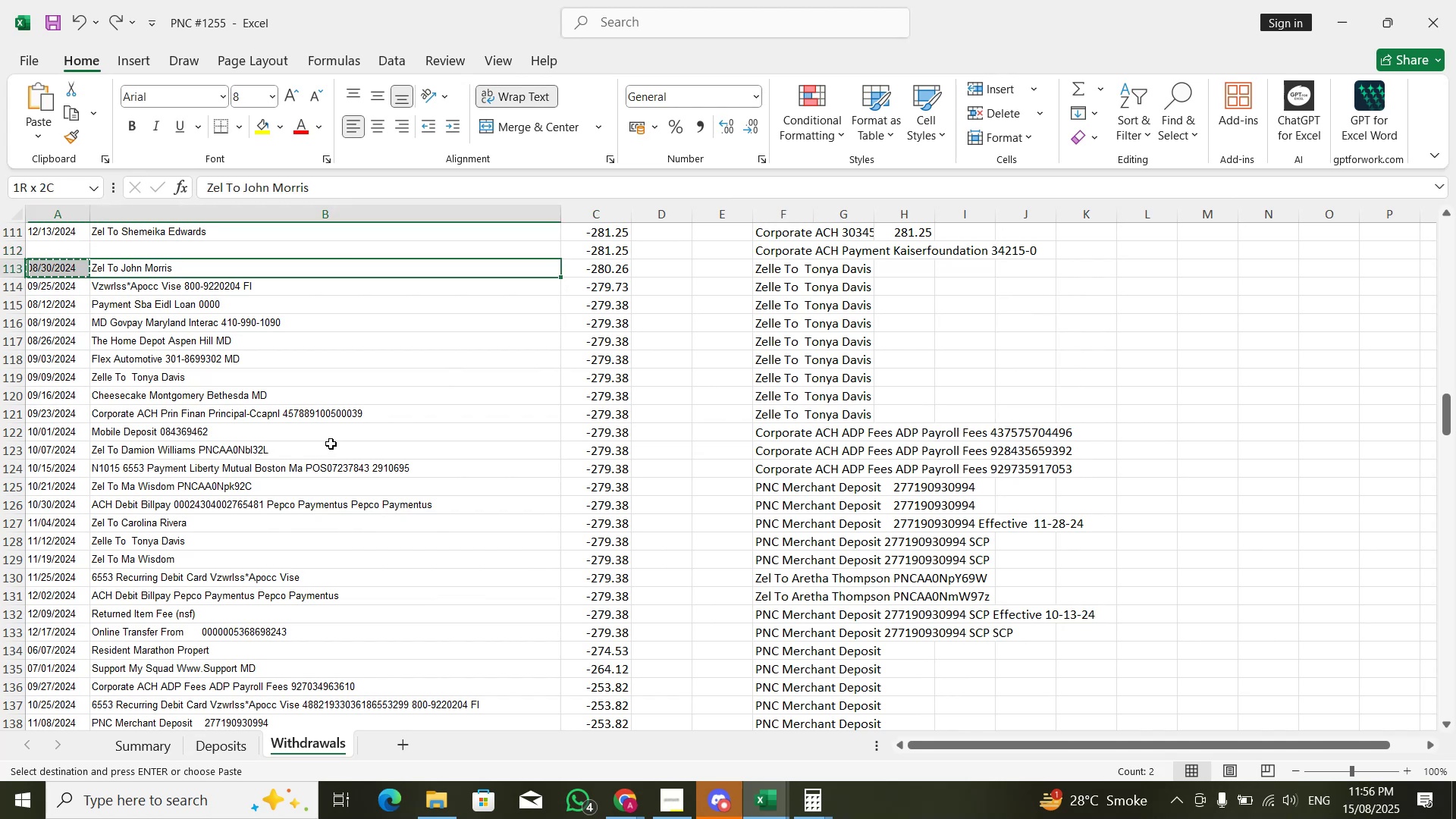 
key(Control+C)
 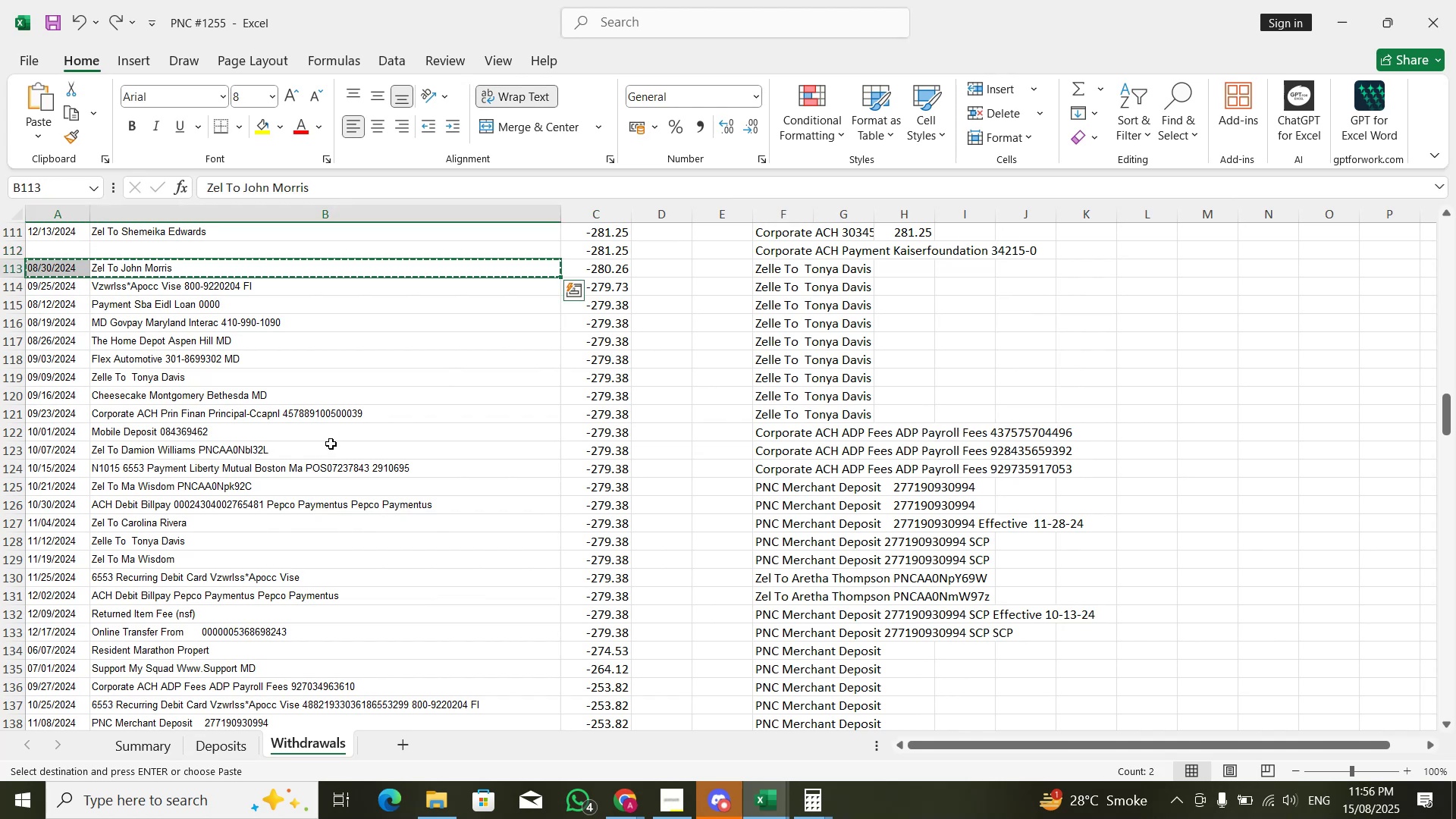 
key(ArrowUp)
 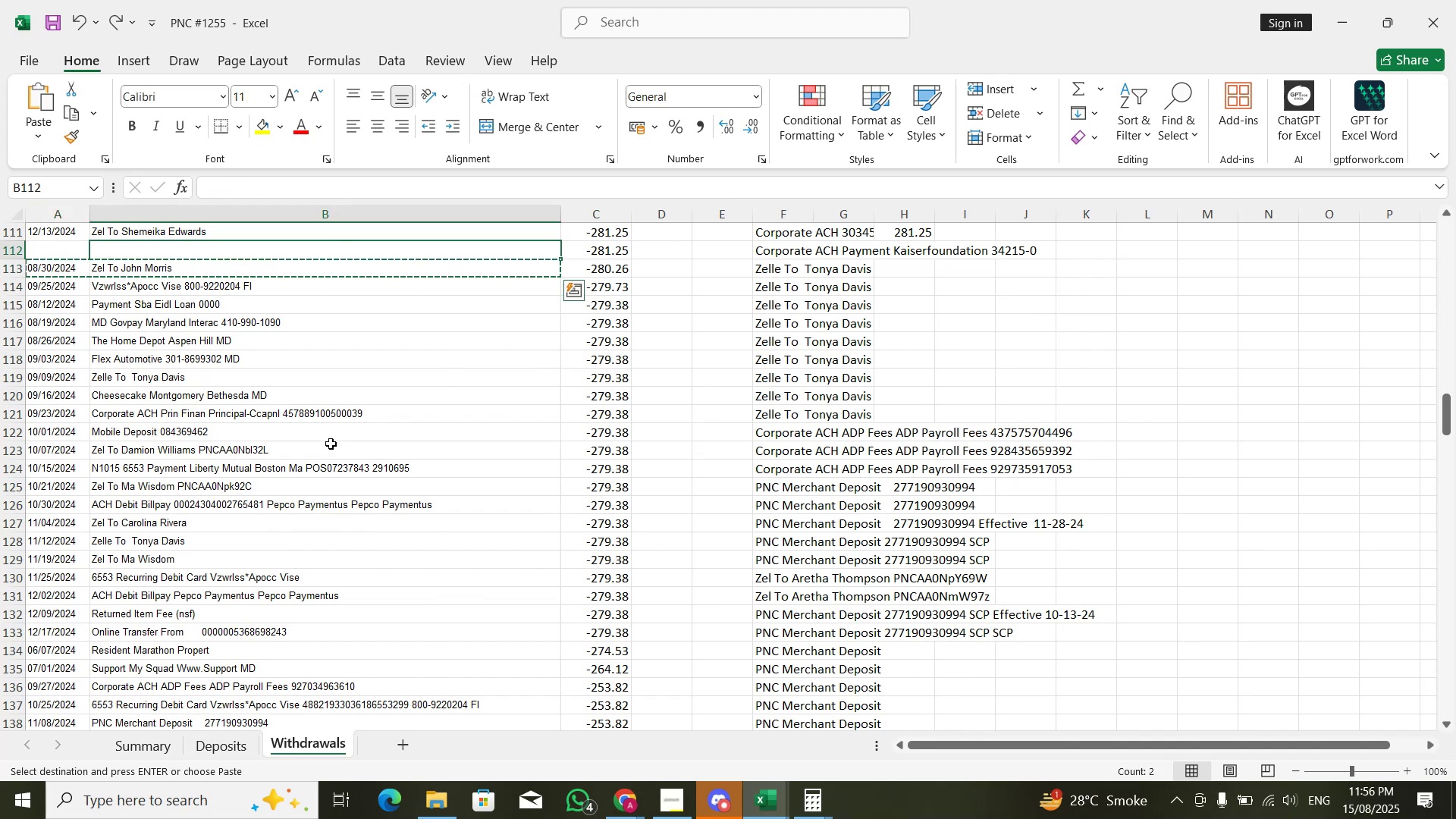 
key(ArrowLeft)
 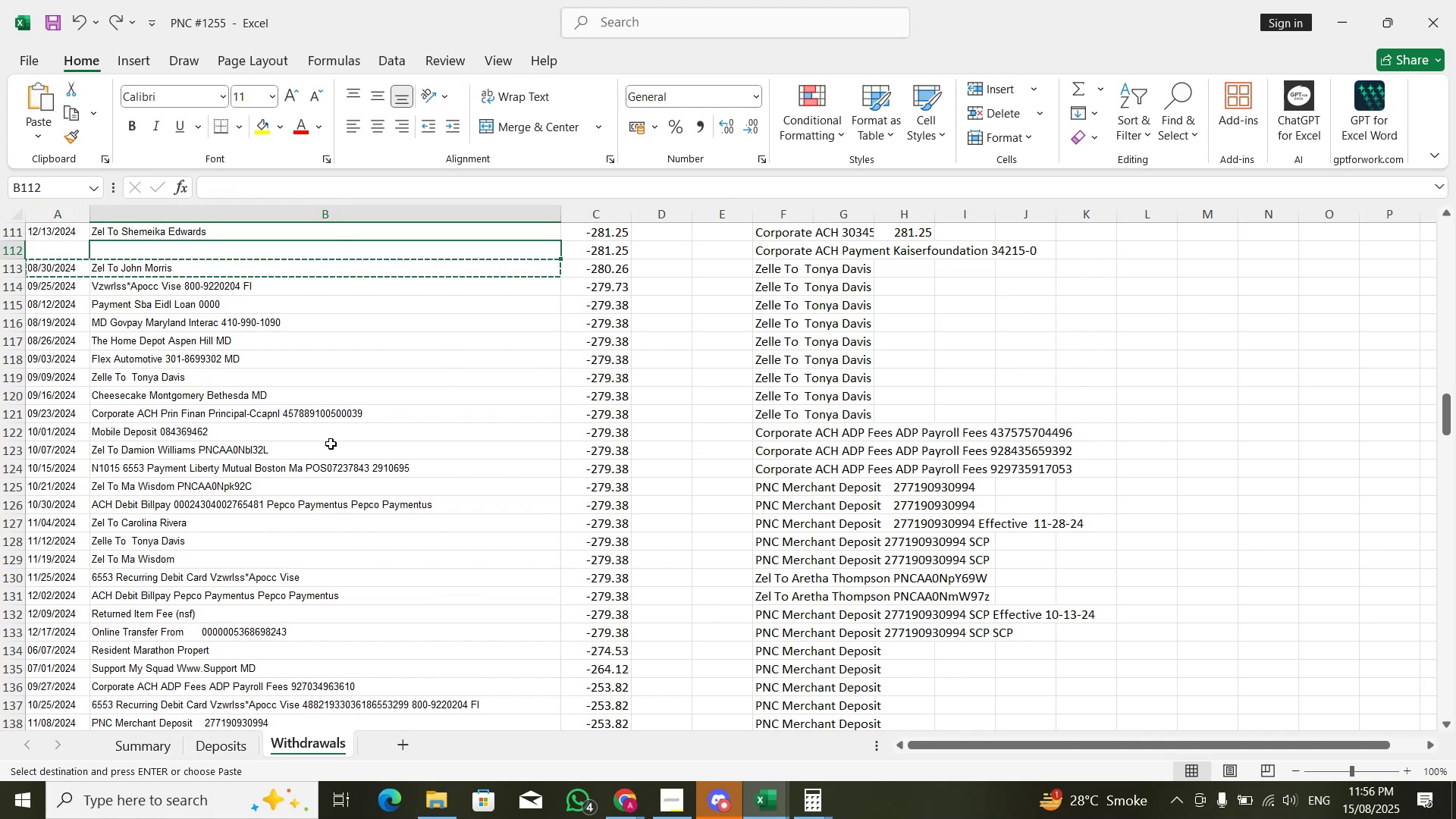 
key(Control+V)
 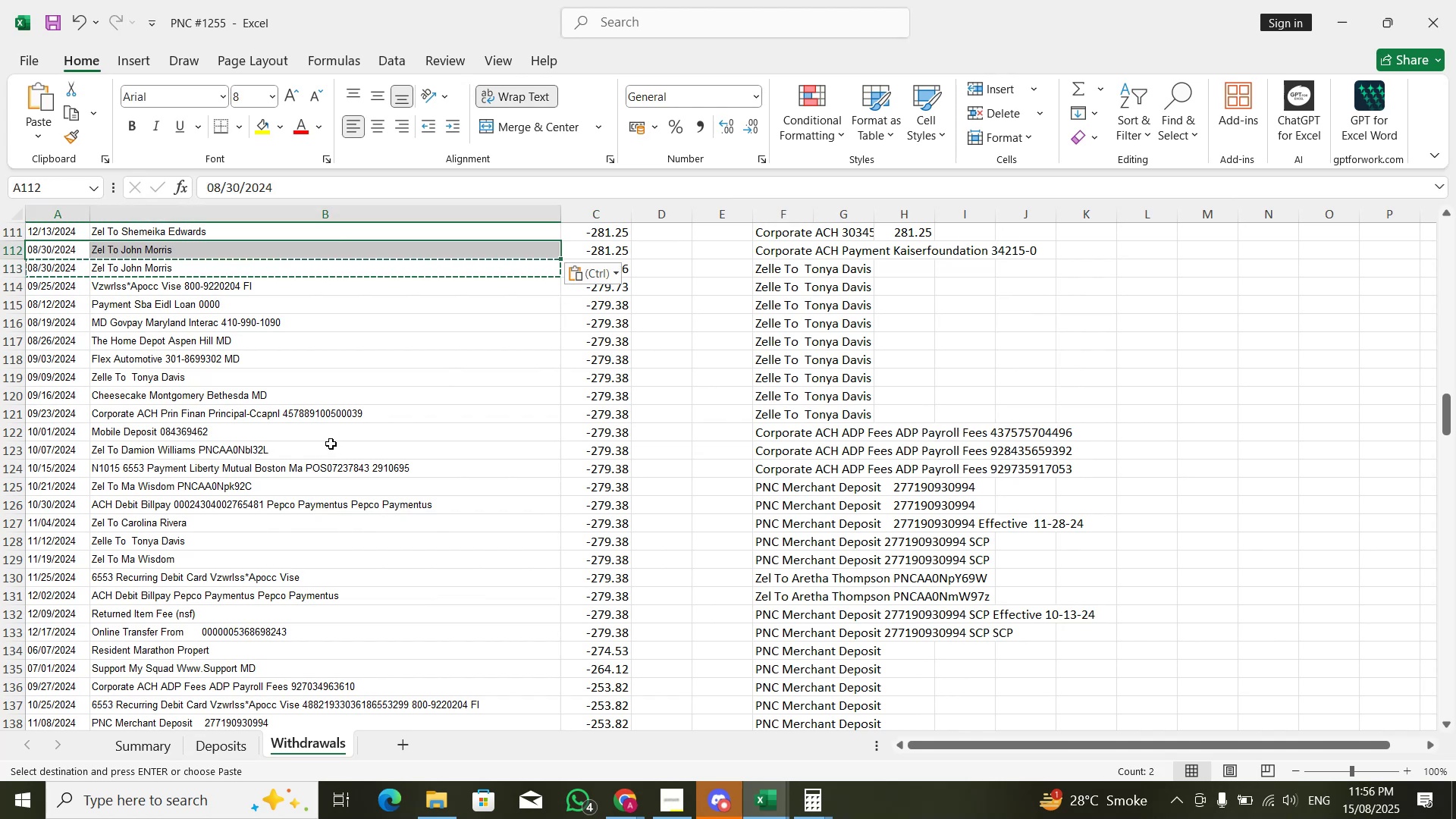 
key(ArrowRight)
 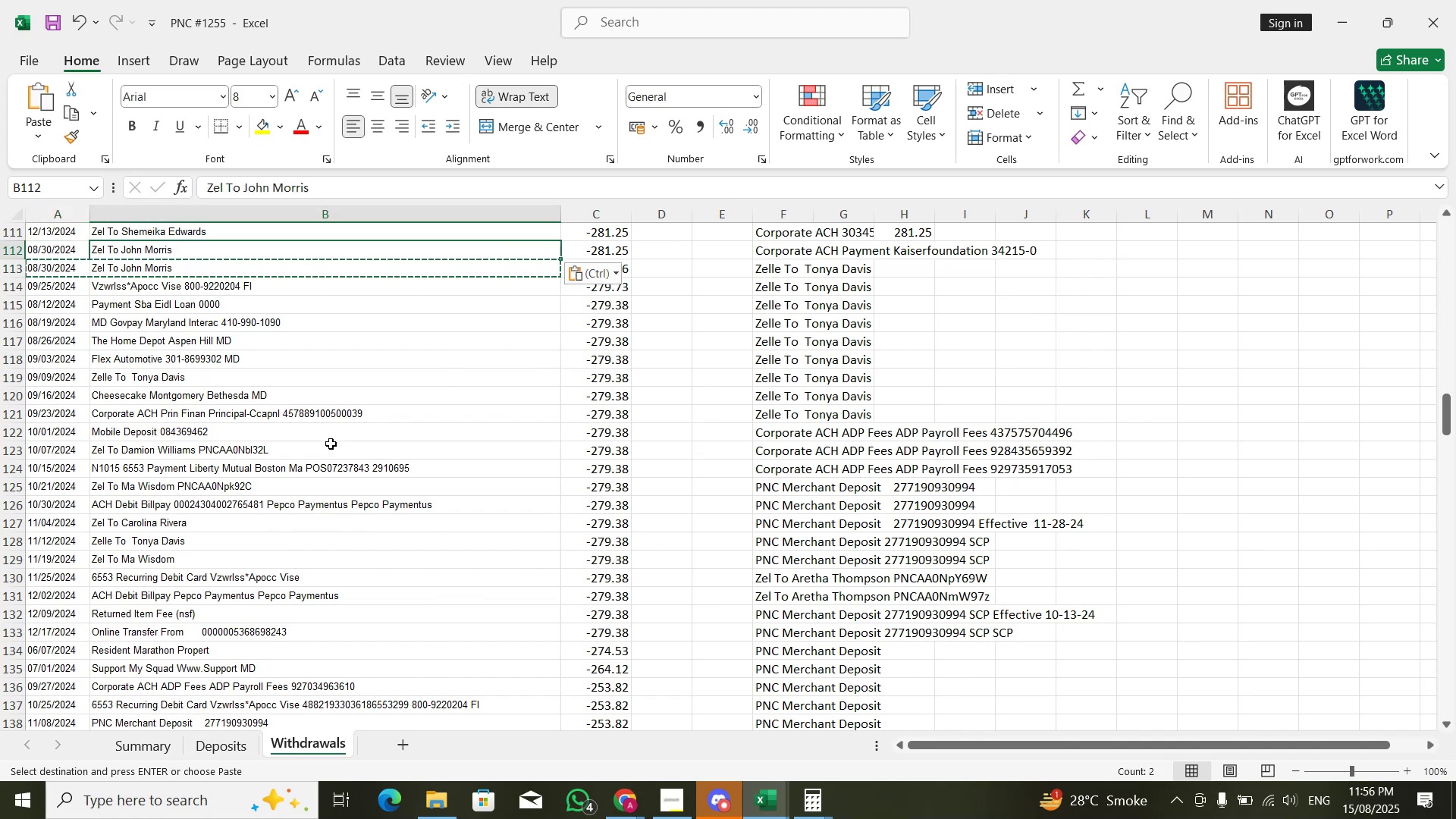 
key(ArrowRight)
 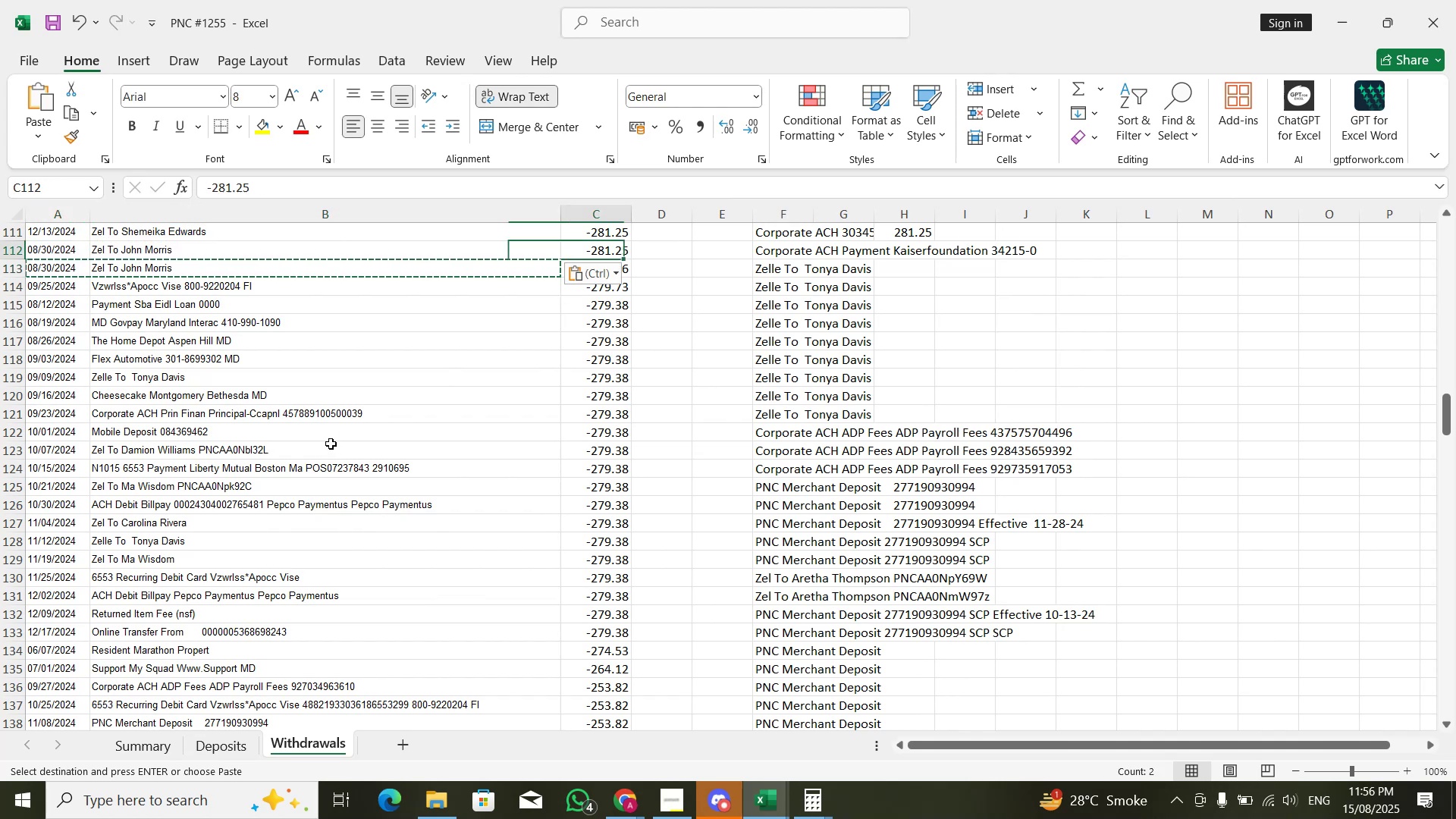 
key(ArrowRight)
 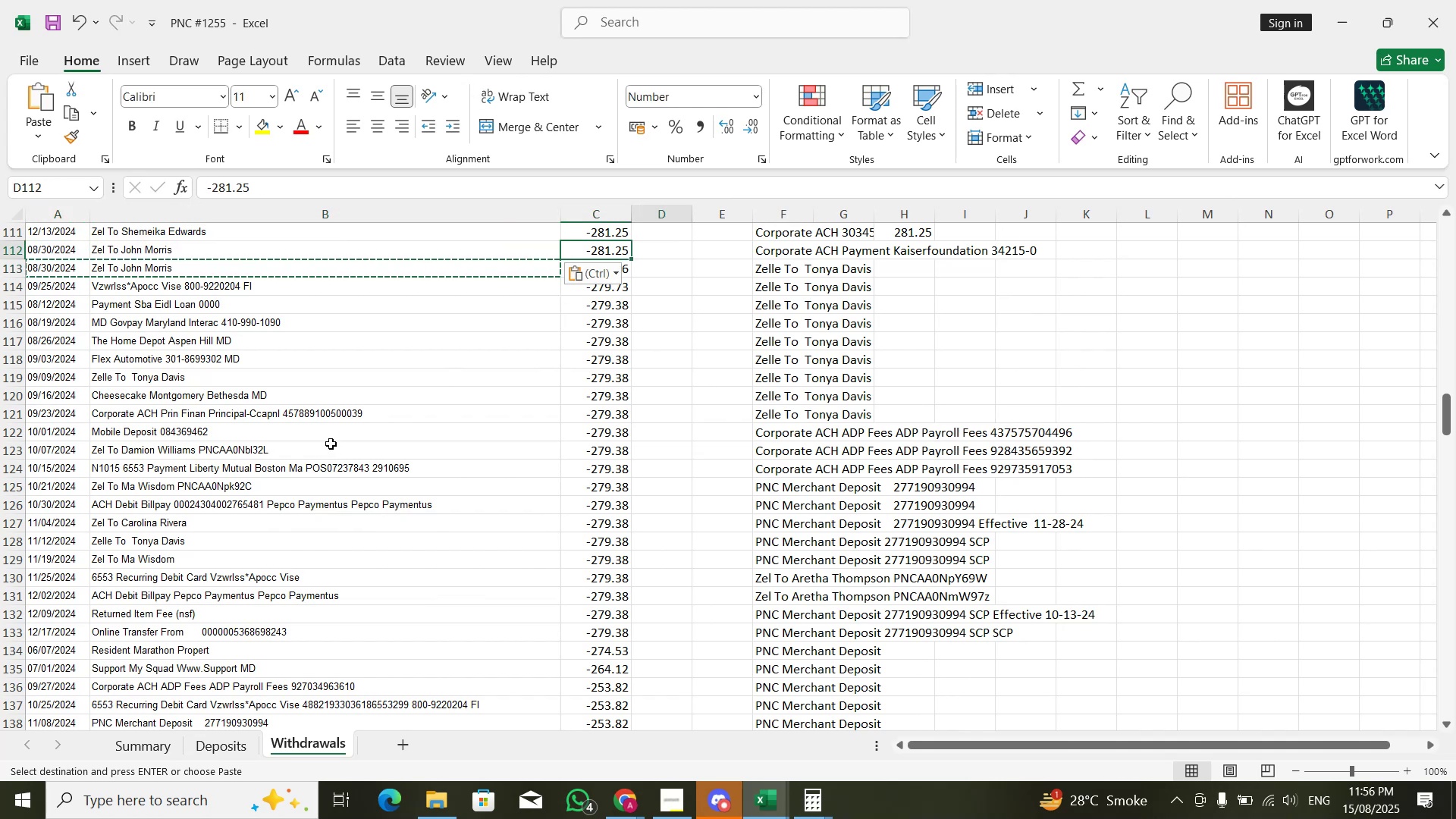 
key(ArrowRight)
 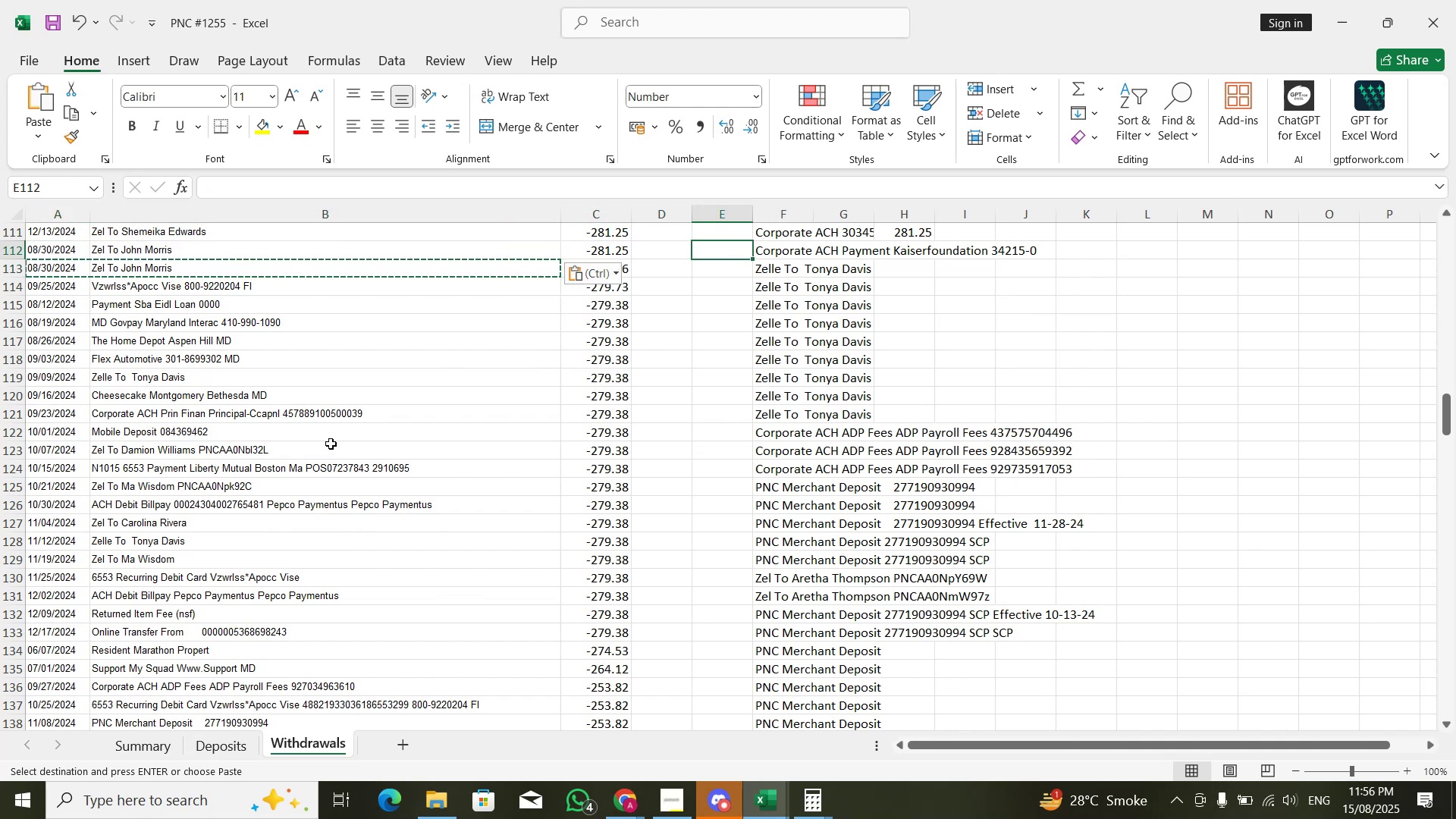 
key(ArrowRight)
 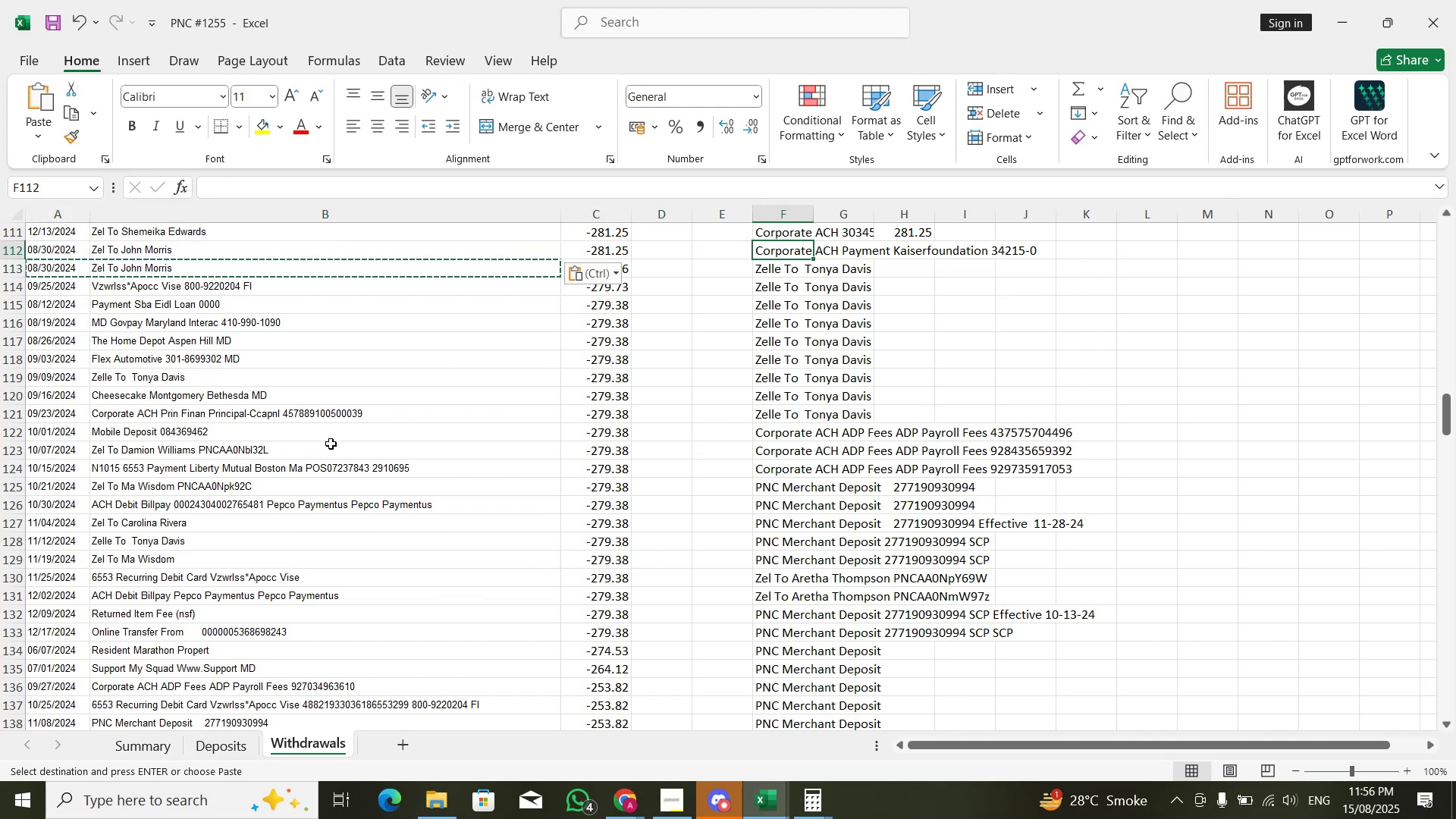 
key(Control+Space)
 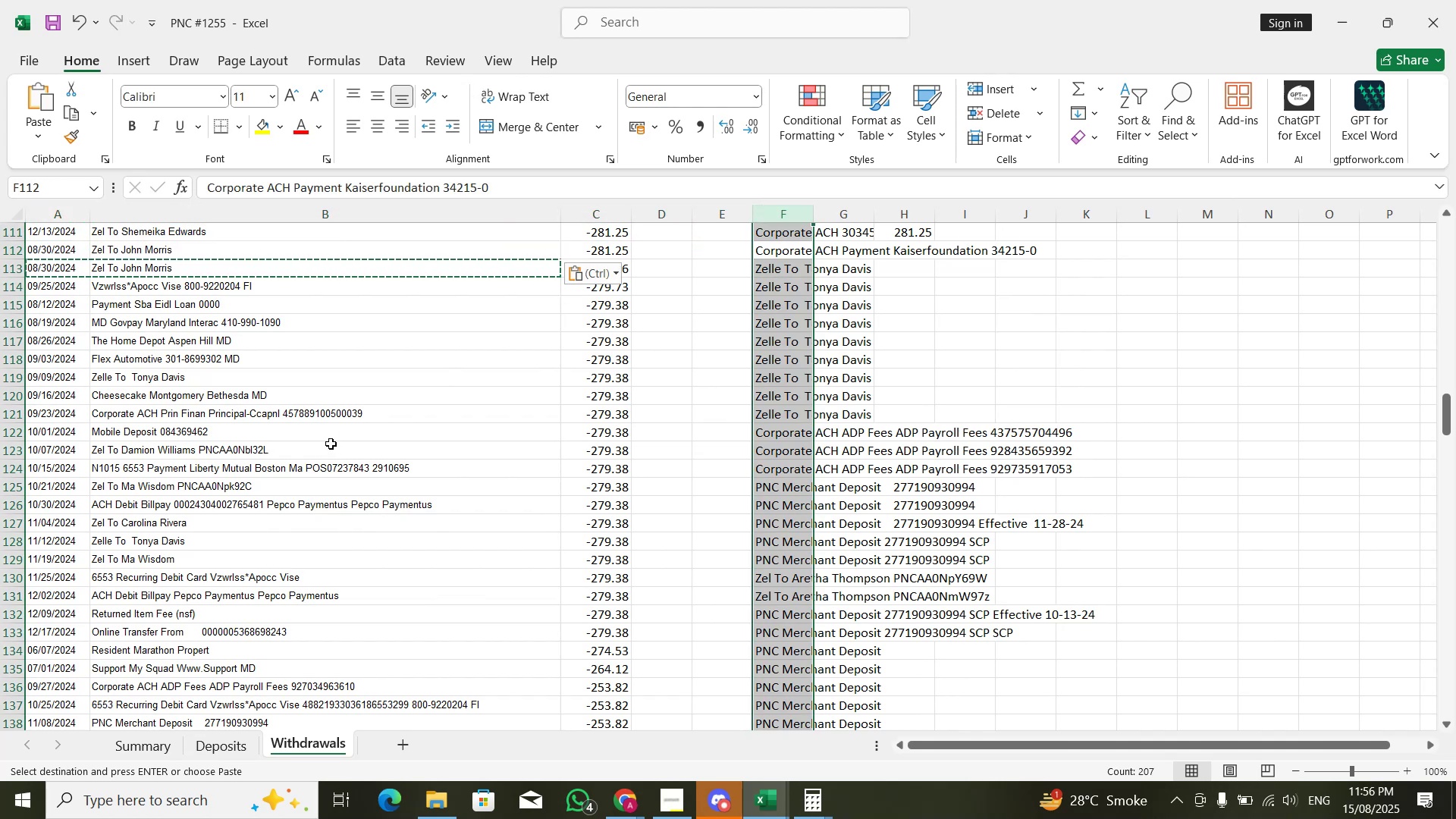 
key(Control+NumpadSubtract)
 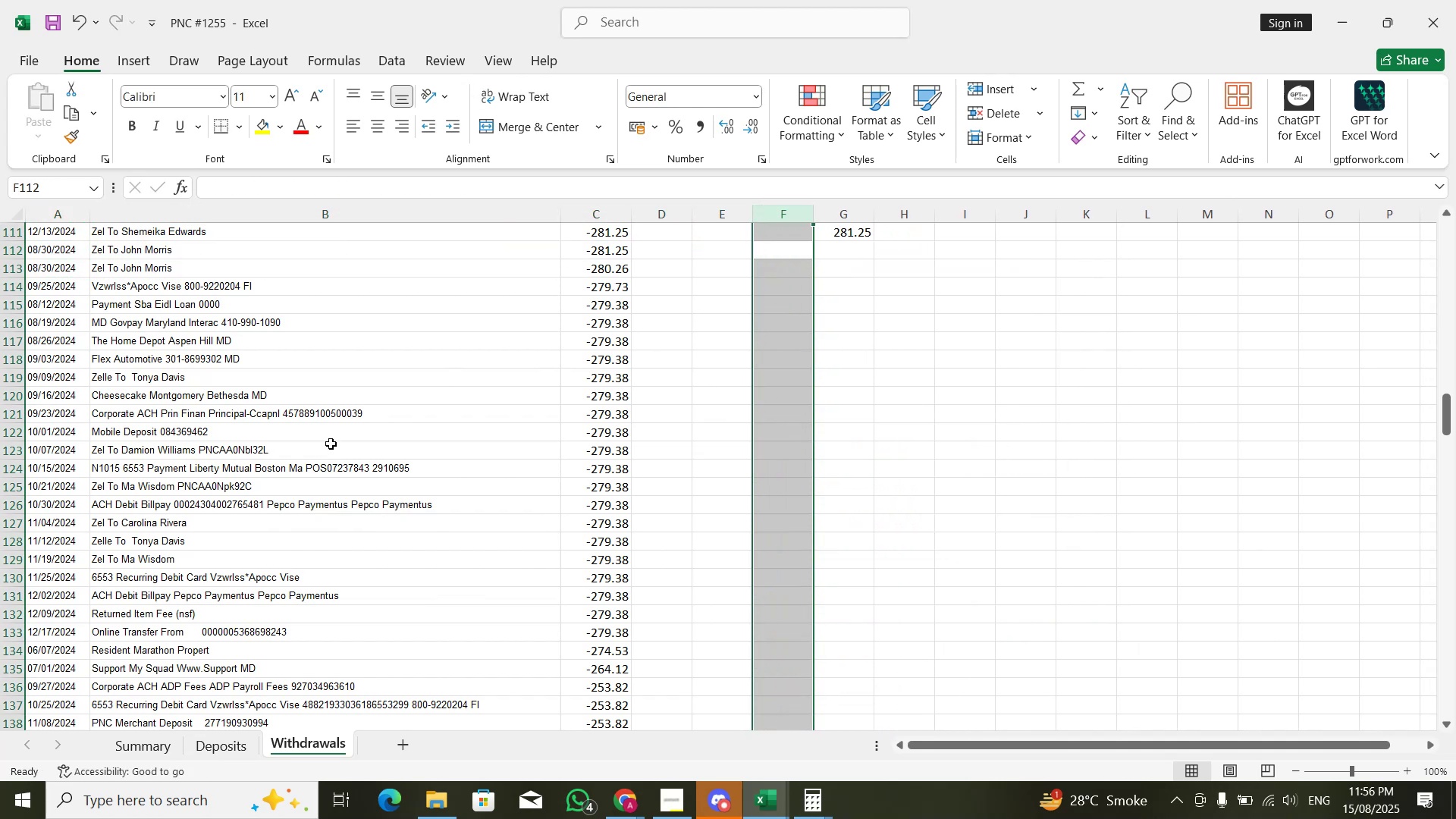 
key(Control+NumpadSubtract)
 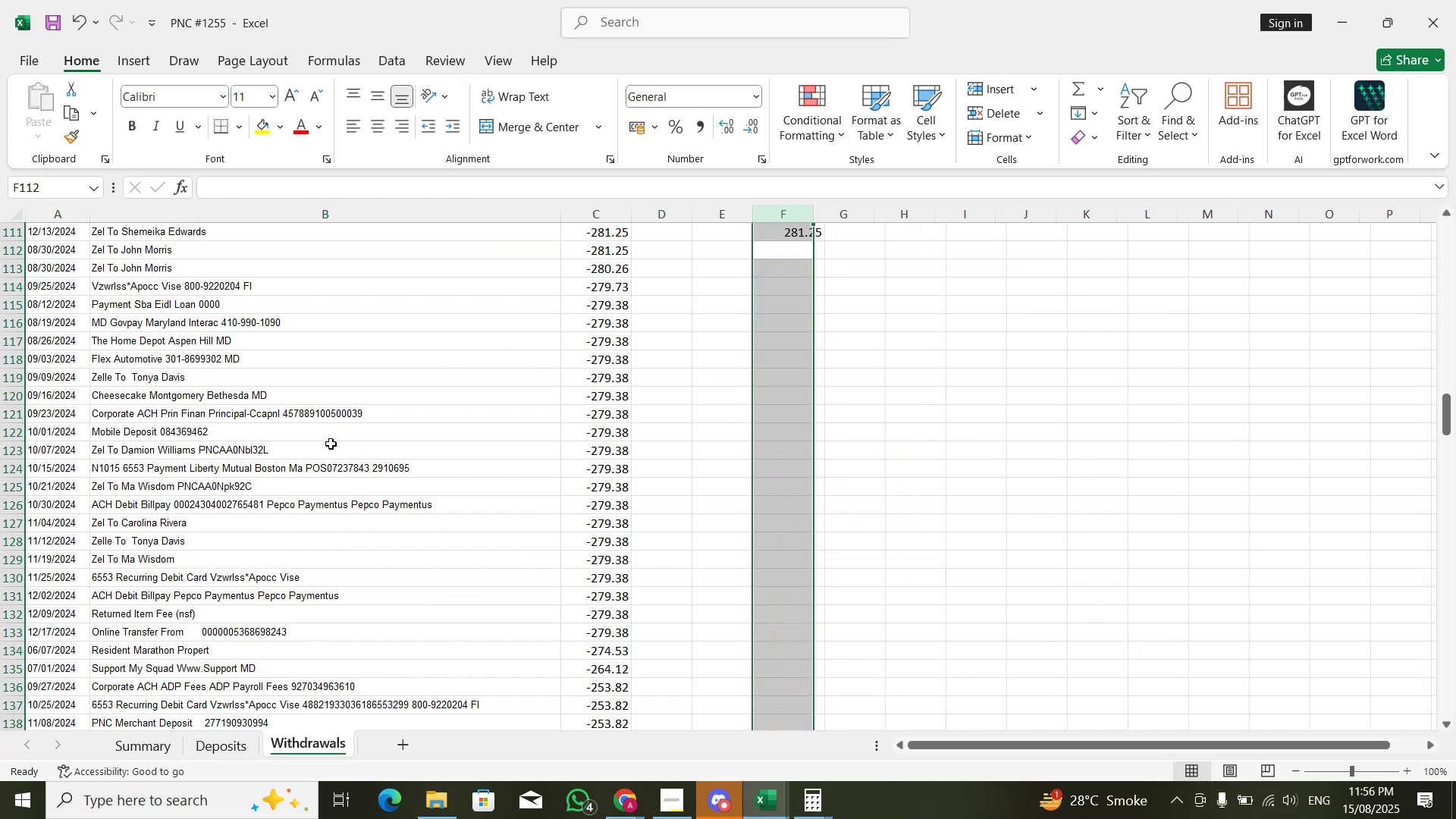 
key(Control+NumpadSubtract)
 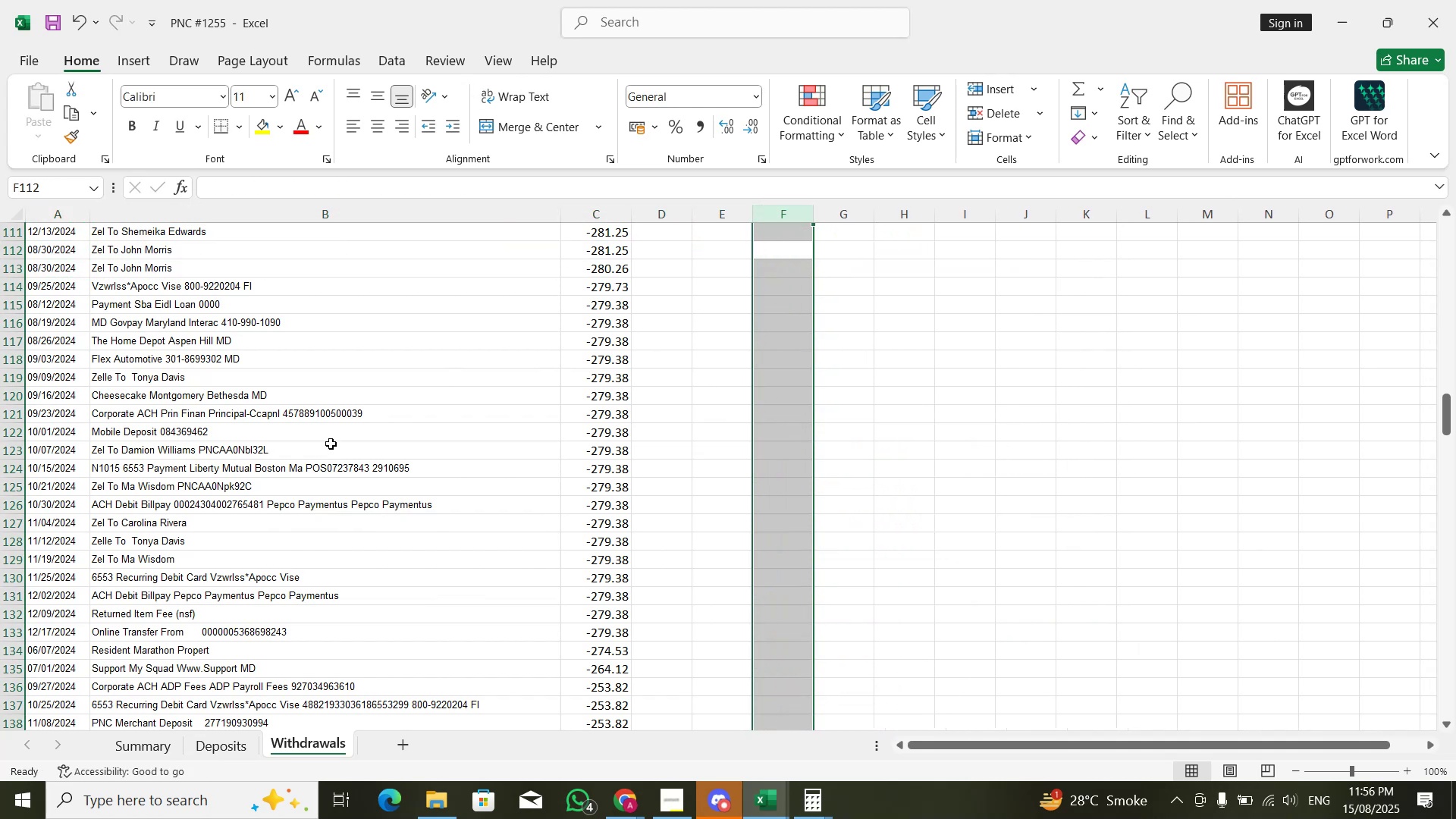 
key(ArrowLeft)
 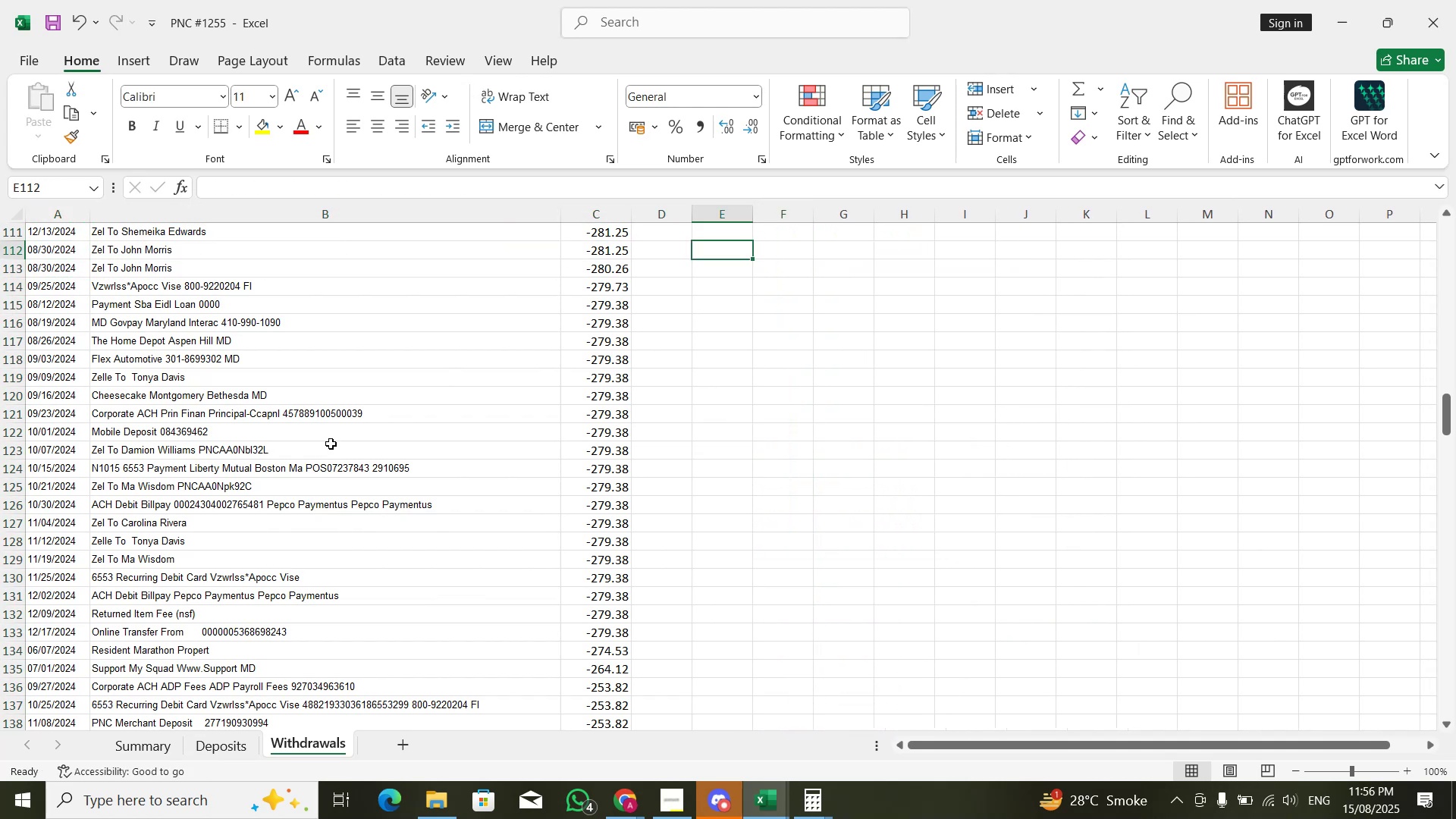 
key(ArrowLeft)
 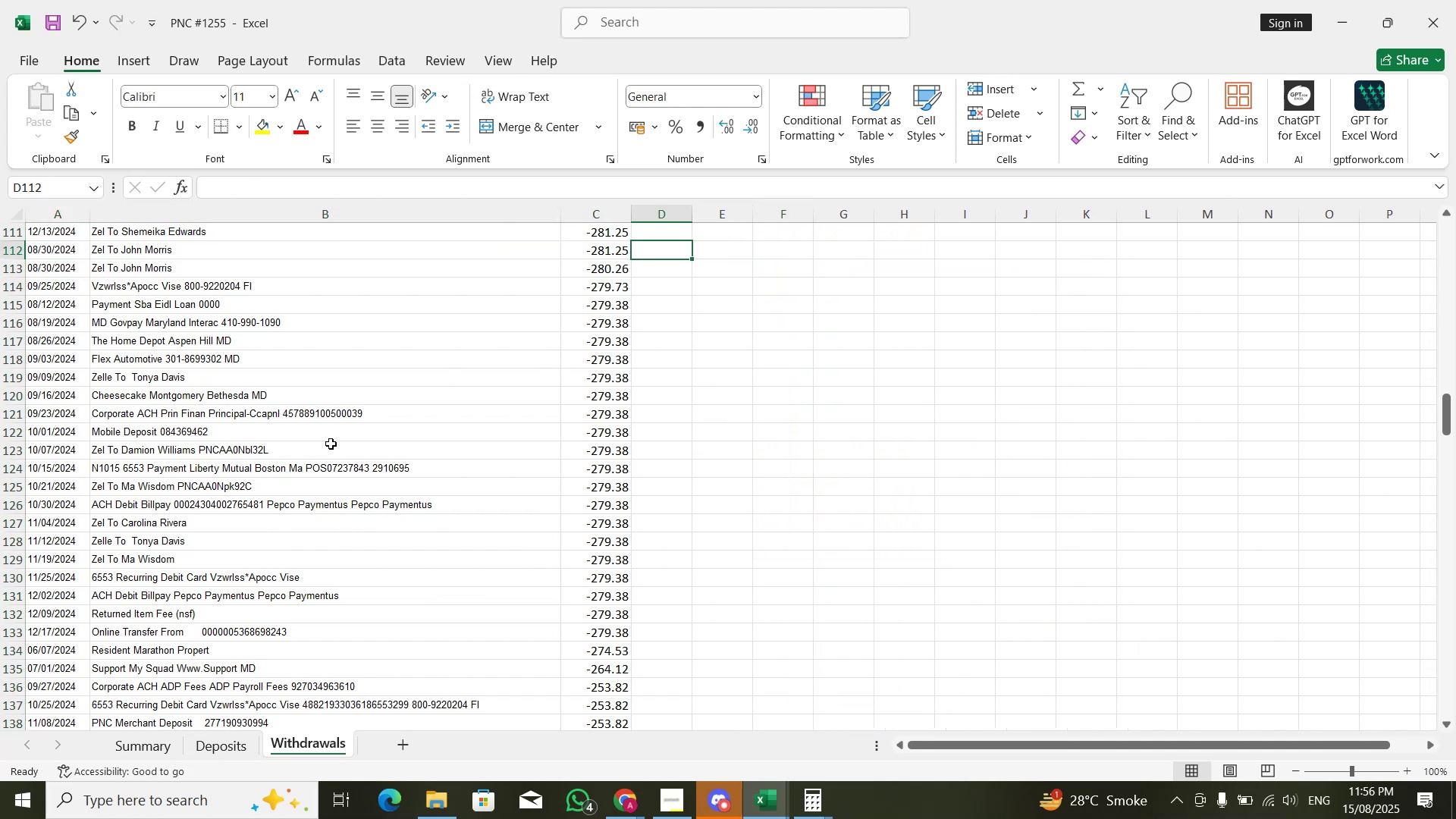 
key(ArrowLeft)
 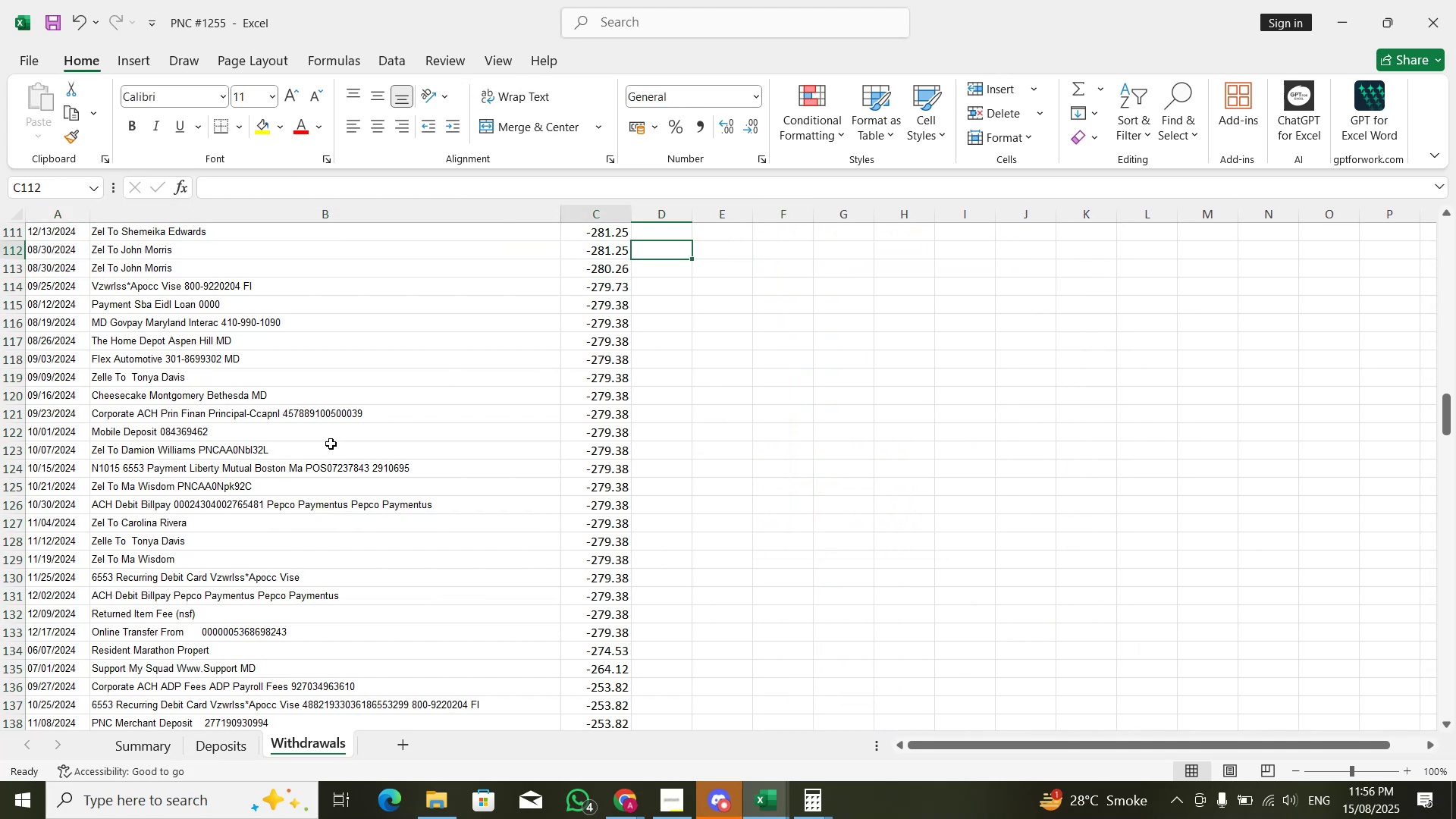 
key(ArrowLeft)
 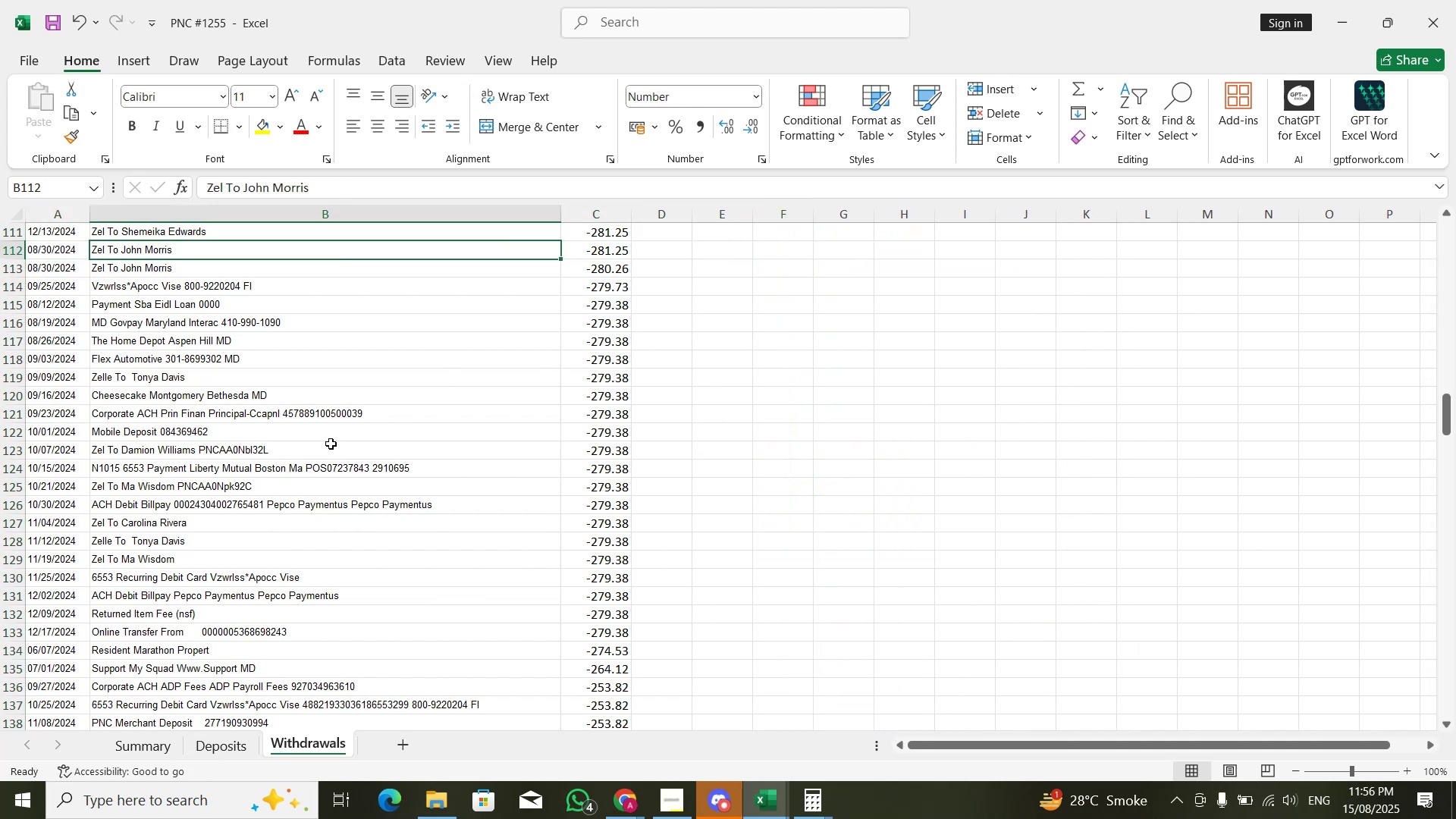 
key(ArrowDown)
 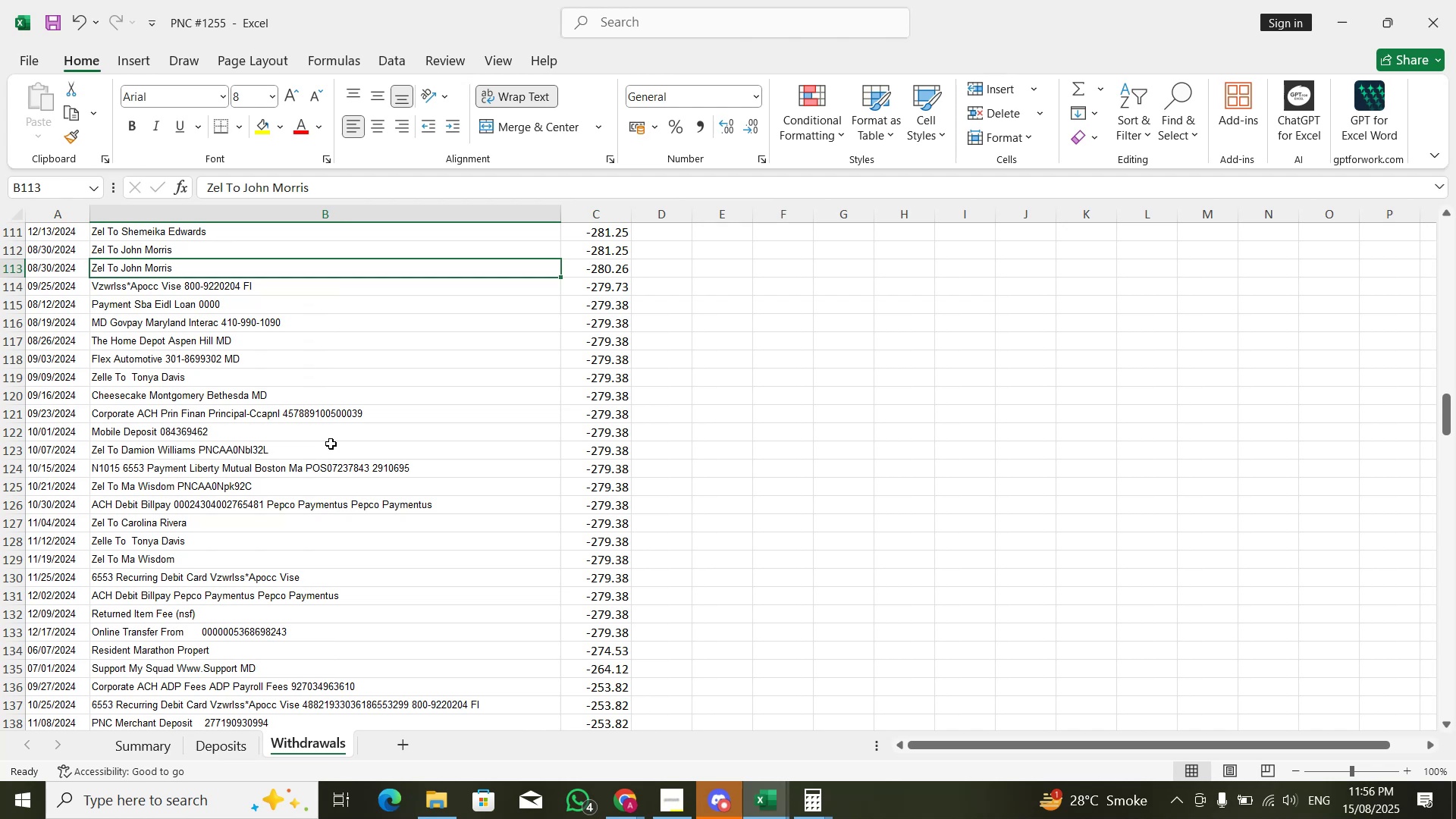 
key(ArrowUp)
 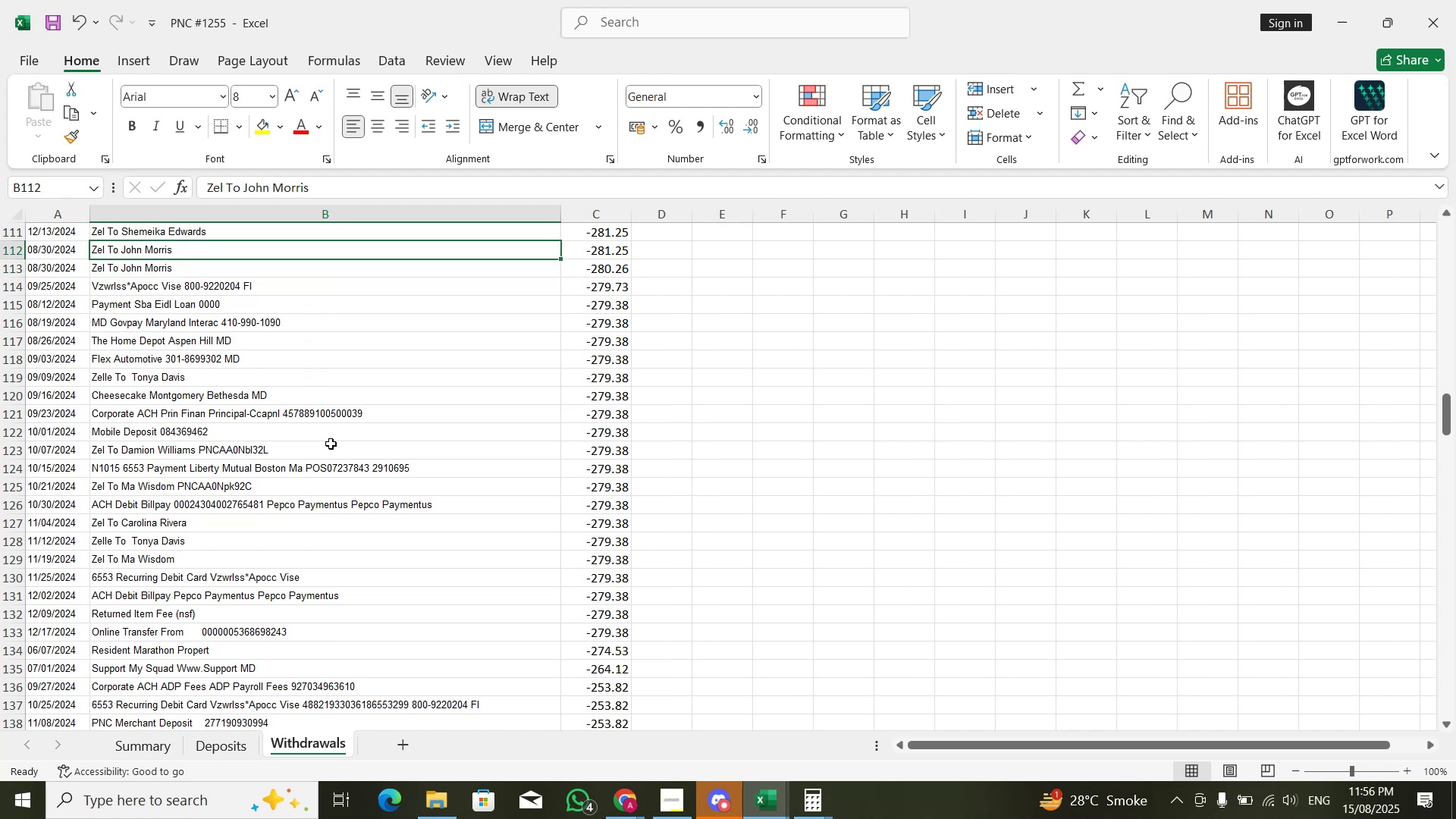 
key(Shift+ShiftLeft)
 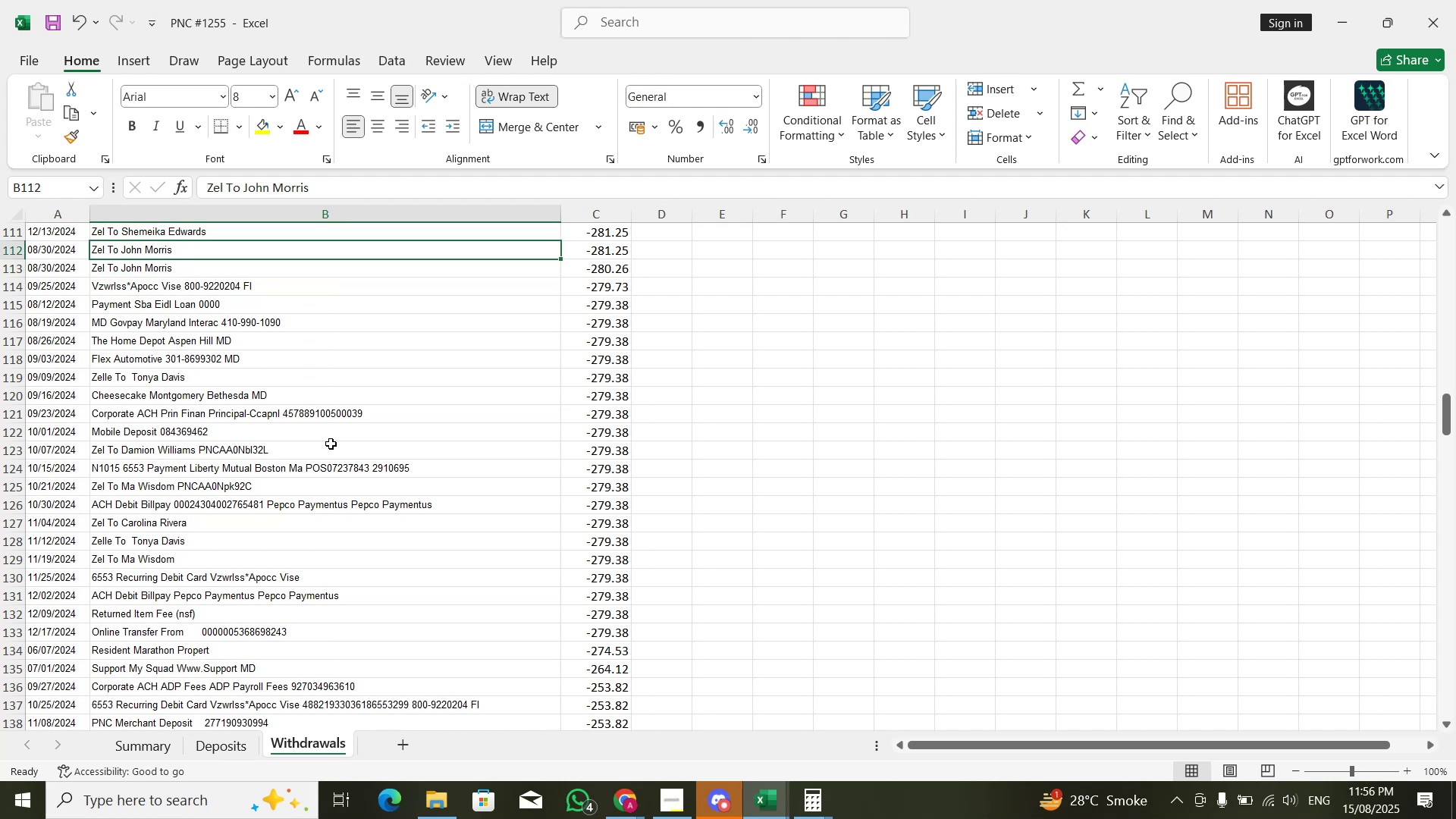 
key(Shift+Space)
 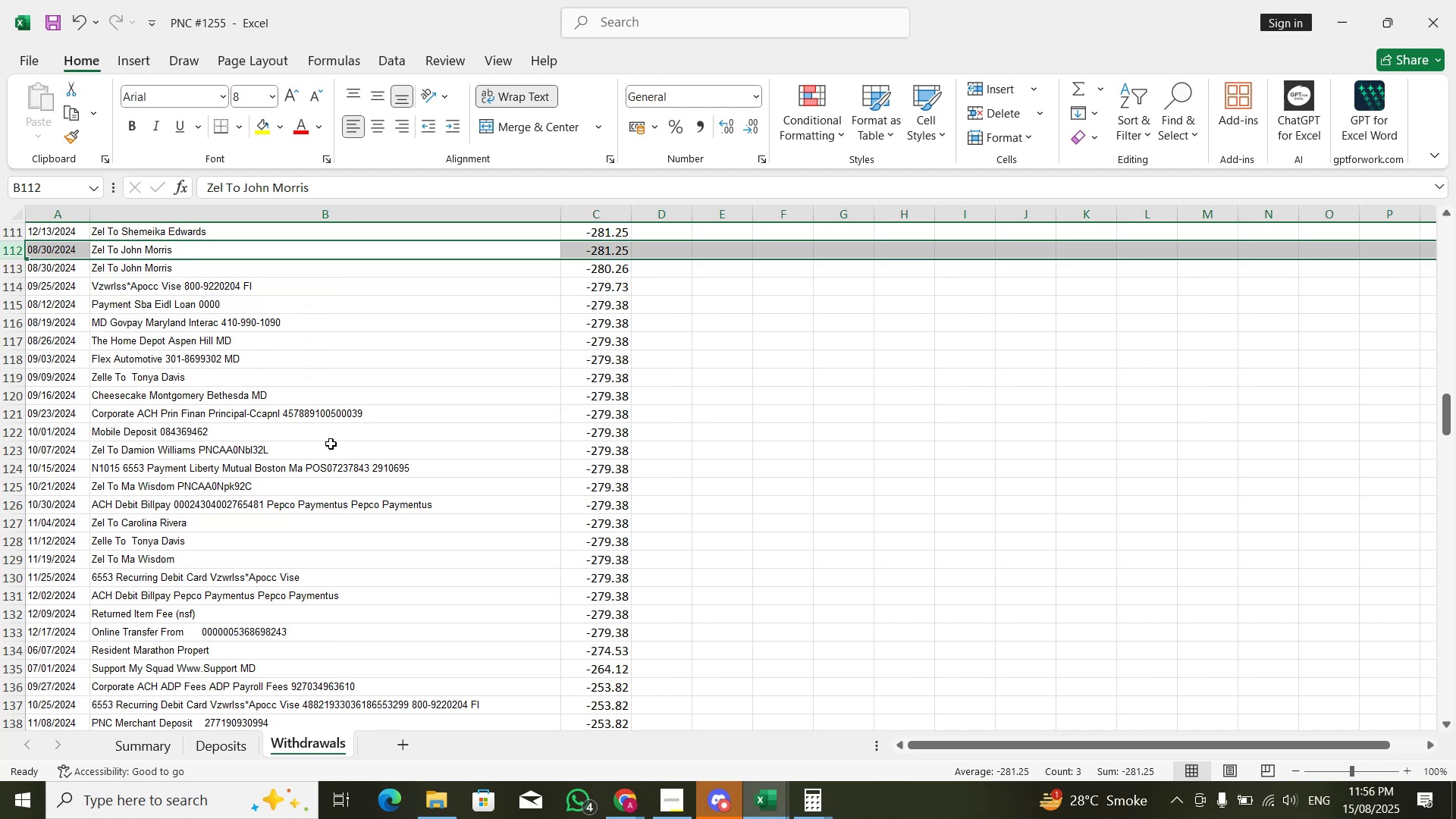 
key(Control+N)
 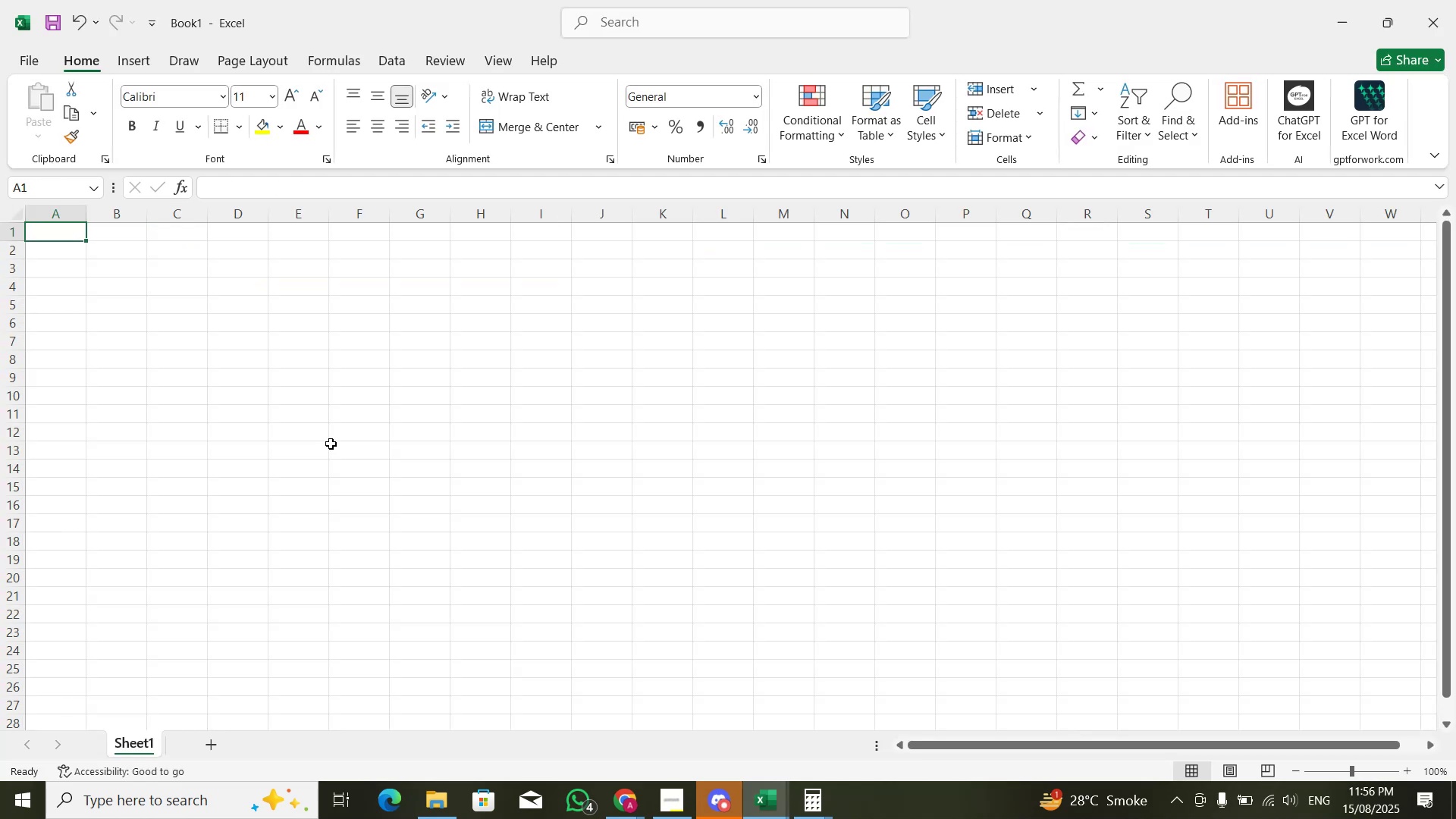 
type(Date Descriptio)
key(Tab)
 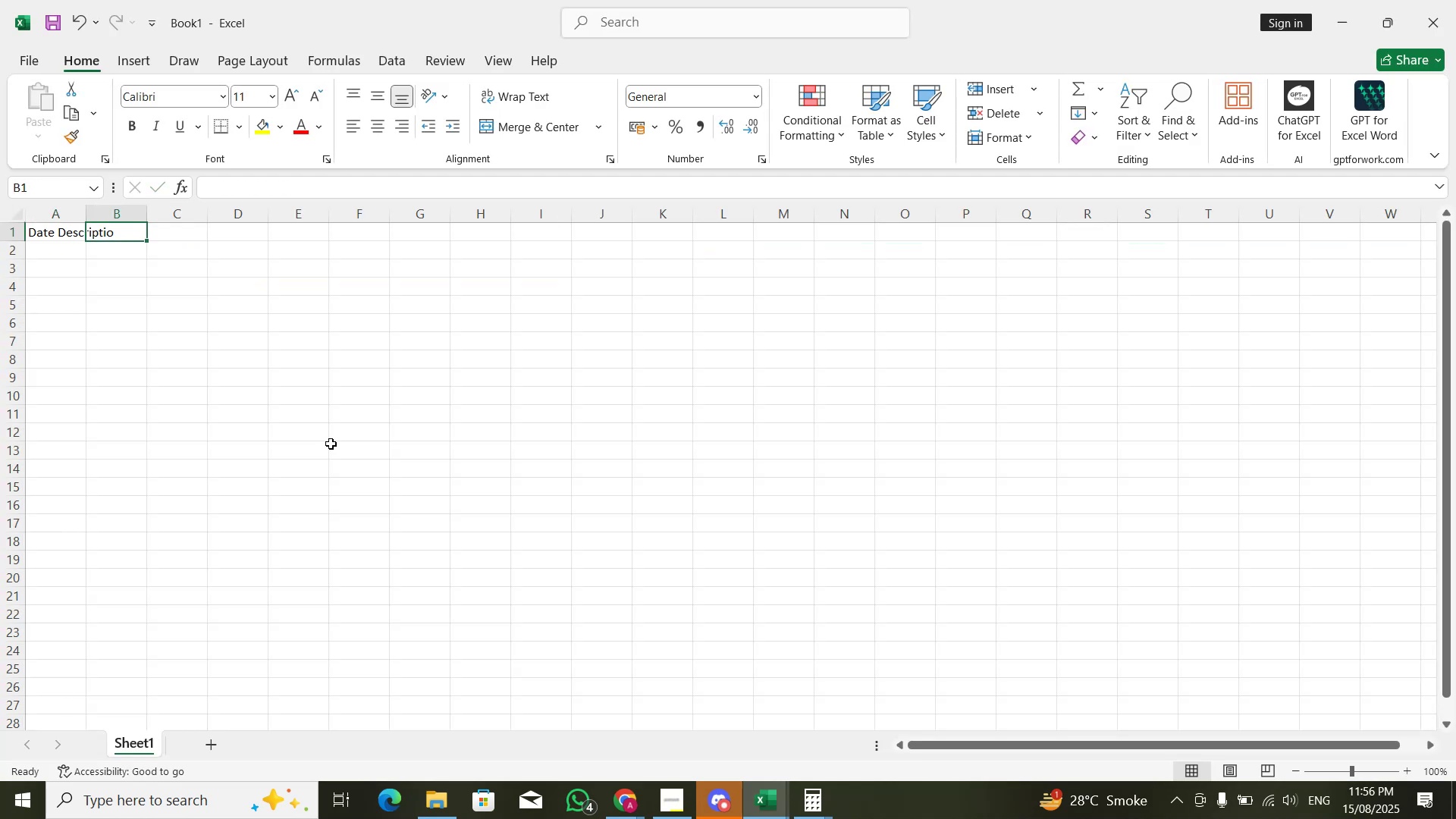 
key(Control+ControlRight)
 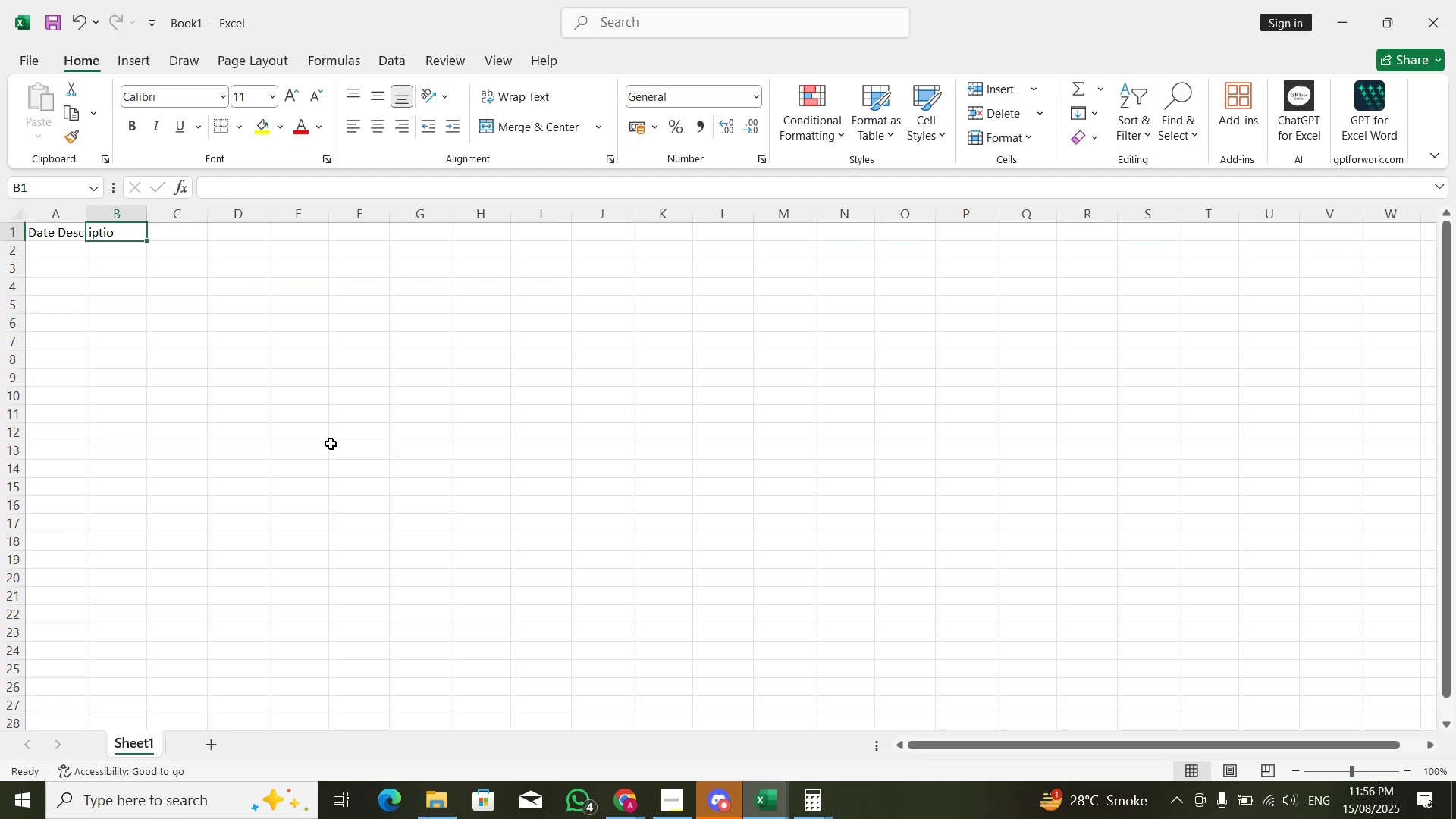 
key(ArrowLeft)
 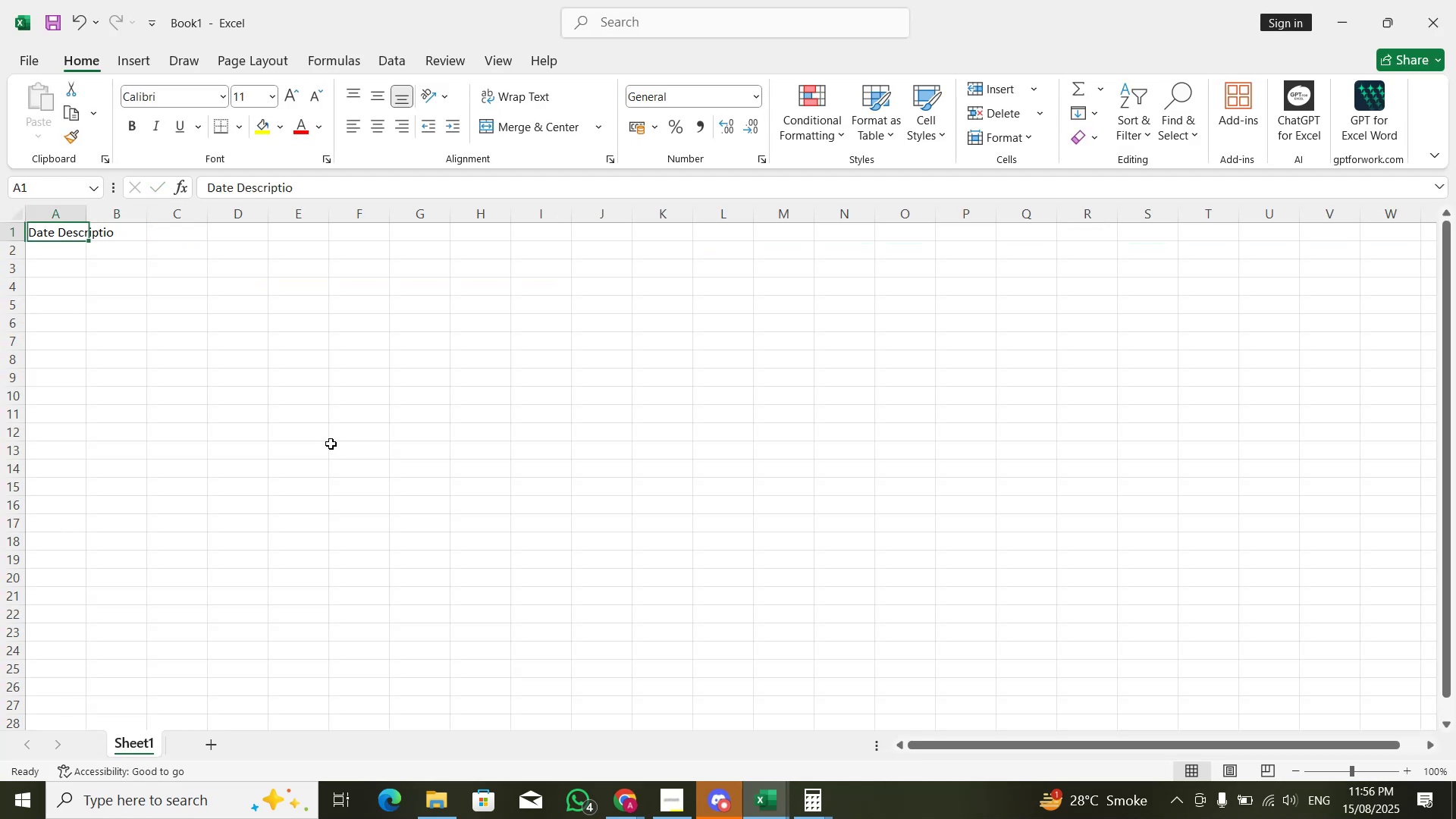 
key(F2)
 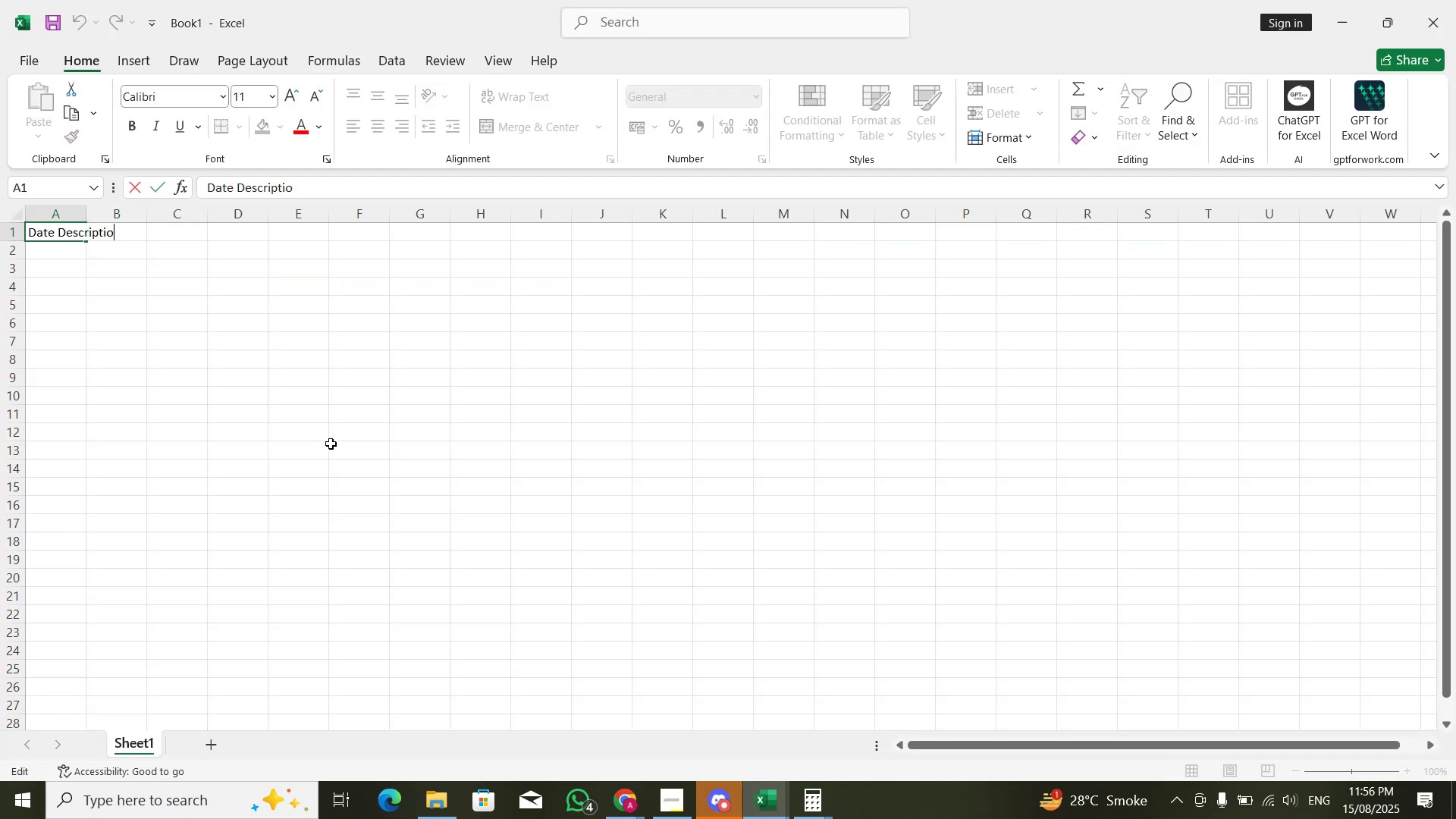 
key(Control+Shift+ShiftLeft)
 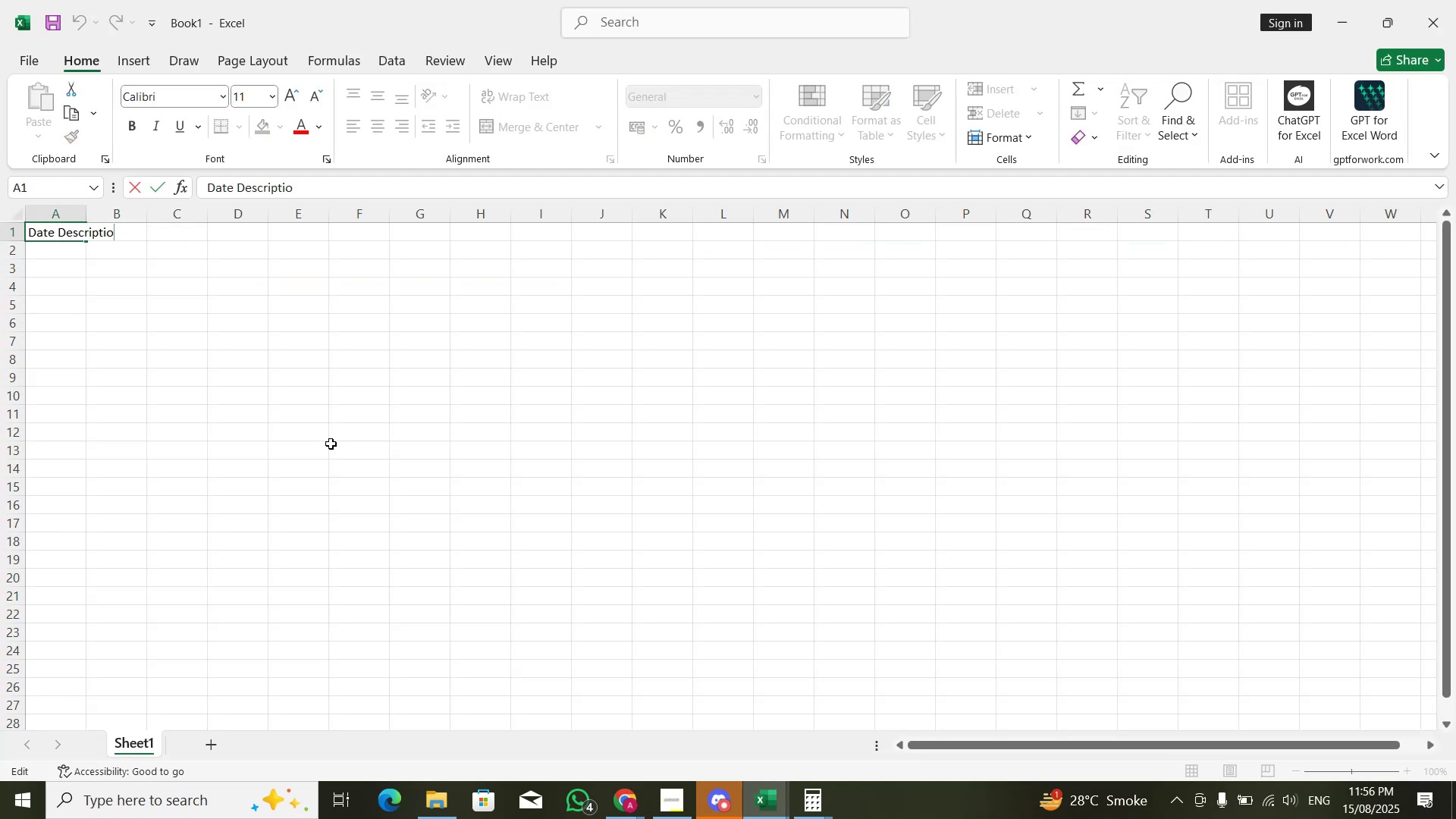 
key(Control+Shift+ArrowLeft)
 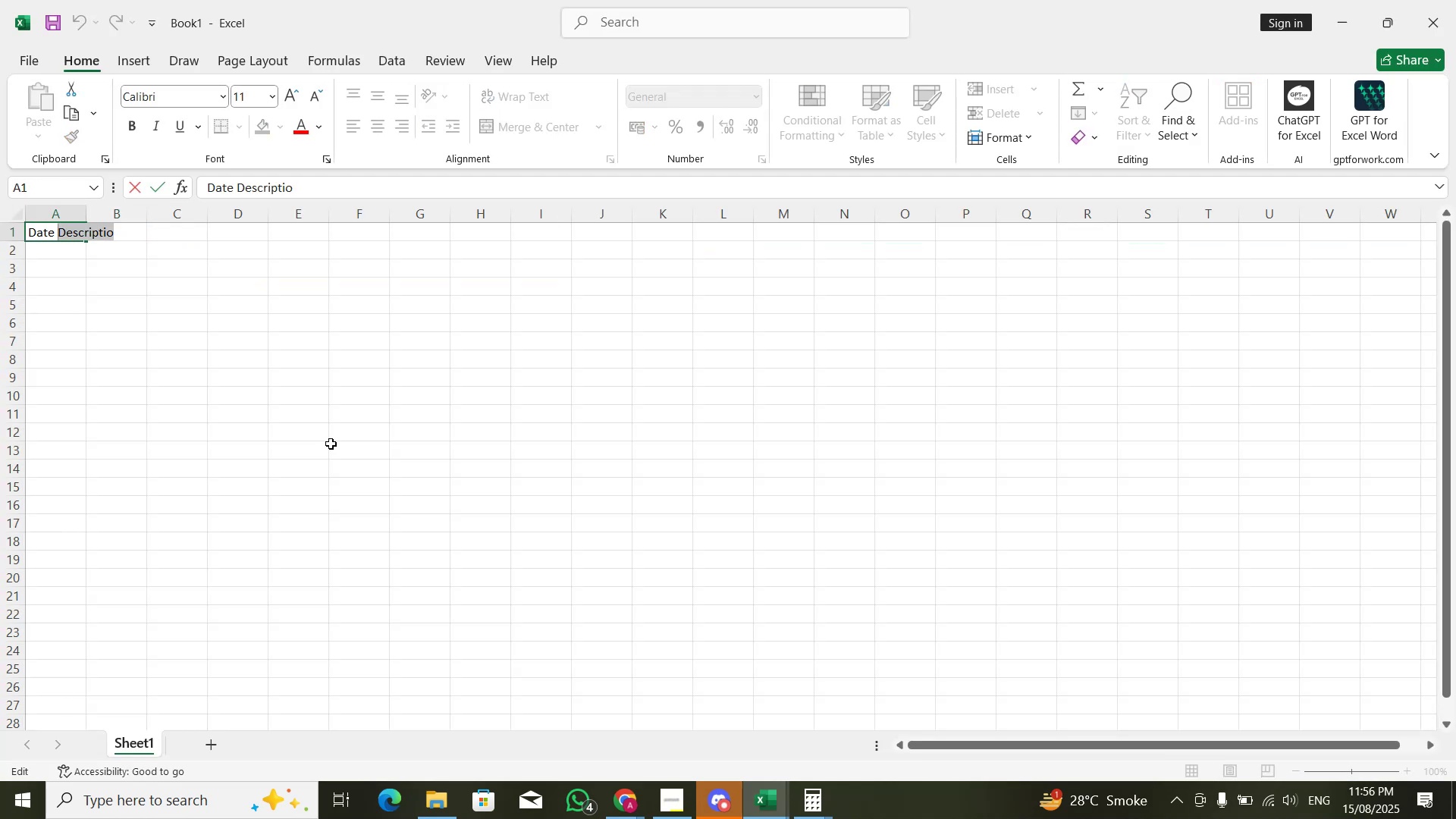 
key(Control+X)
 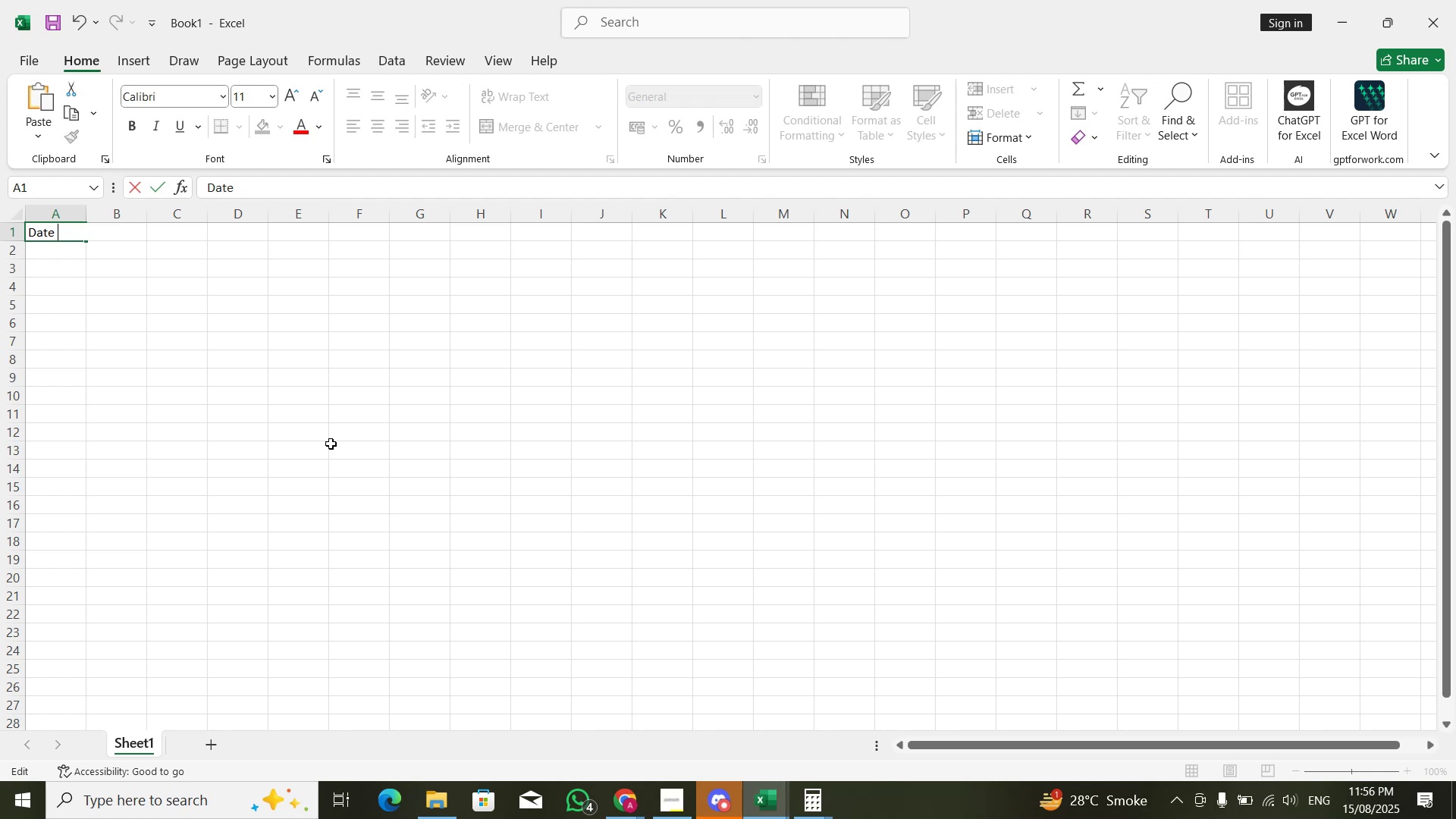 
key(Tab)
 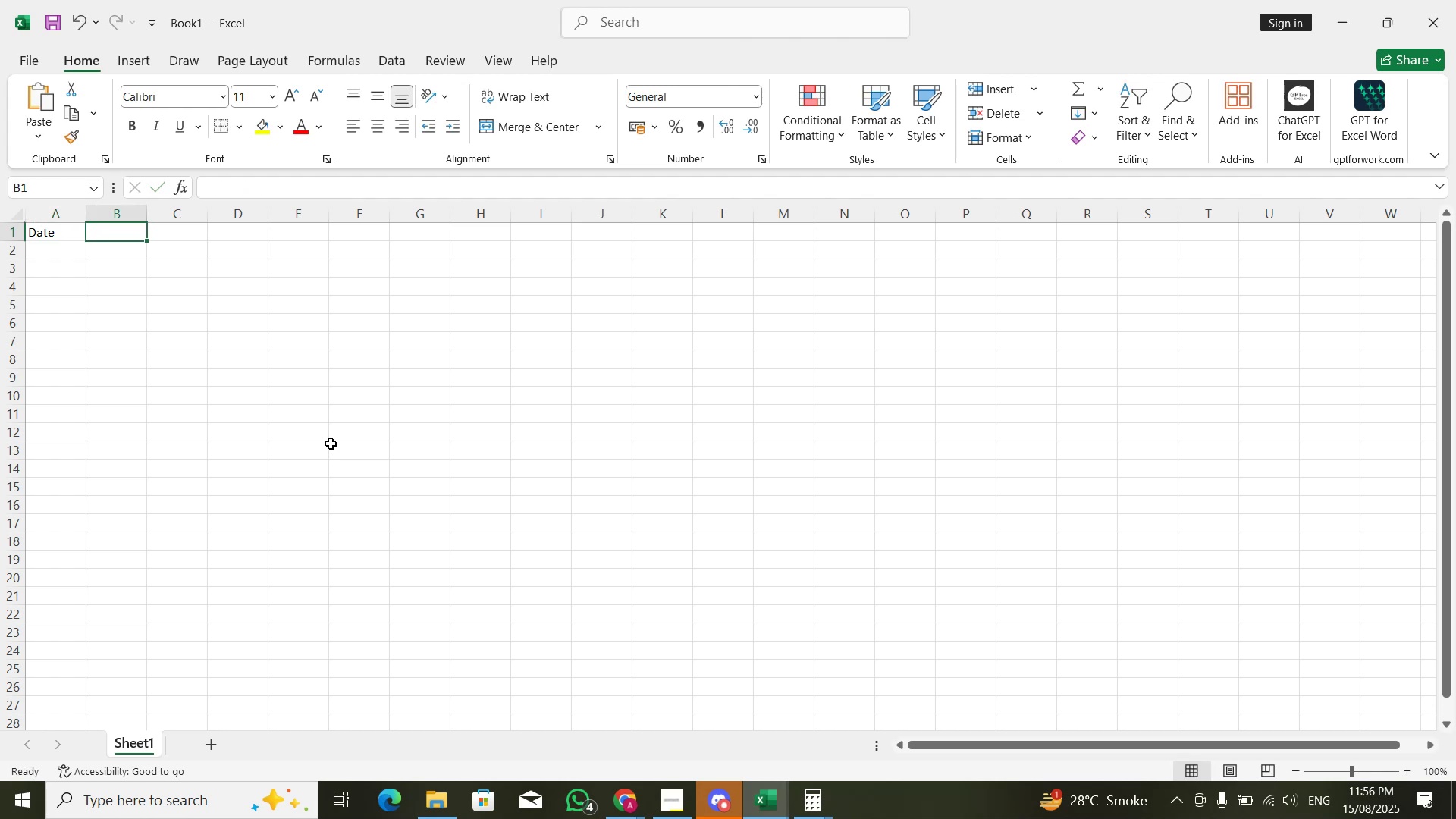 
key(Shift+ShiftLeft)
 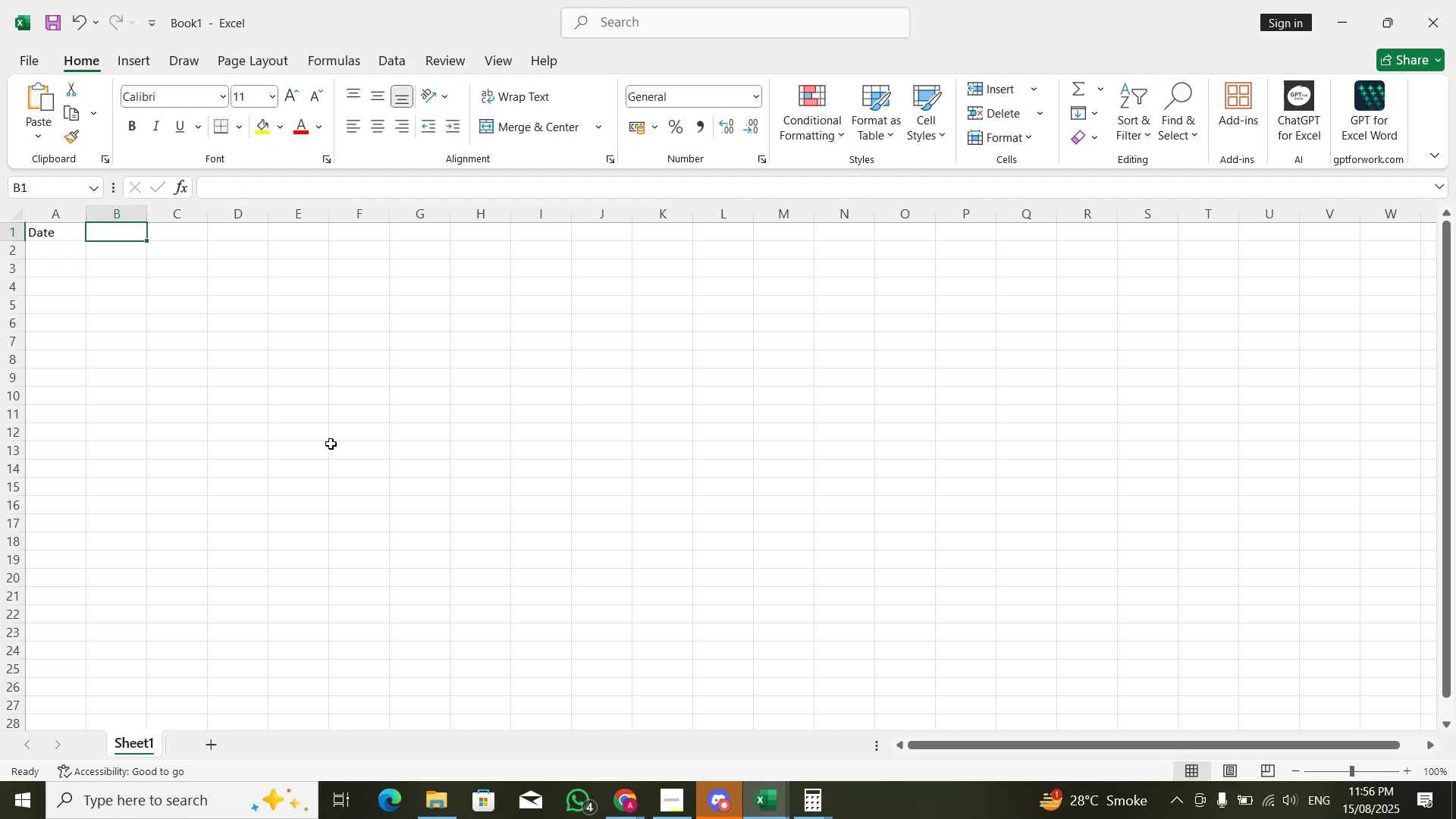 
key(Control+V)
 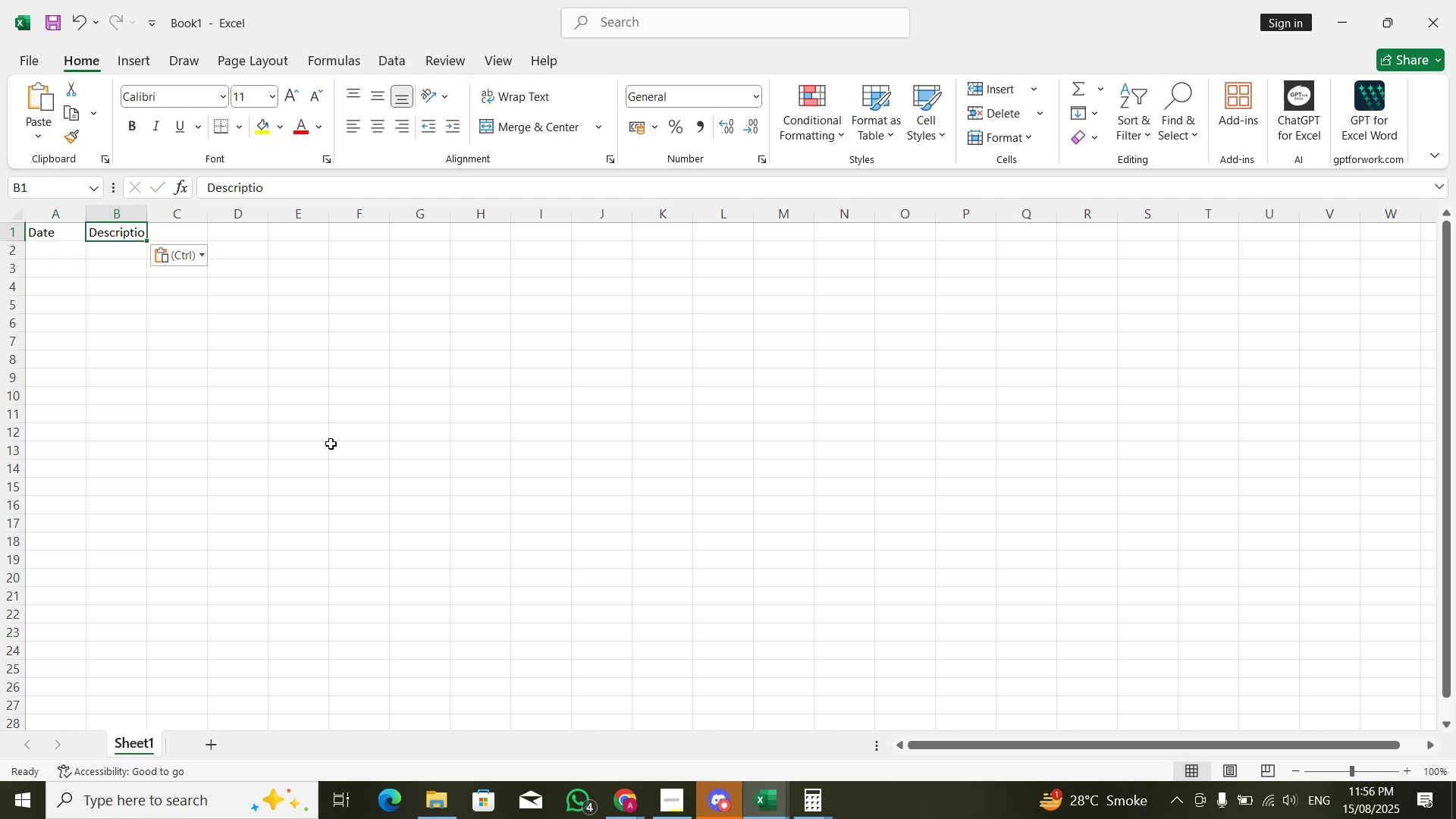 
type([F2]n)
key(Tab)
type(AMount)
 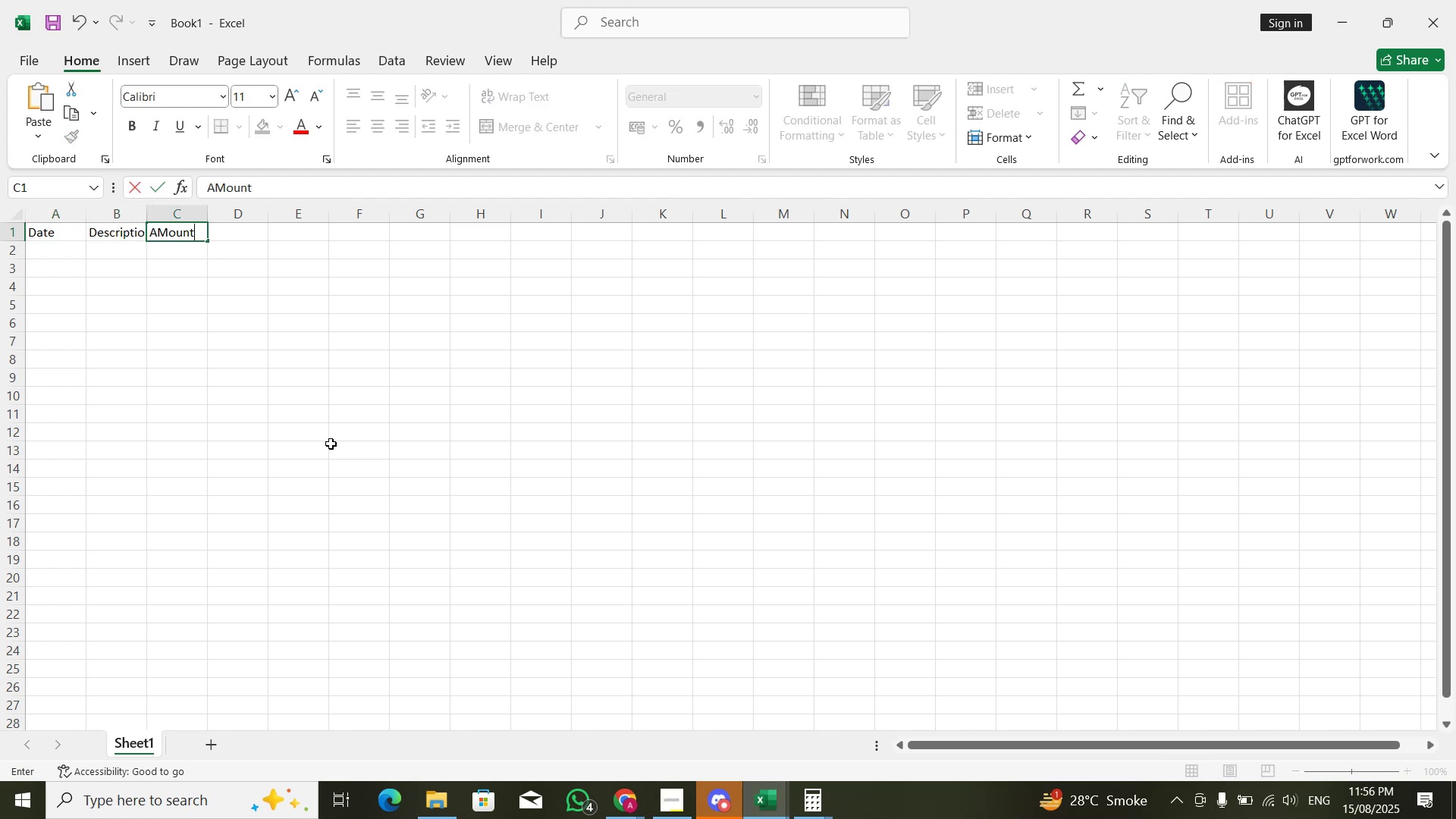 
key(Enter)
 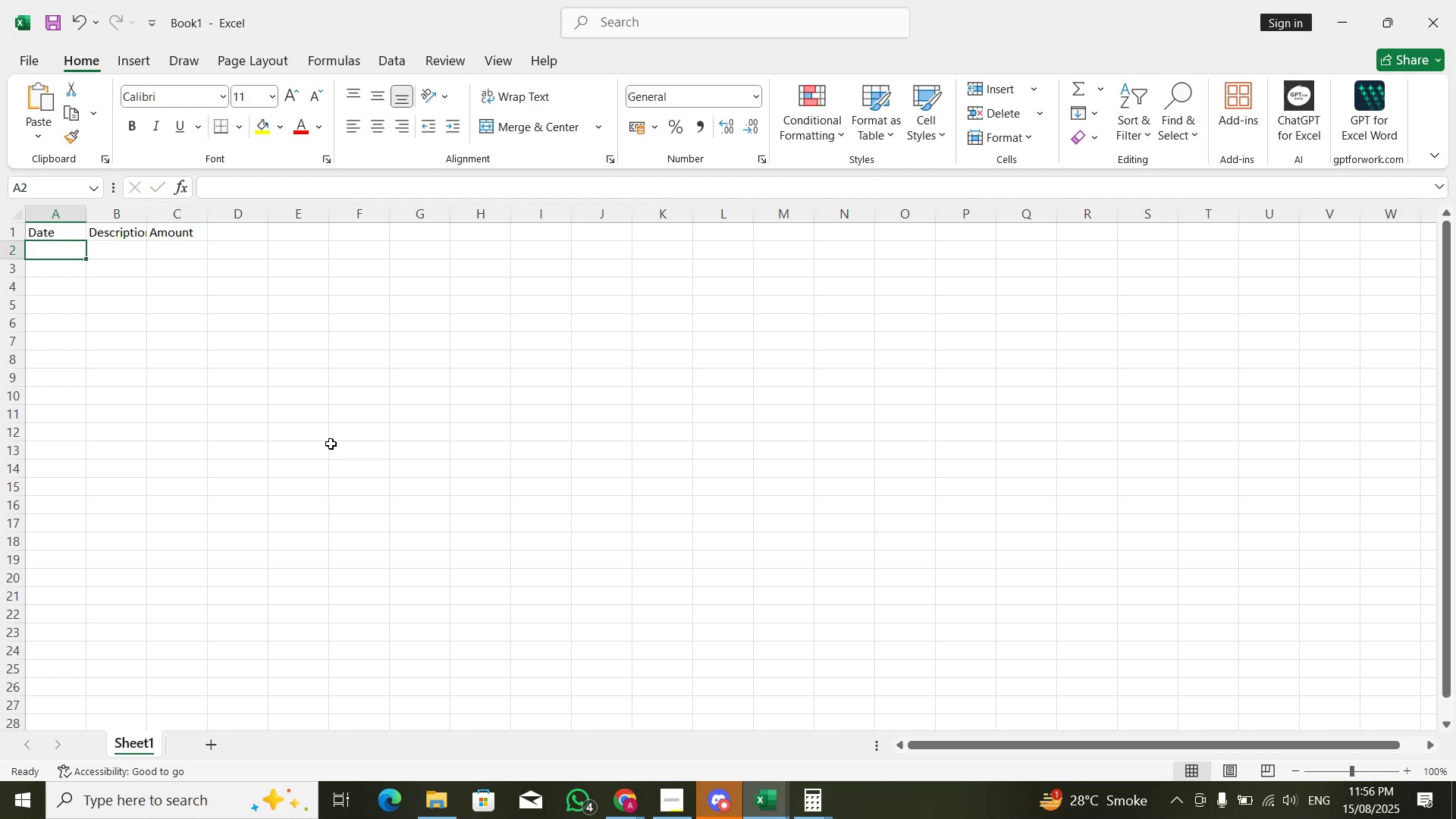 
key(Alt+AltLeft)
 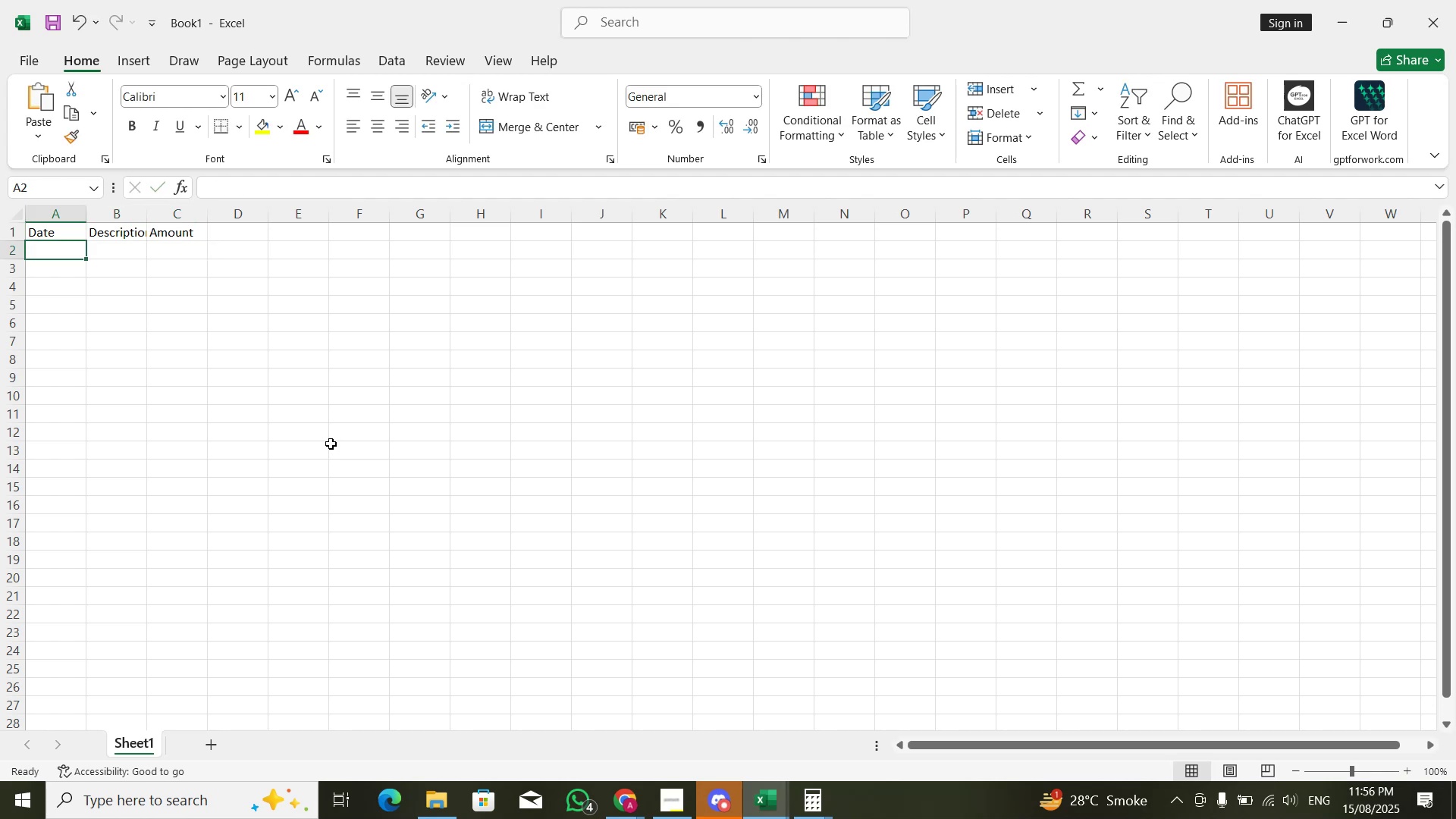 
key(Alt+Tab)
 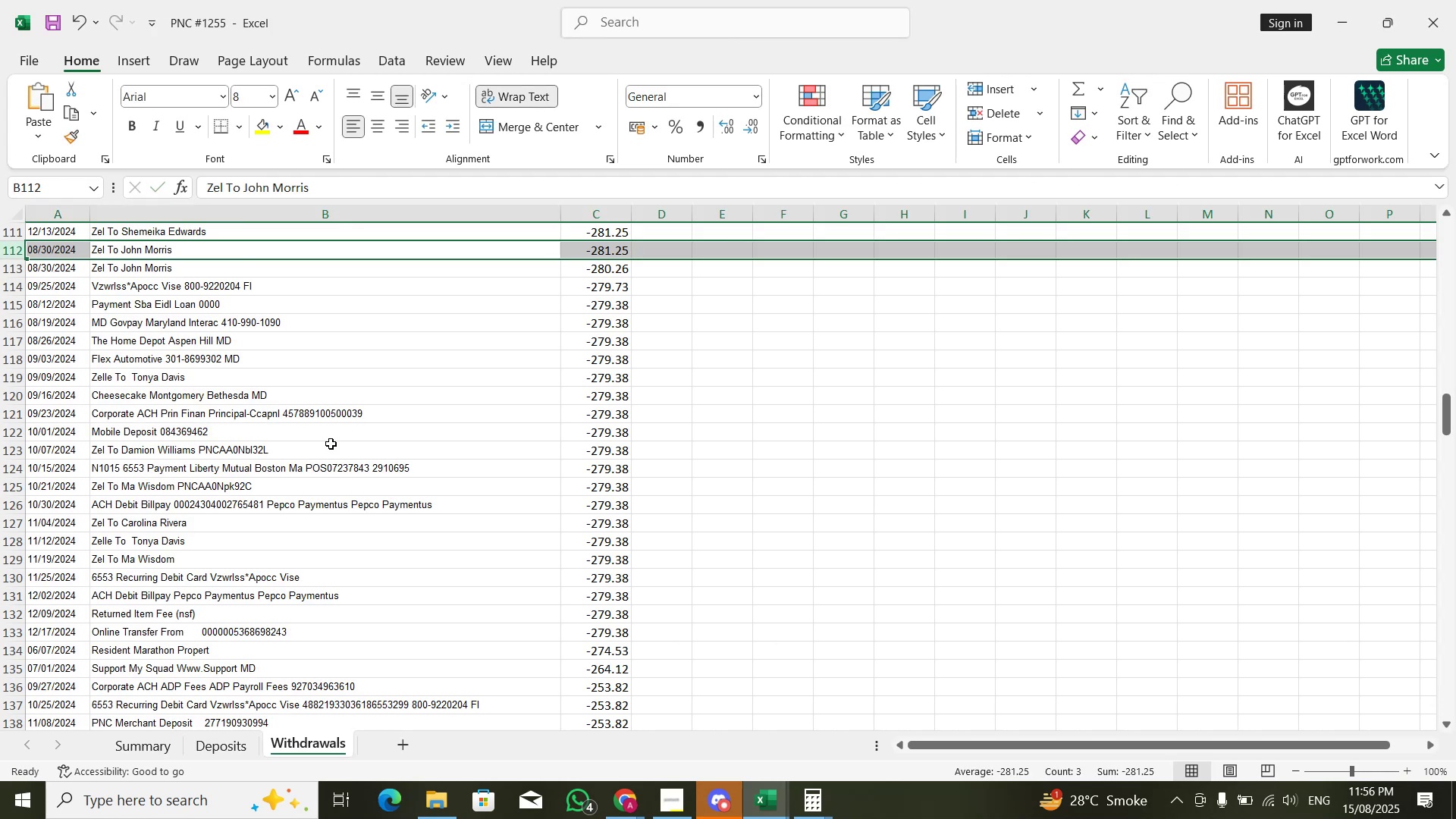 
key(Control+Shift+ArrowDown)
 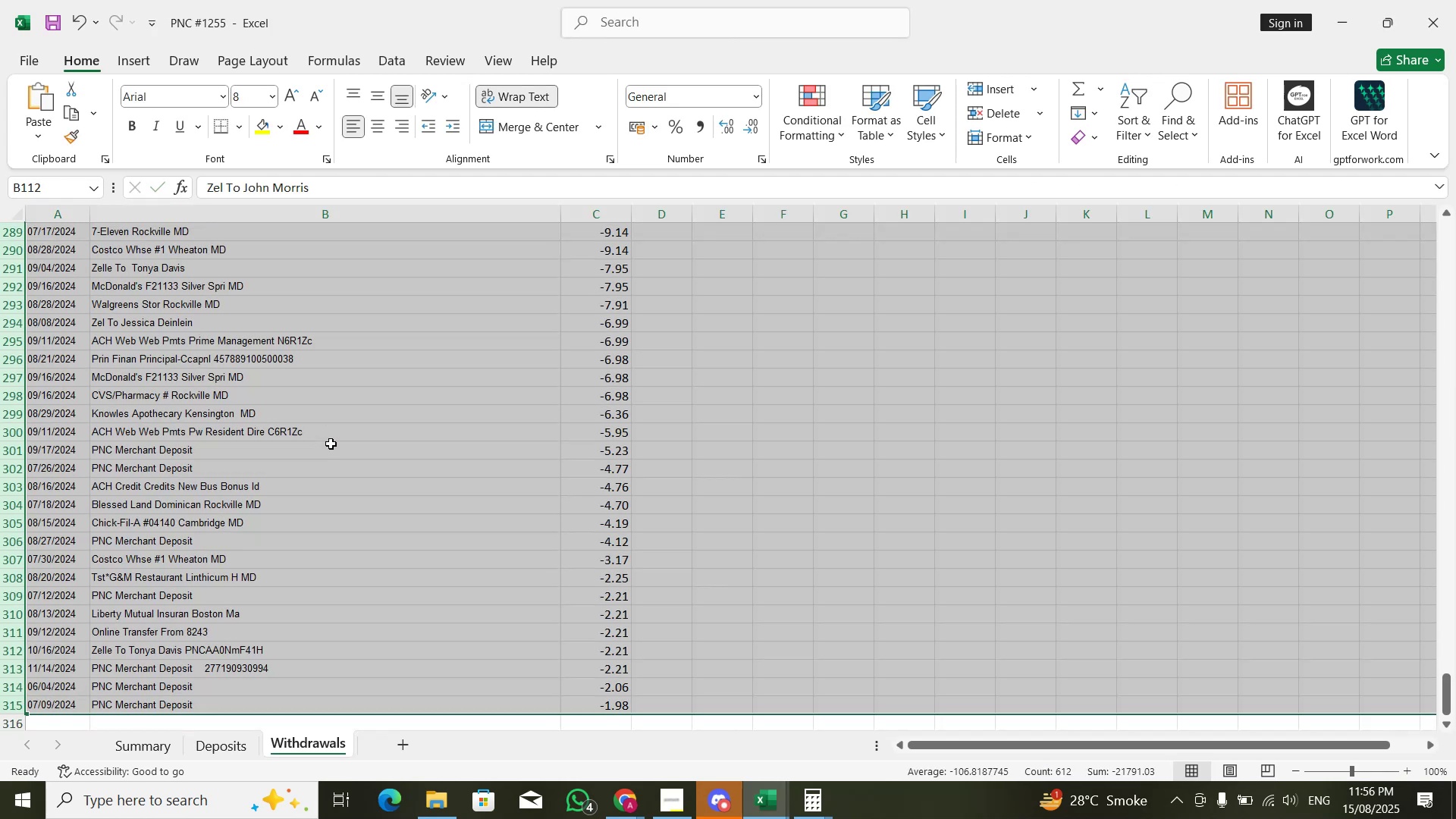 
key(Control+C)
 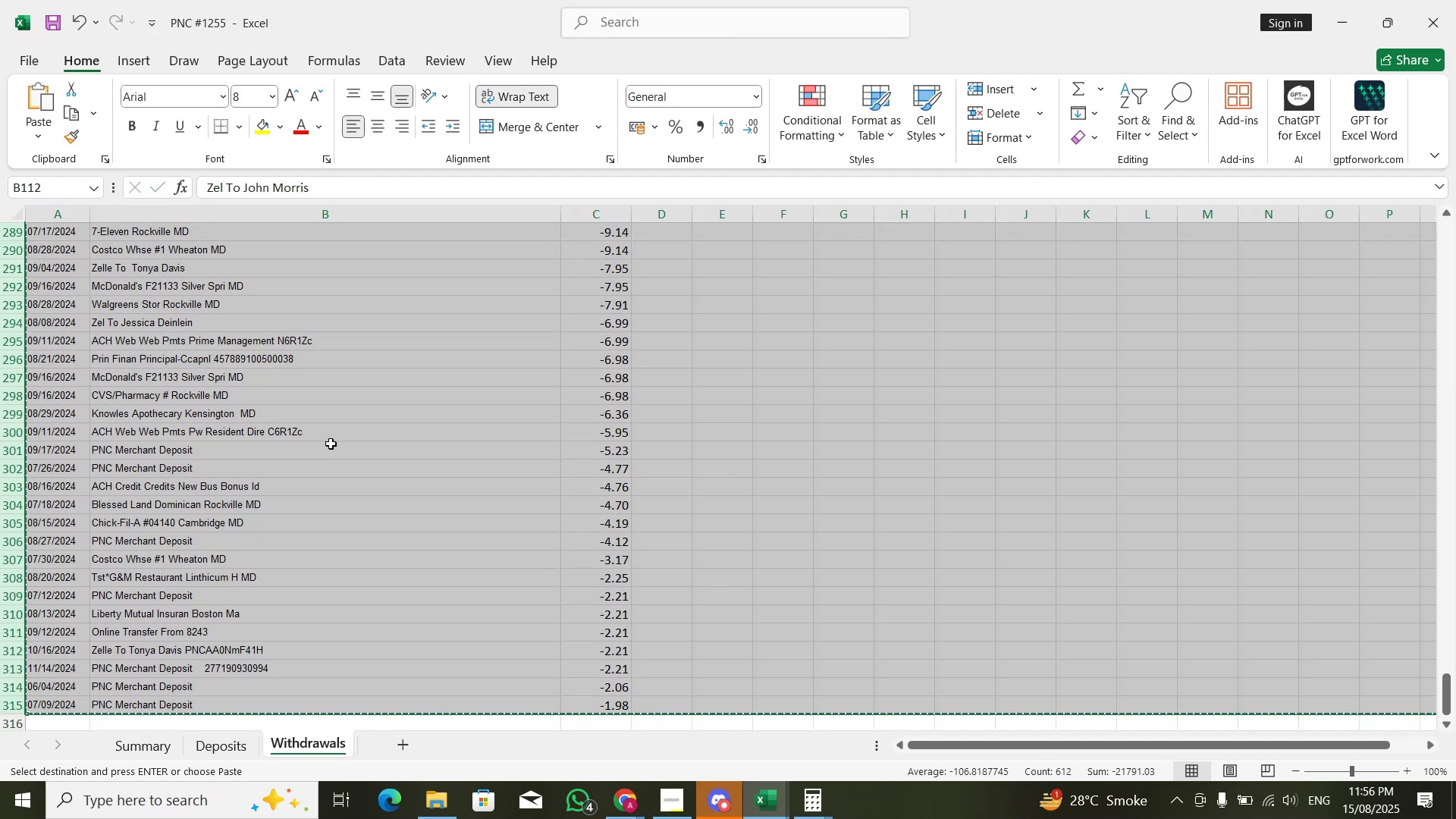 
key(Alt+AltLeft)
 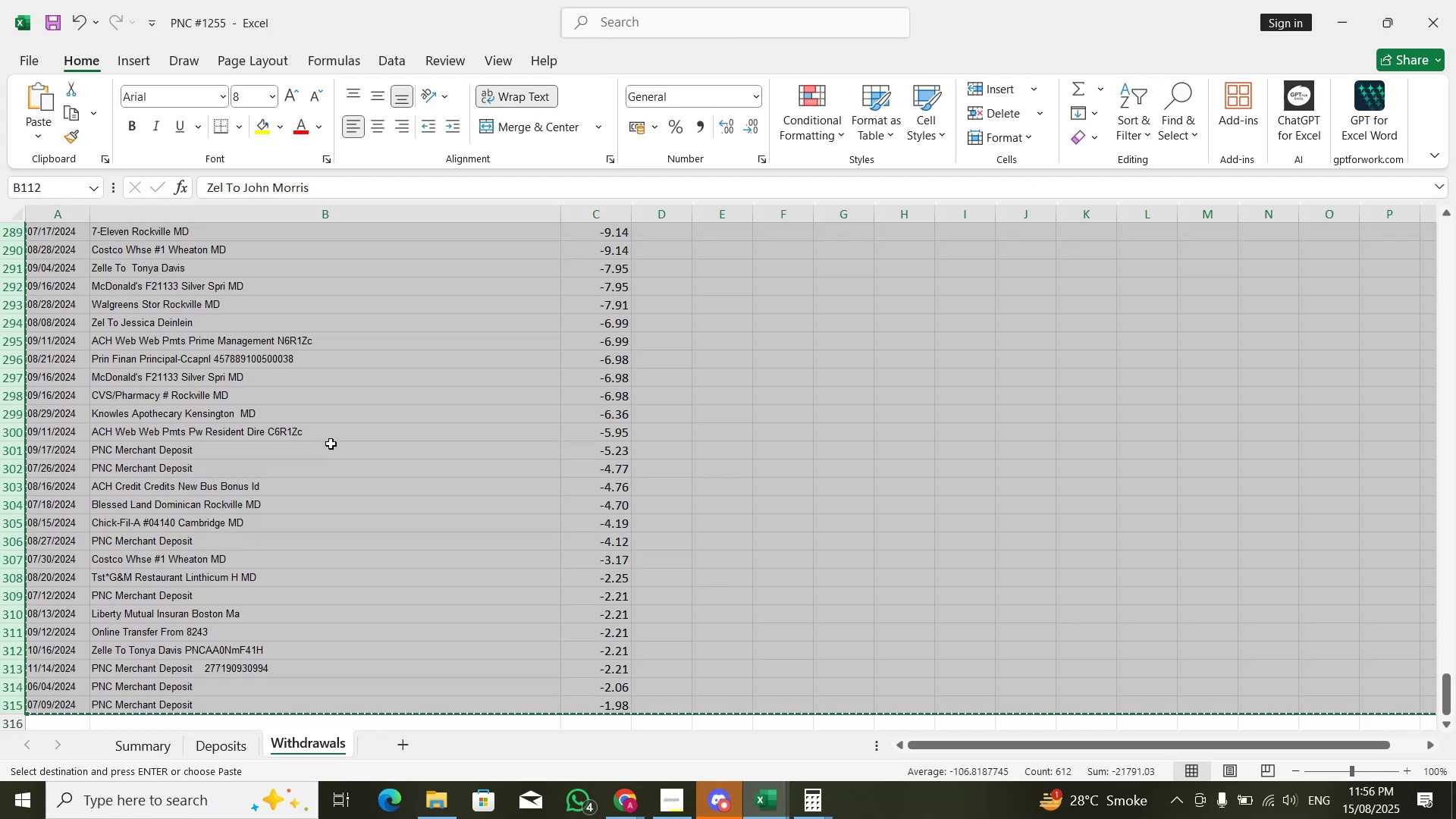 
key(Alt+Tab)
 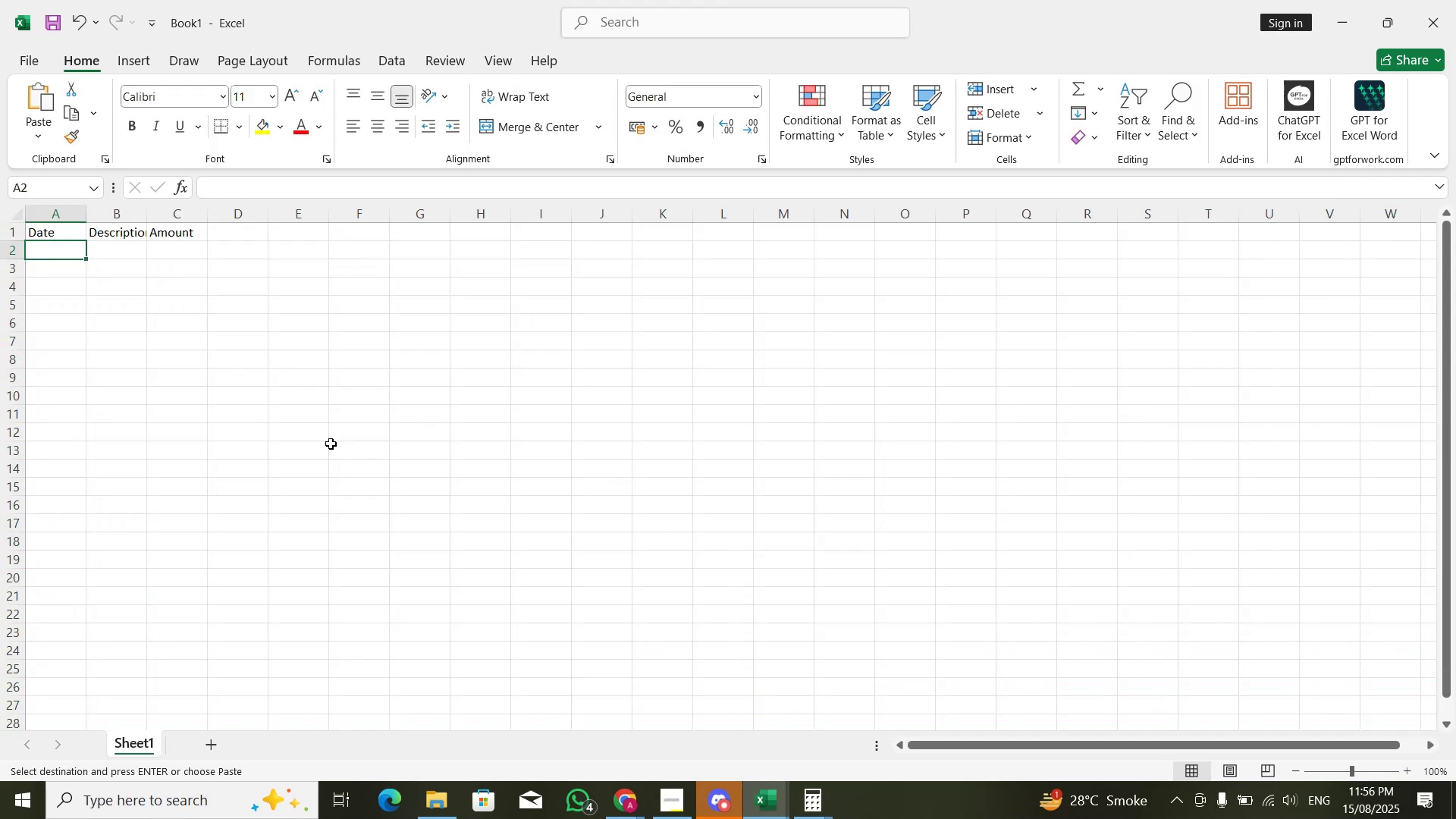 
key(Control+V)
 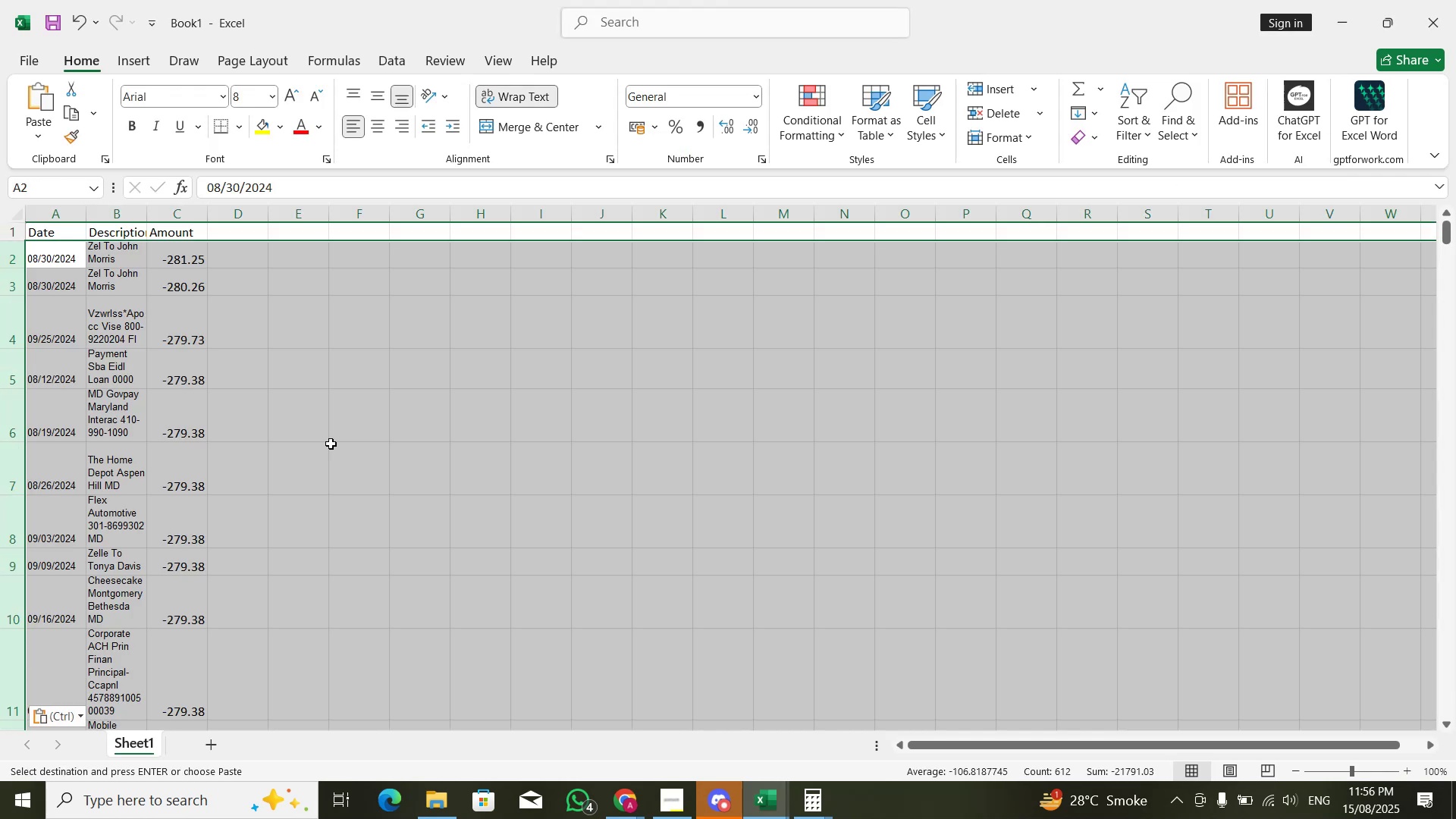 
key(Control+ControlLeft)
 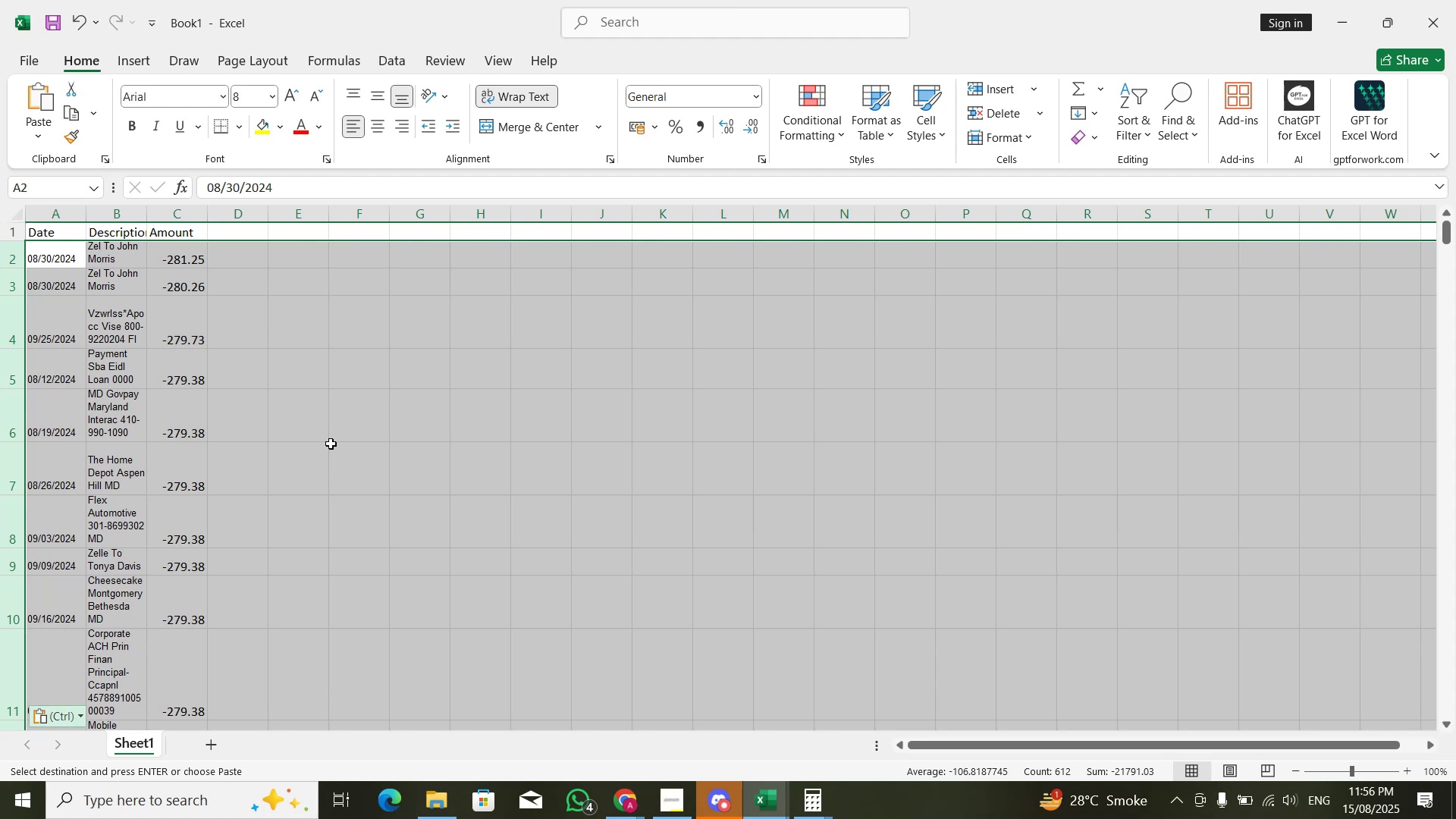 
key(ArrowDown)
 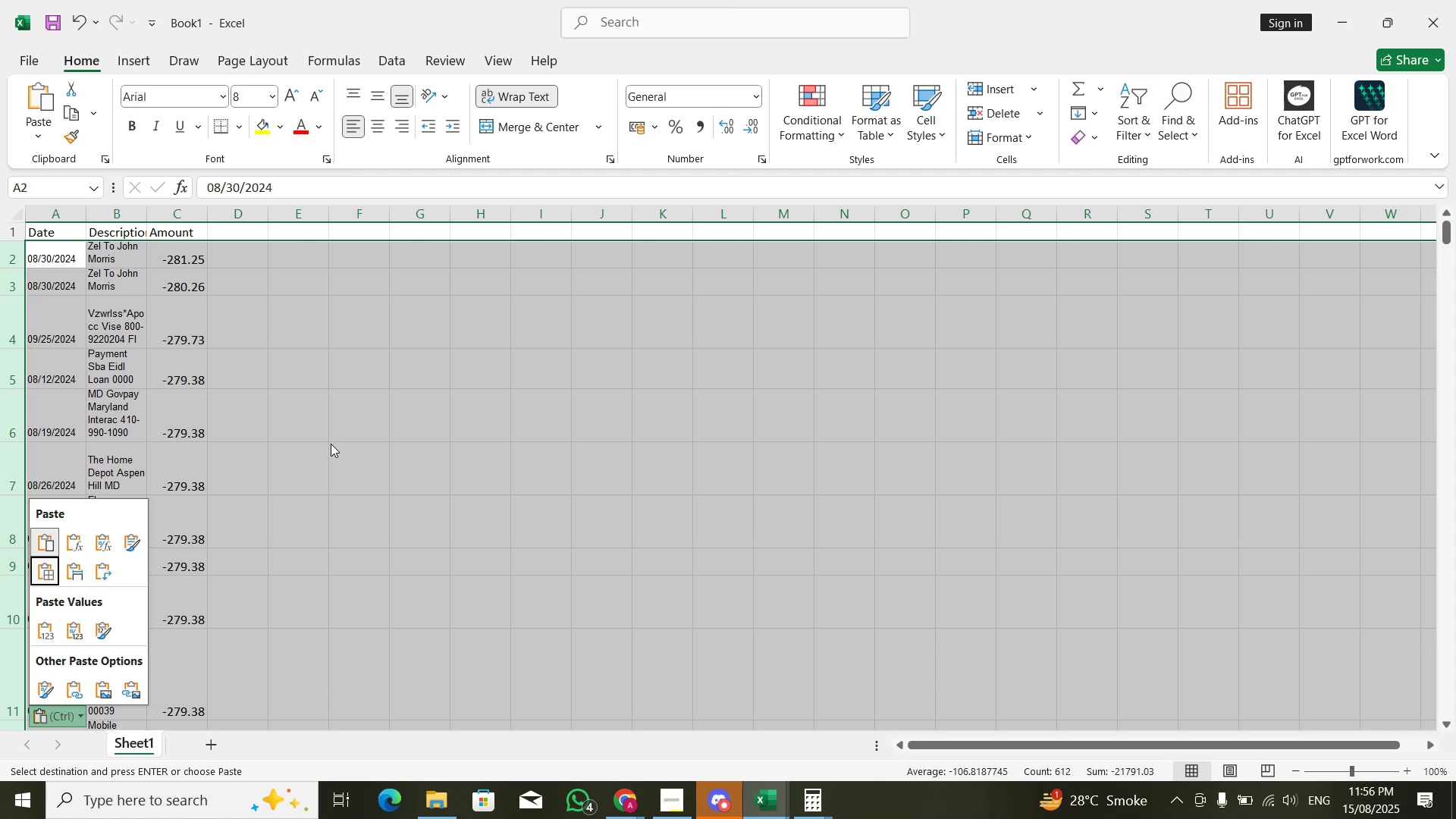 
key(ArrowDown)
 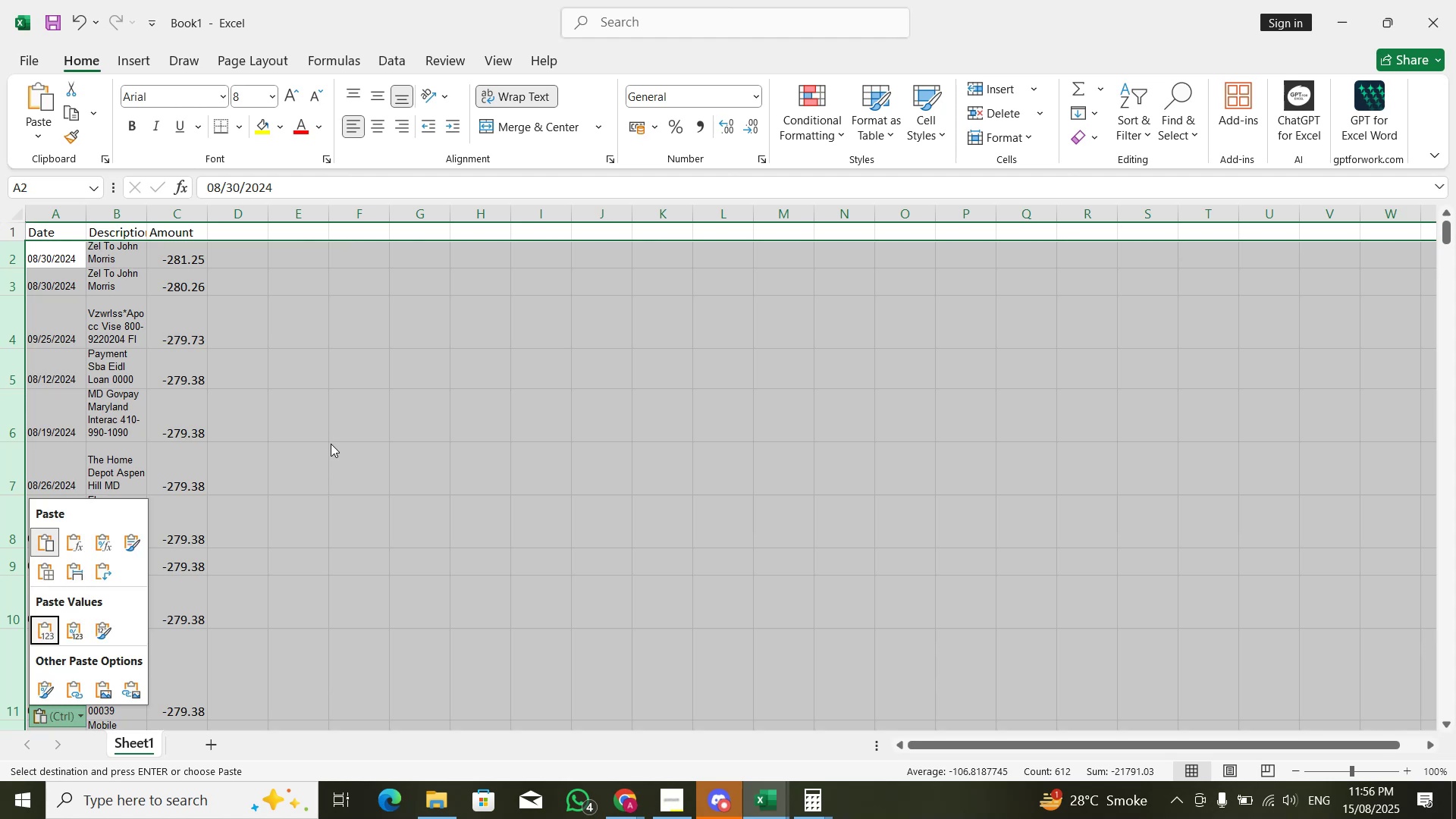 
key(Enter)
 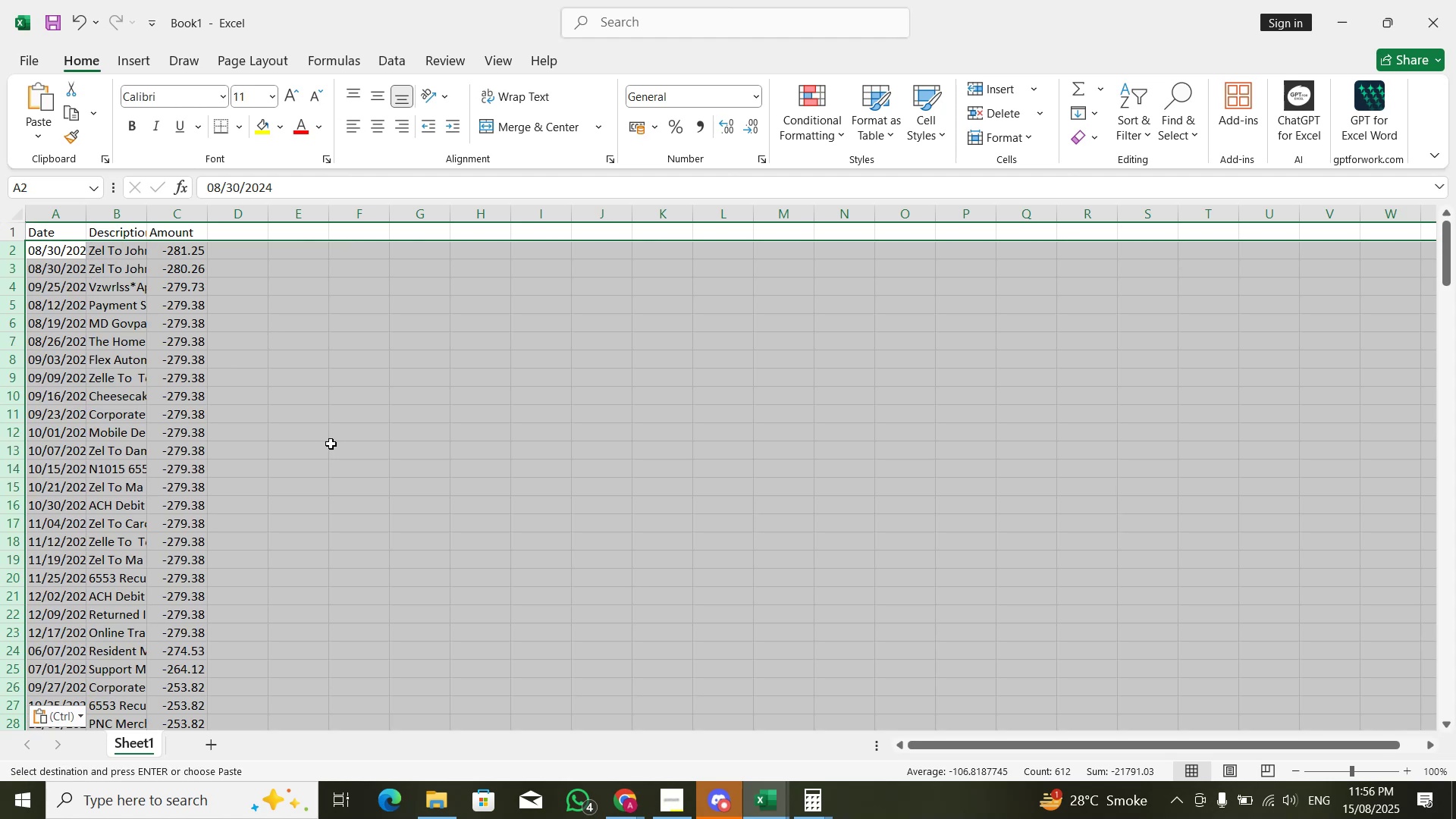 
key(Control+S)
 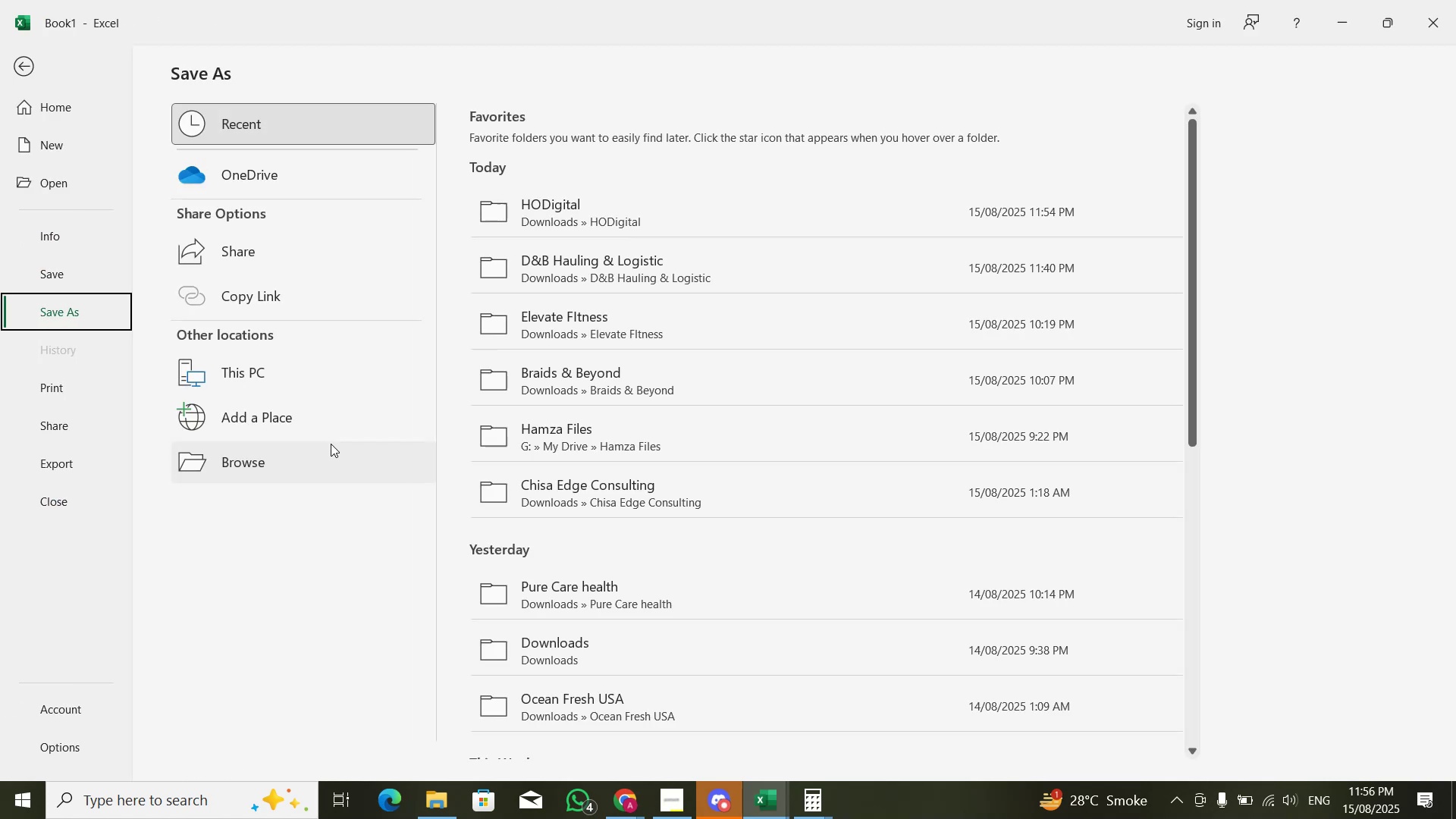 
key(ArrowRight)
 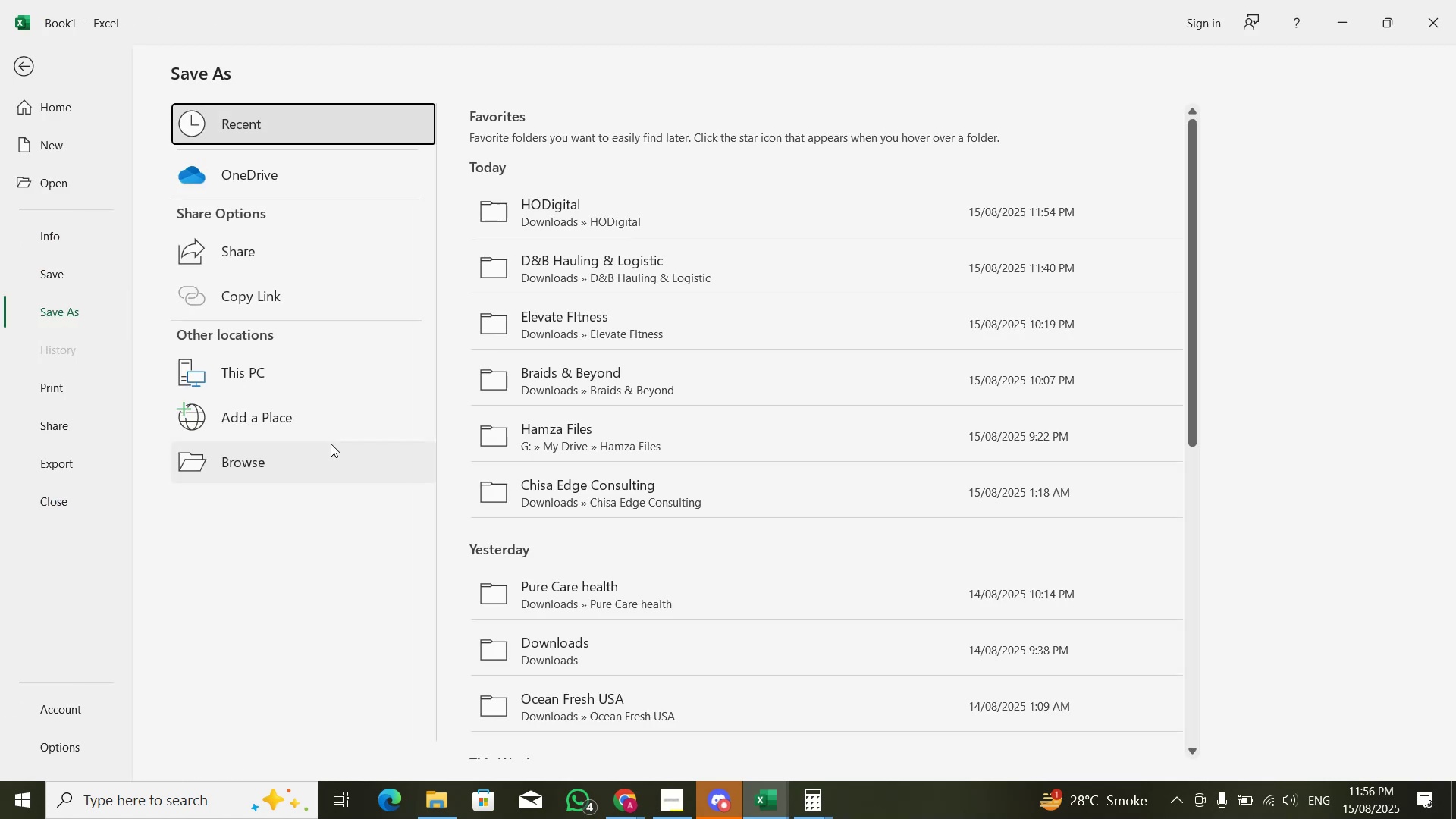 
key(ArrowRight)
 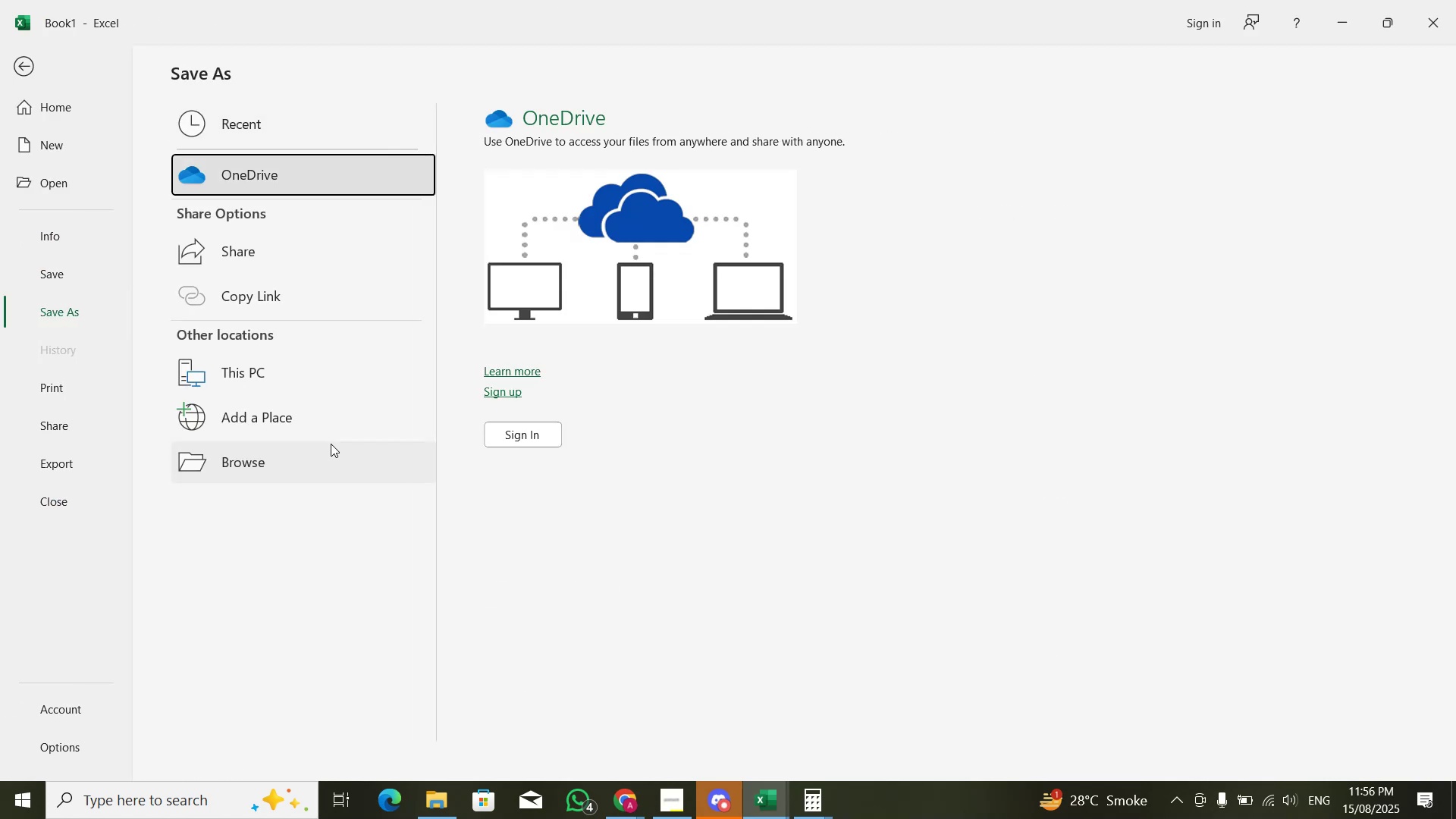 
key(ArrowRight)
 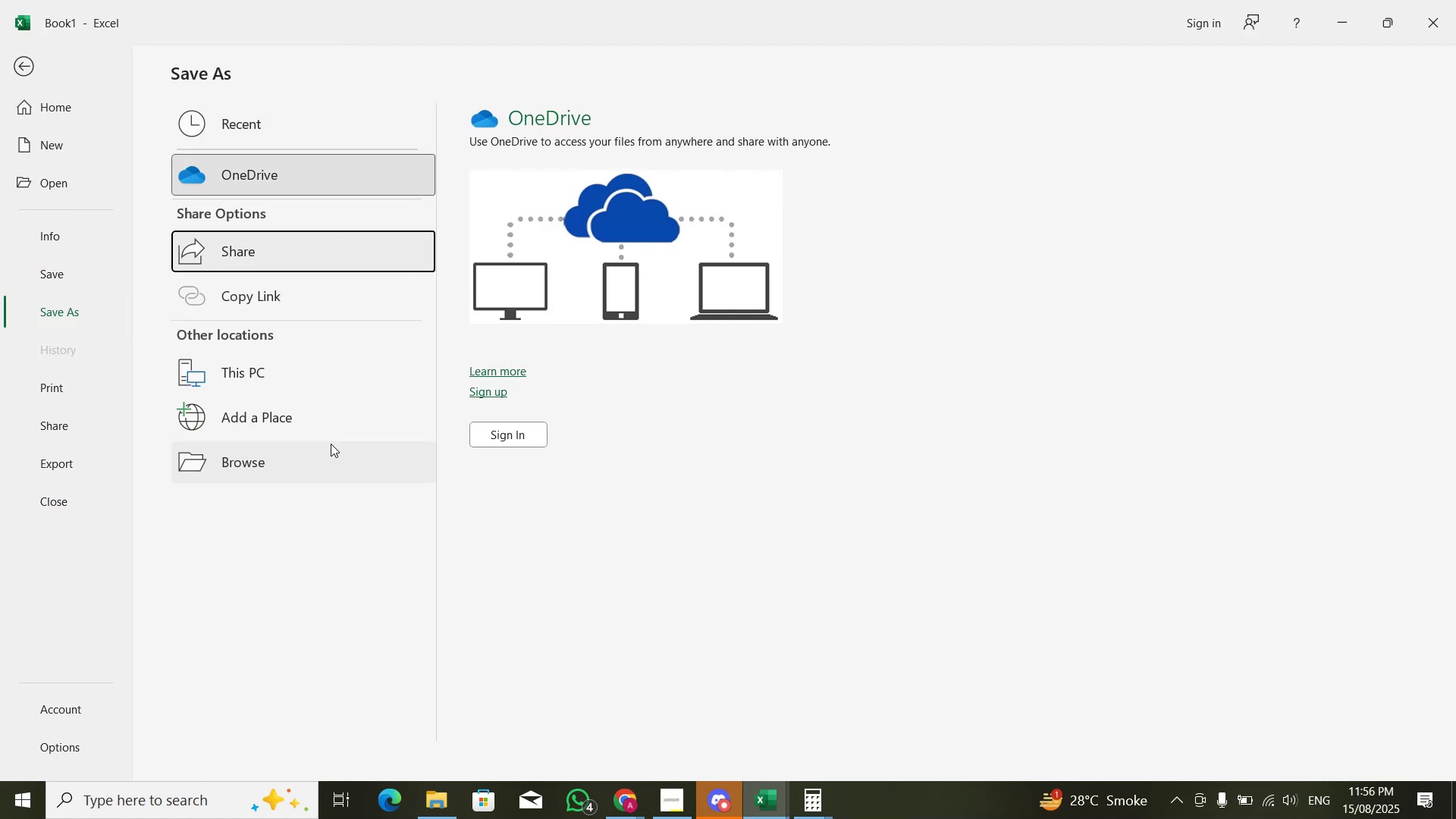 
key(ArrowDown)
 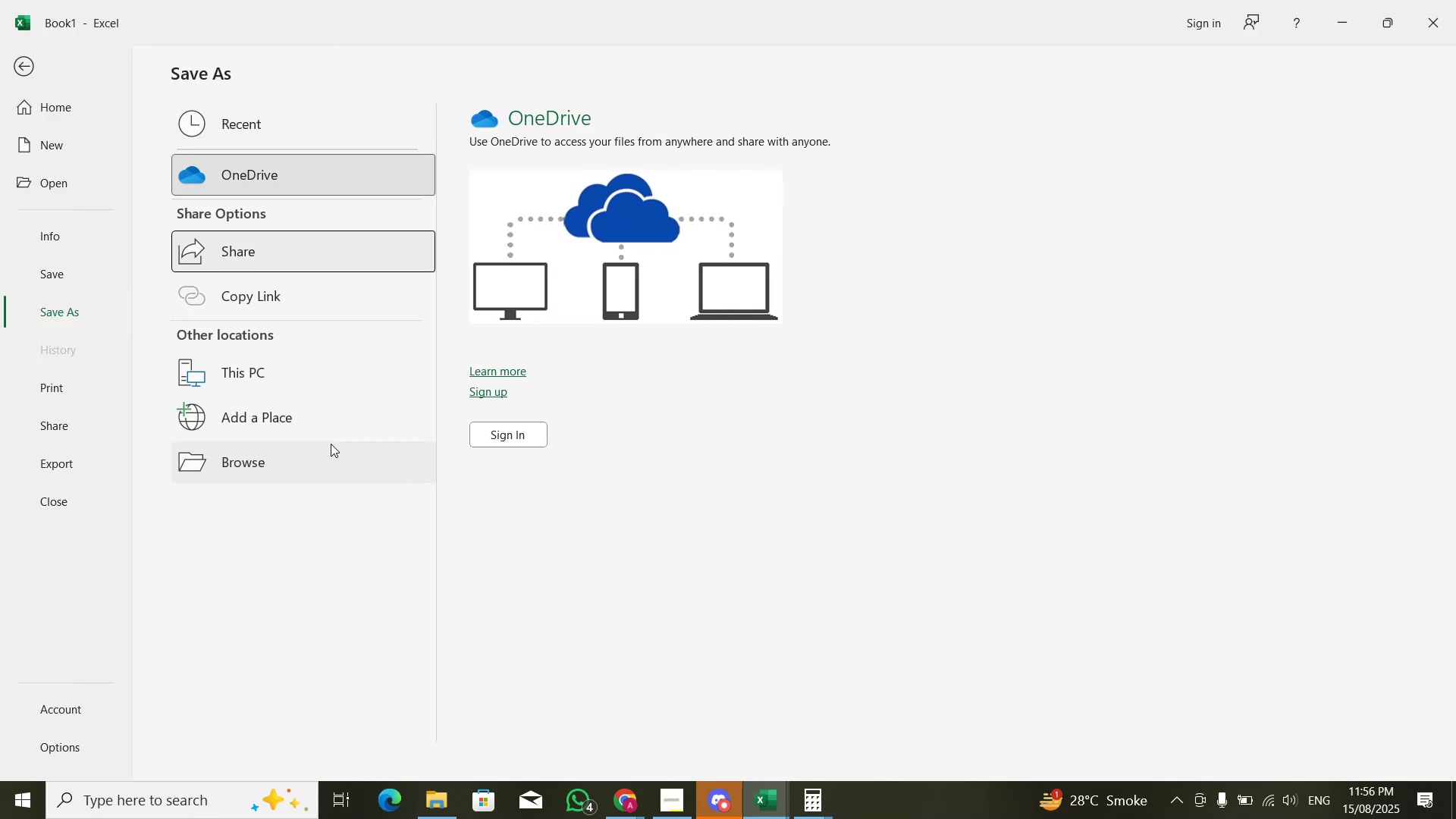 
key(ArrowRight)
 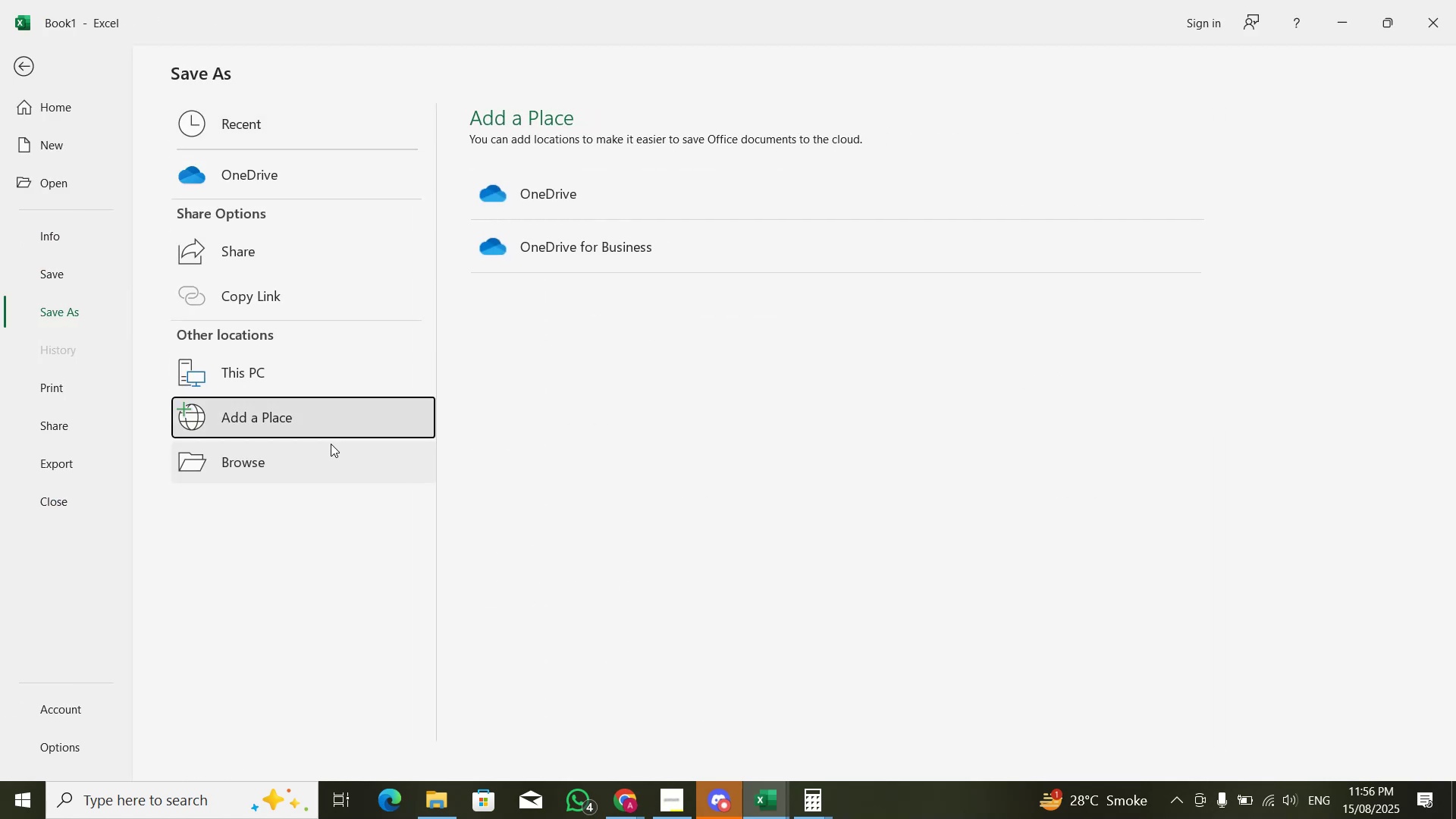 
key(ArrowUp)
 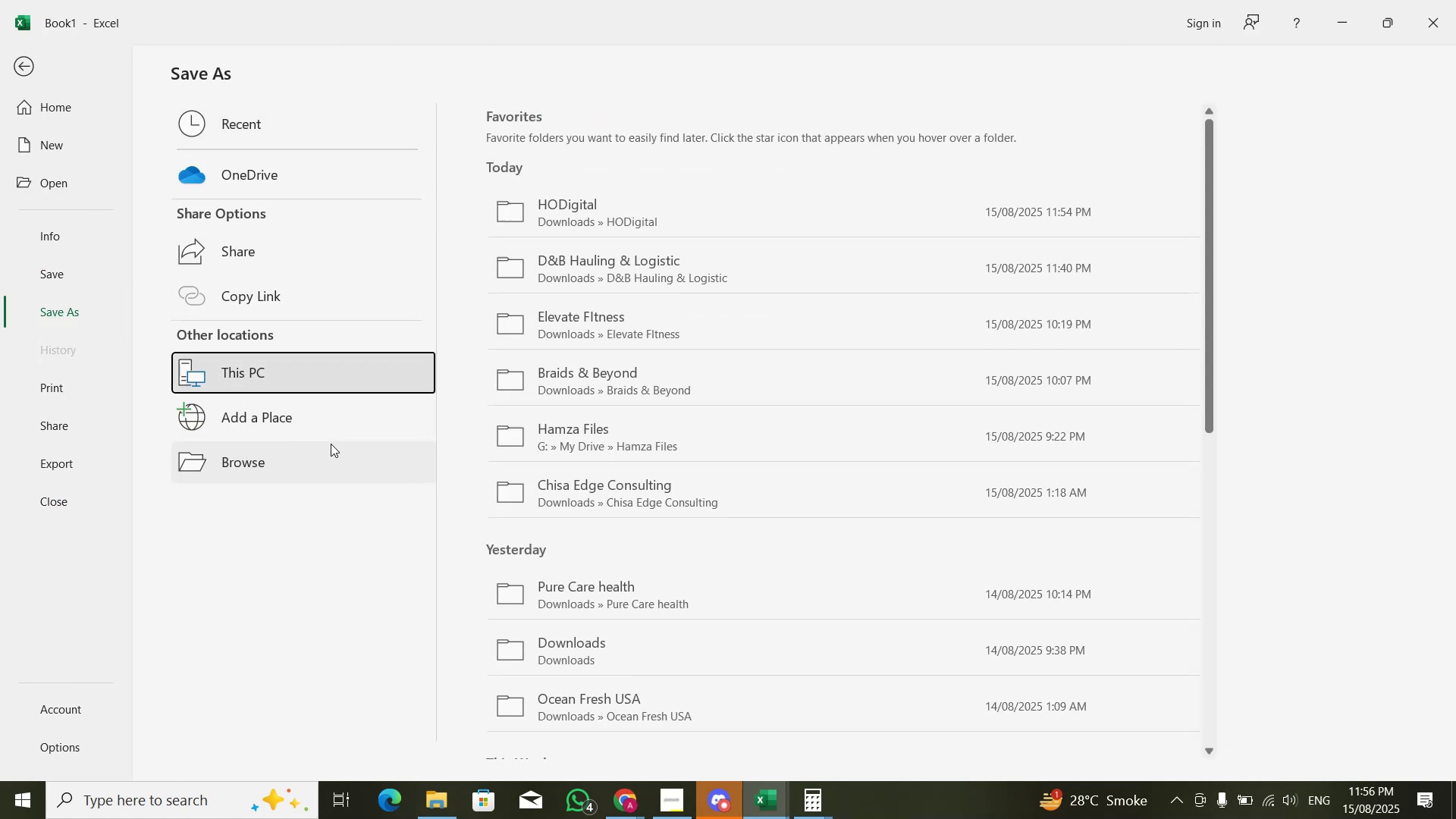 
key(Enter)
 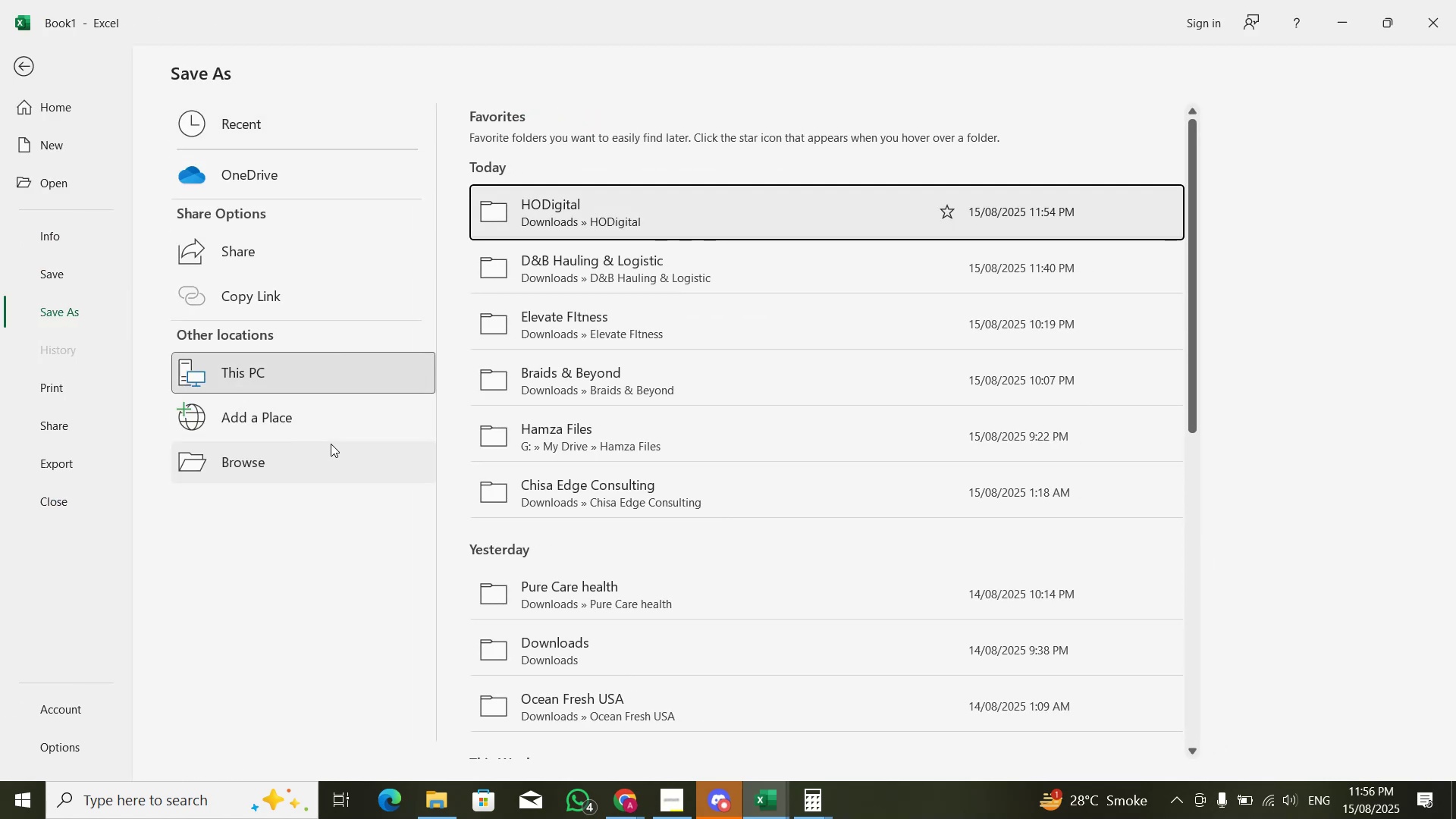 
key(Enter)
 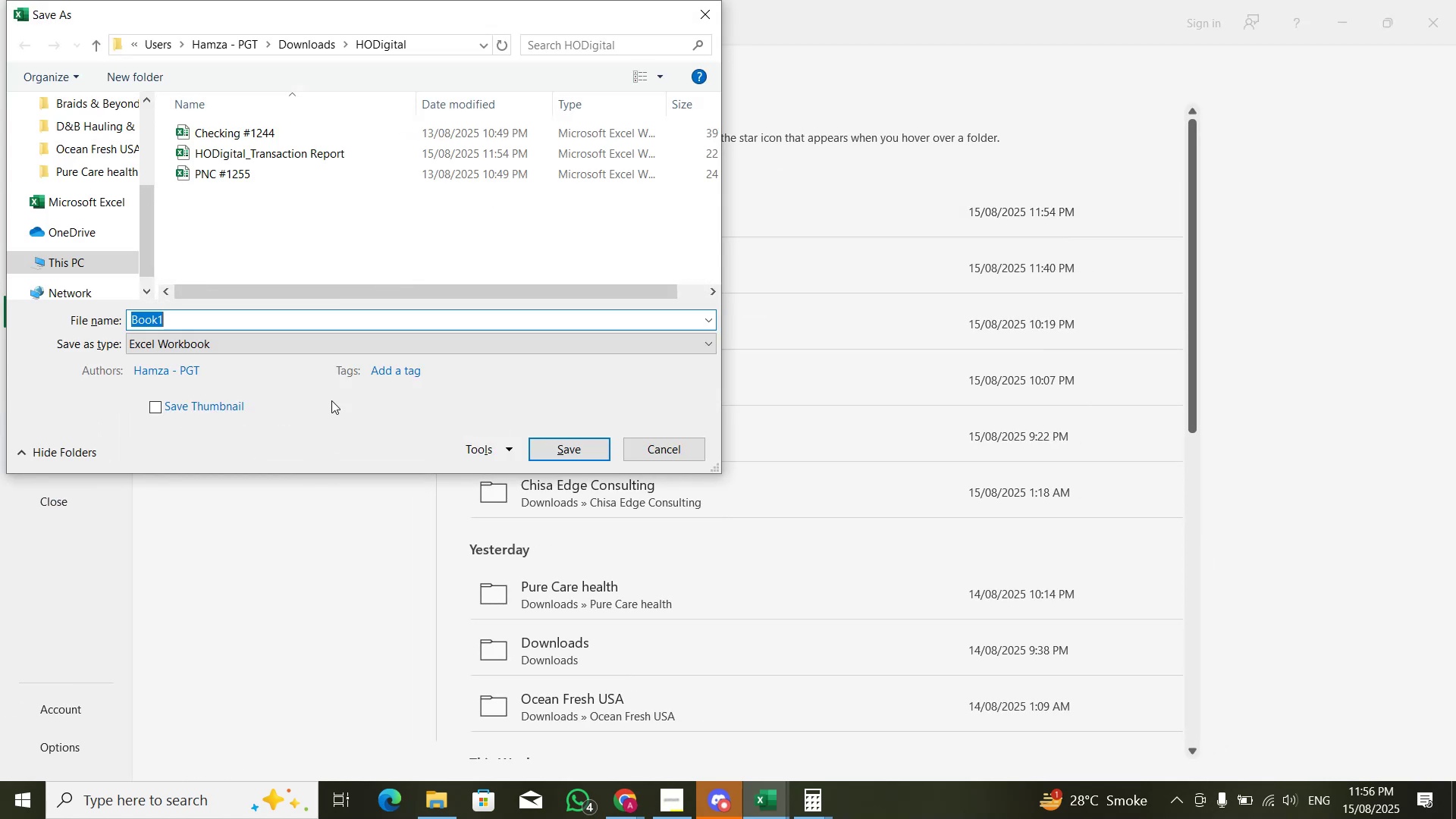 
left_click([331, 352])
 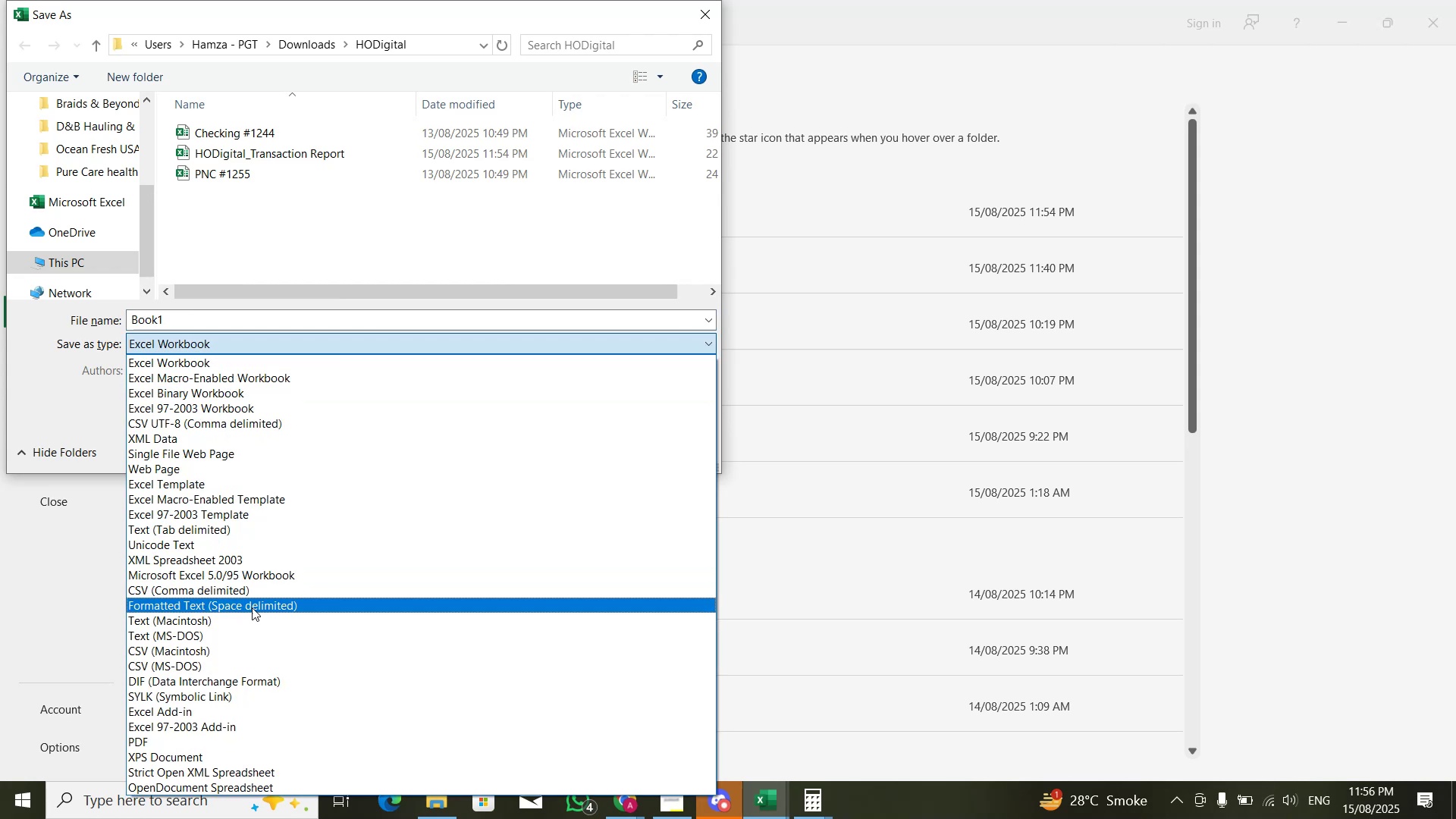 
left_click([249, 595])
 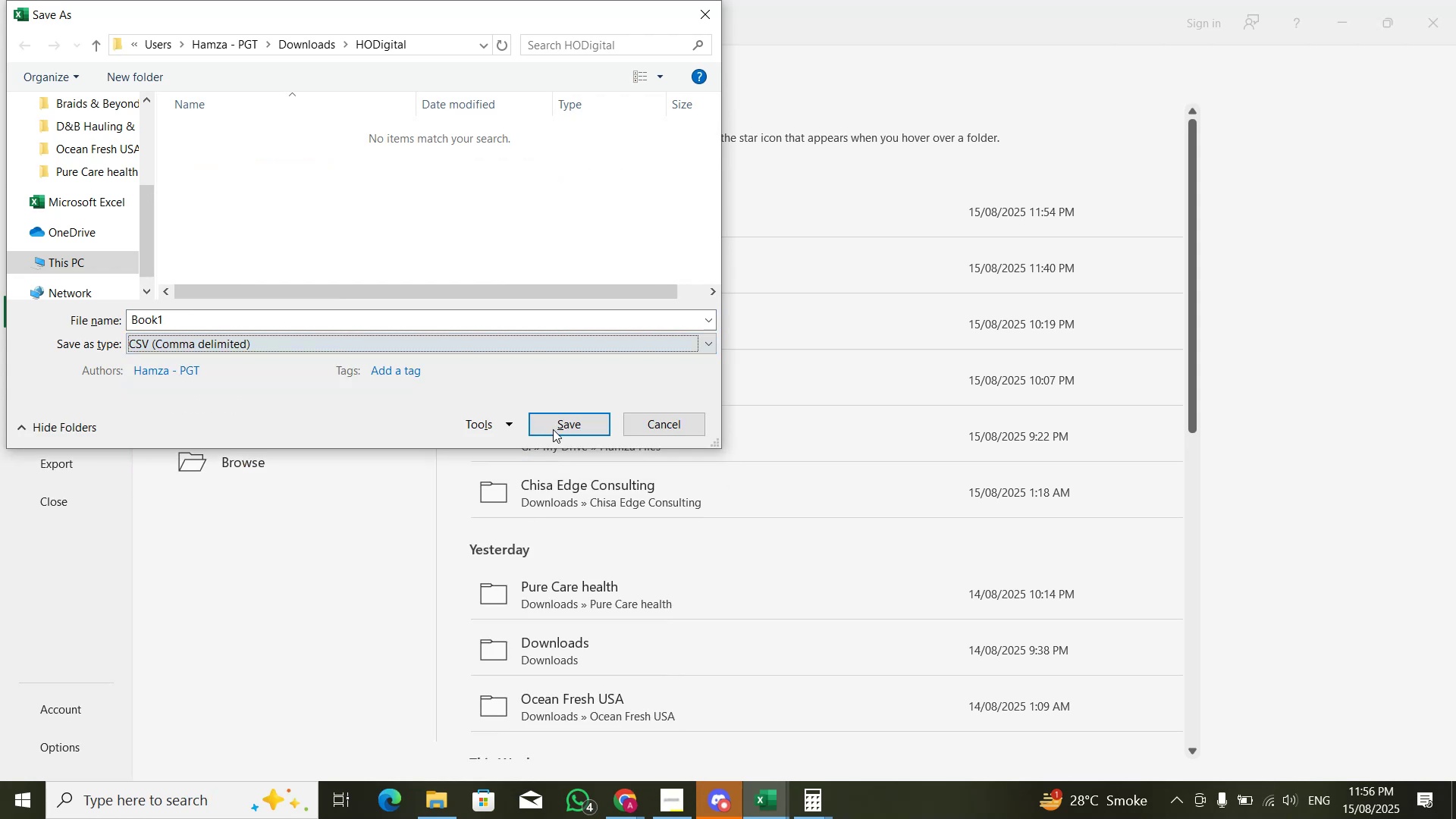 
left_click([554, 427])
 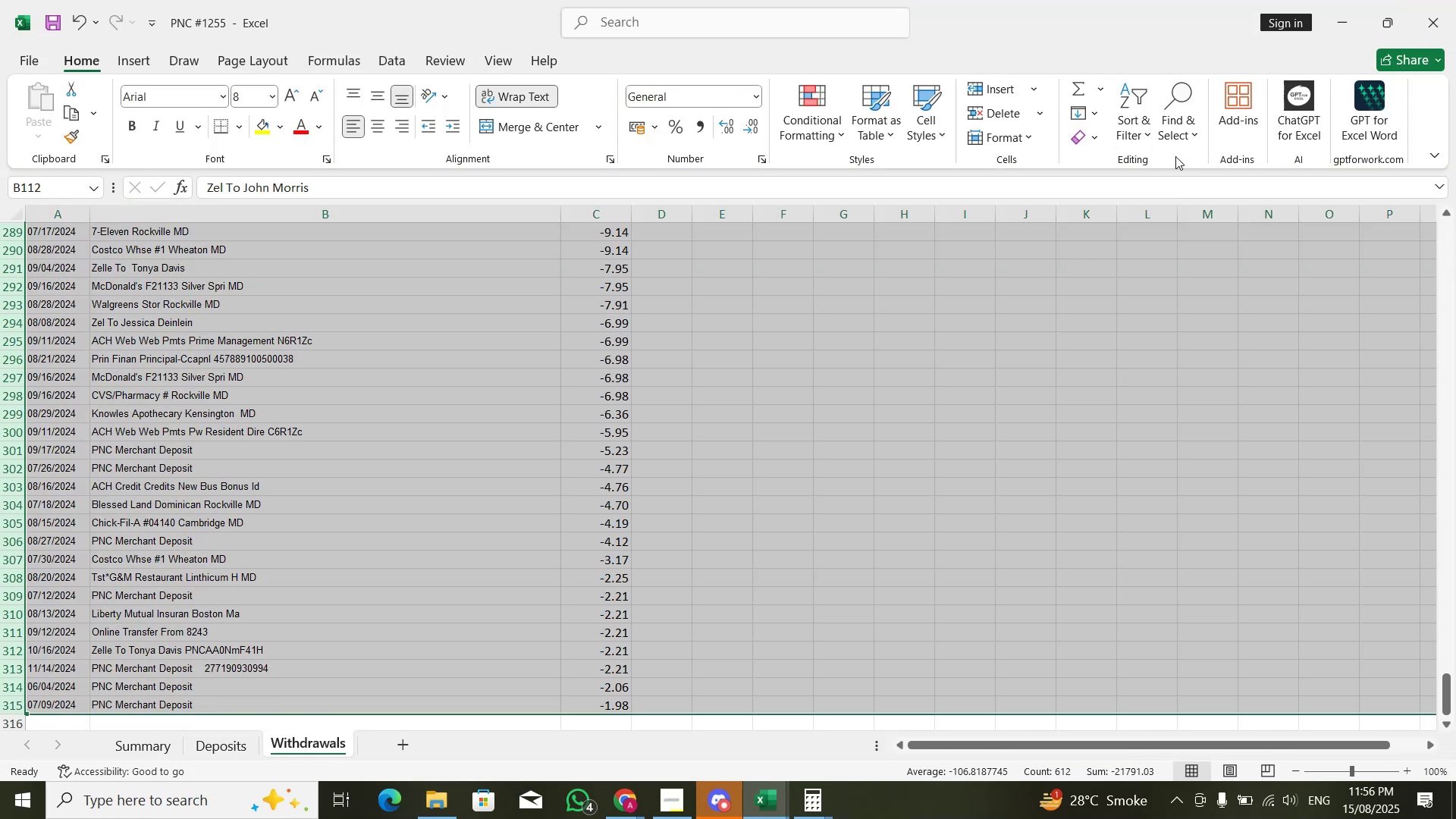 
wait(6.73)
 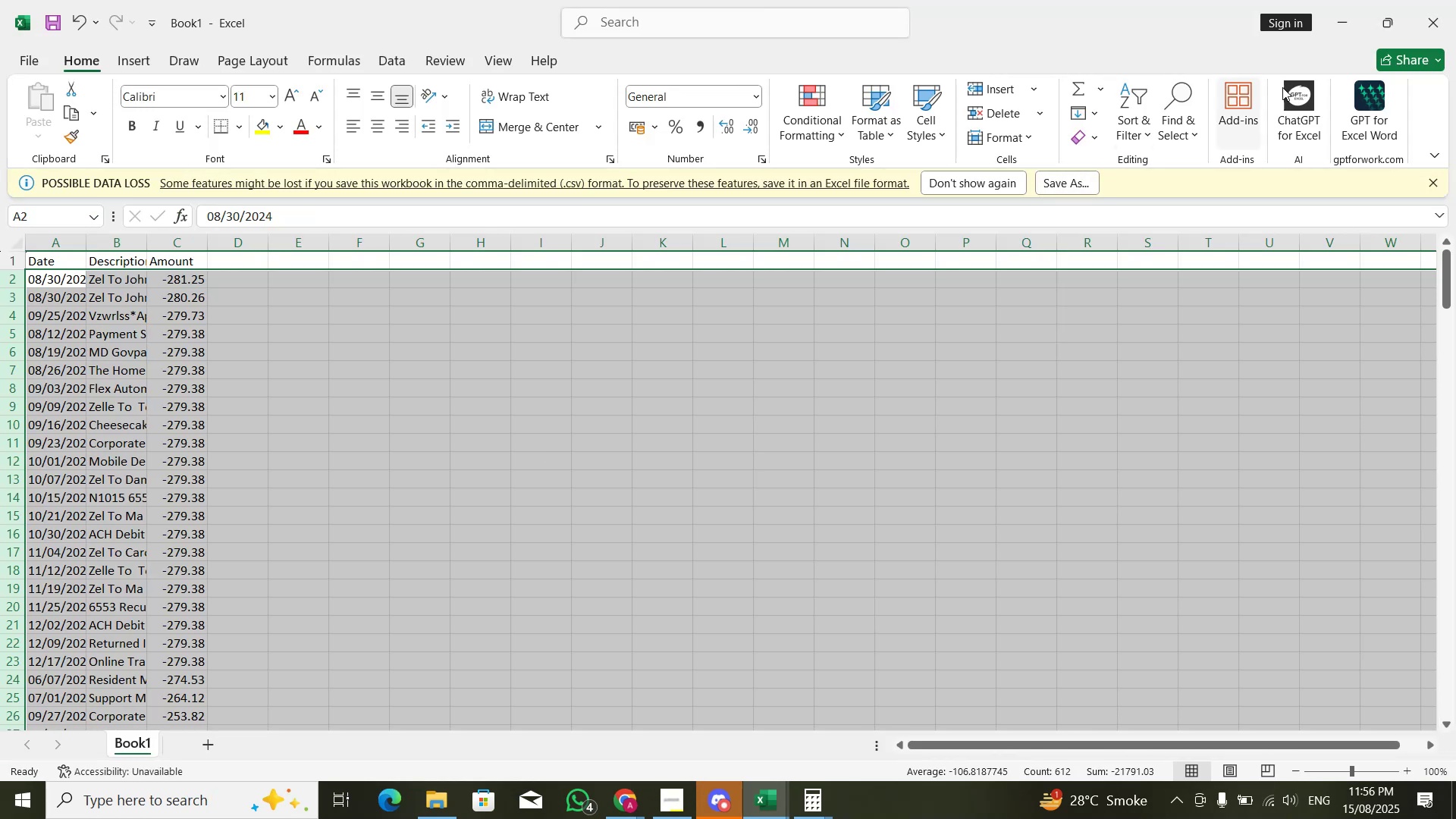 
left_click([844, 434])
 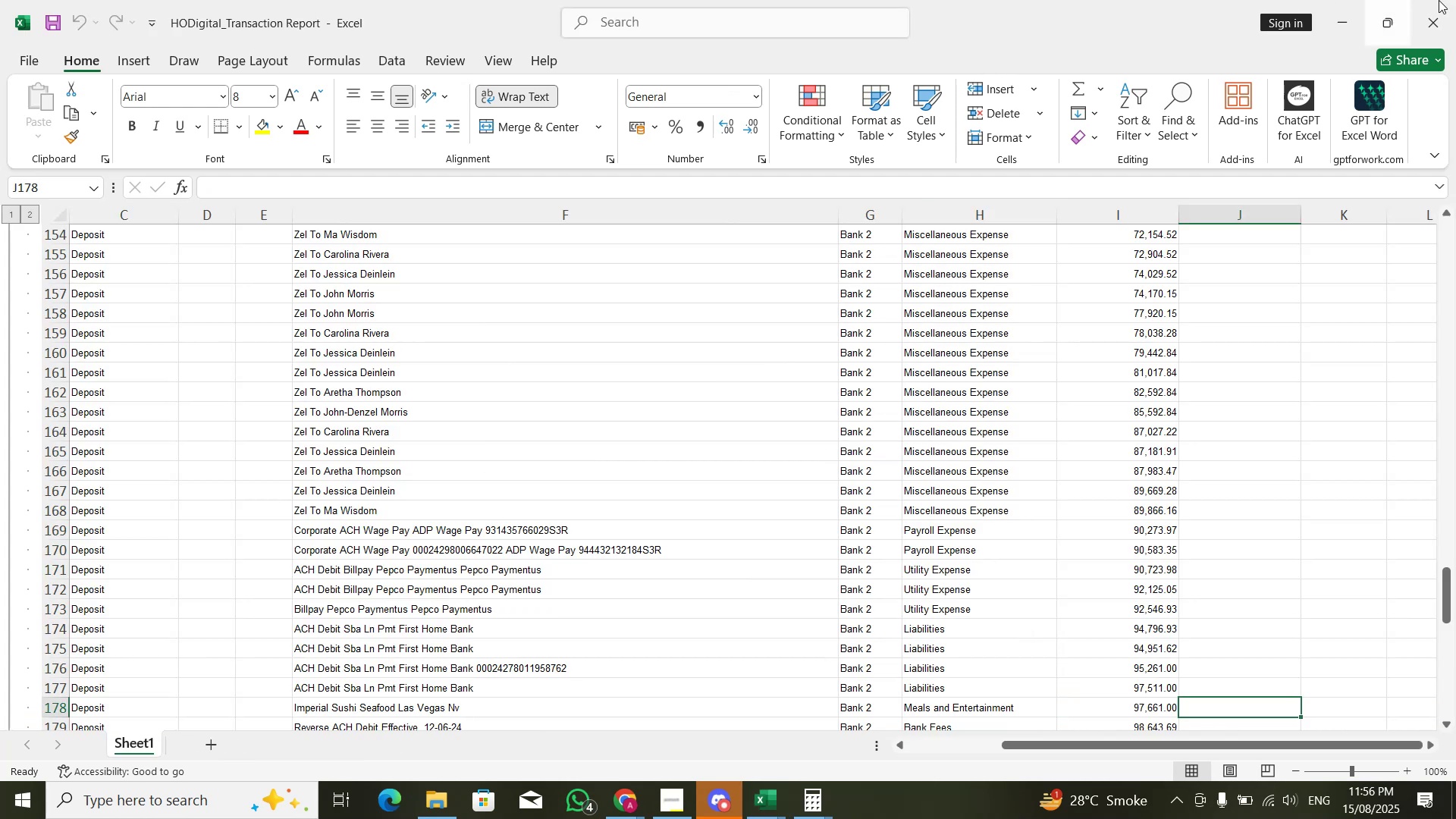 
left_click([1429, 17])
 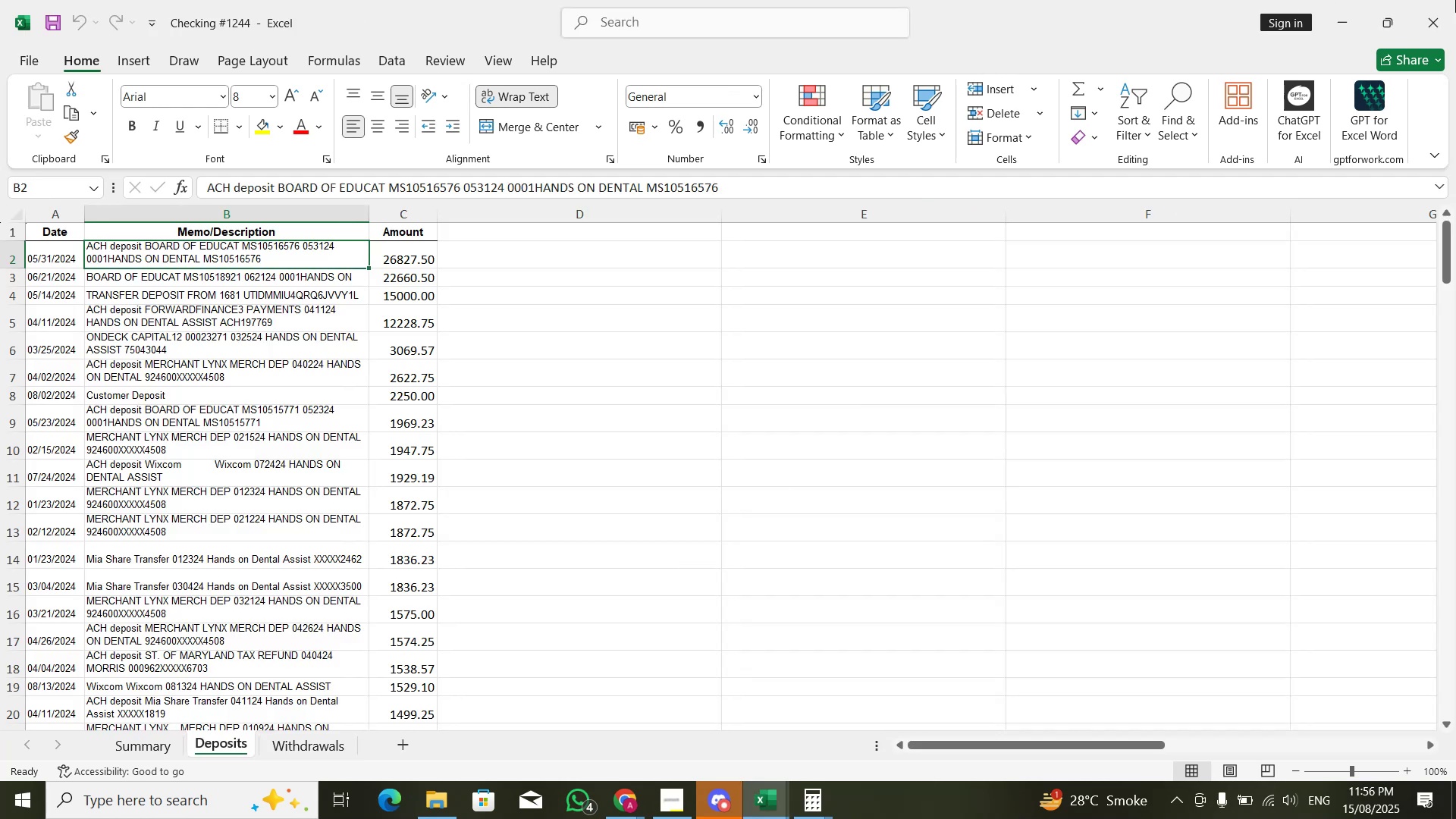 
left_click([1433, 17])
 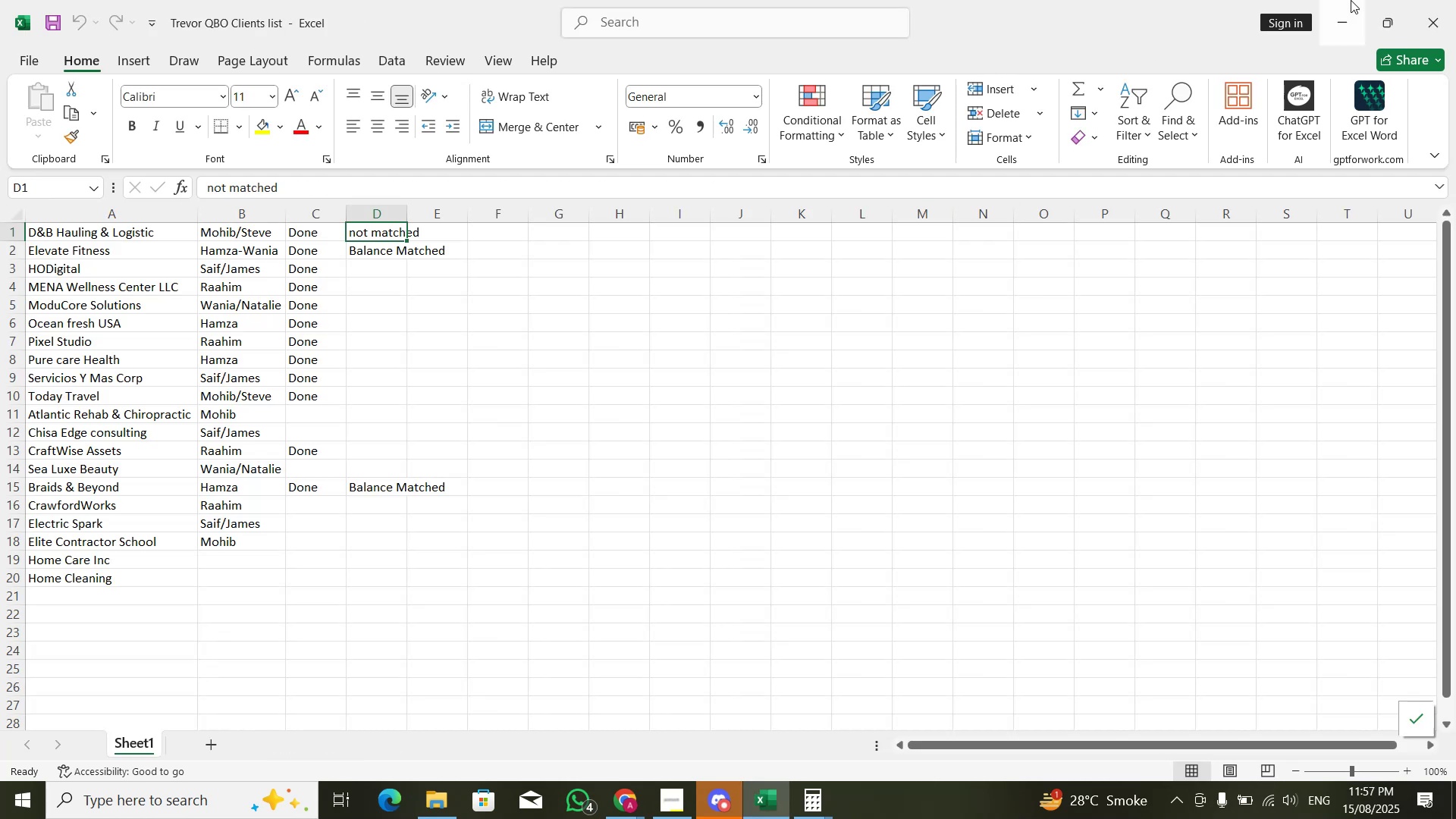 
left_click([1342, 10])
 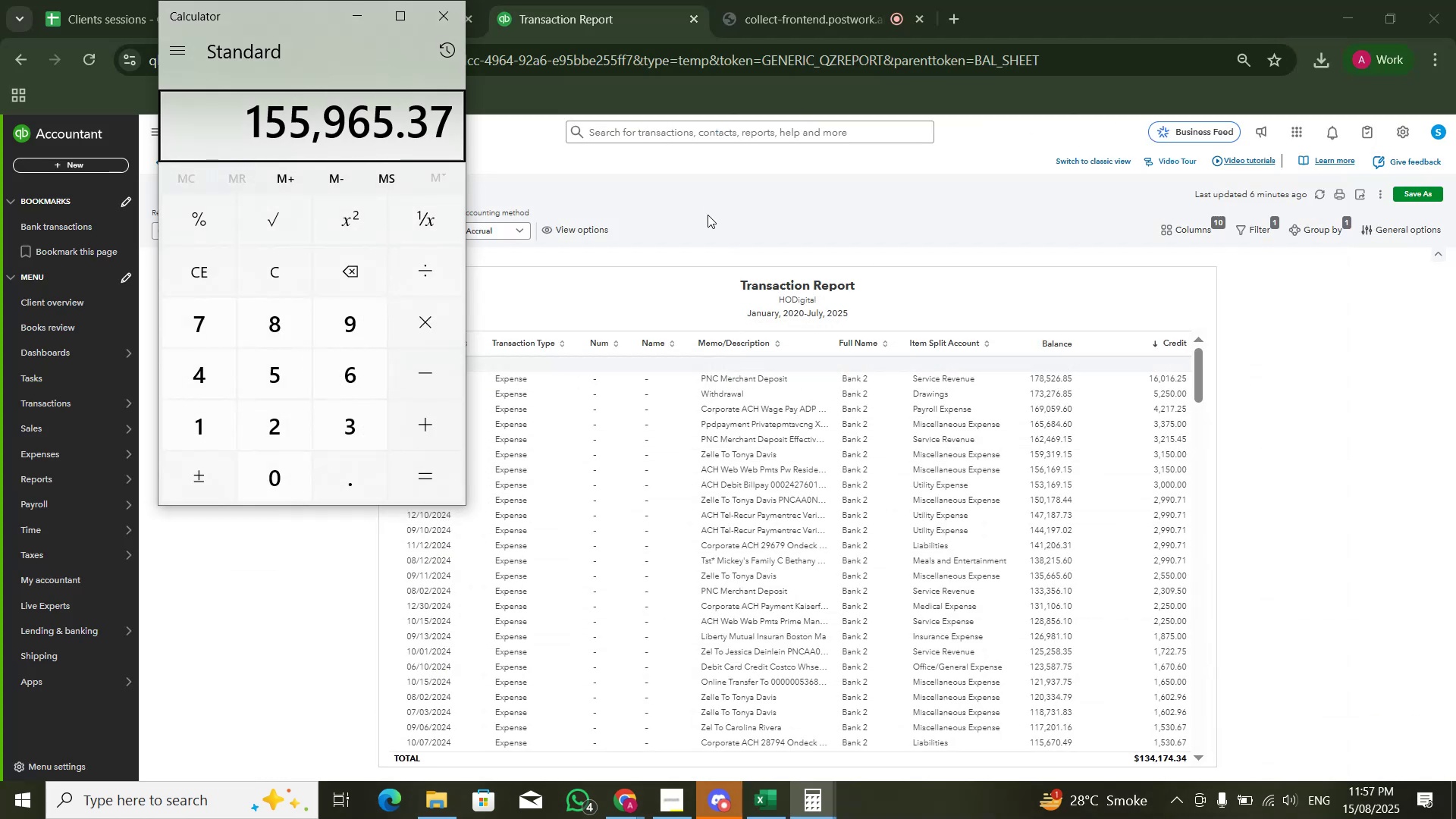 
left_click([943, 231])
 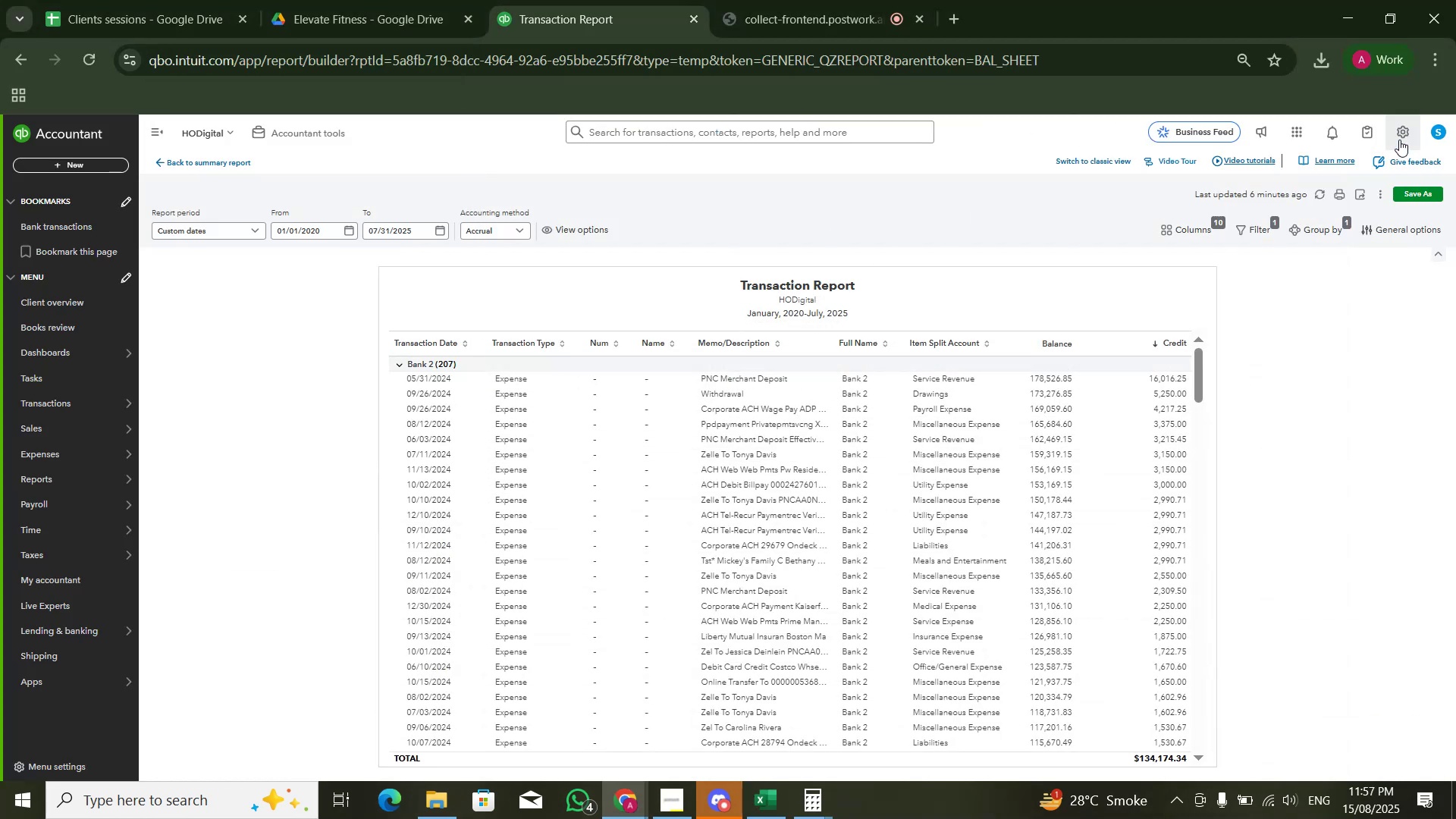 
left_click([1399, 134])
 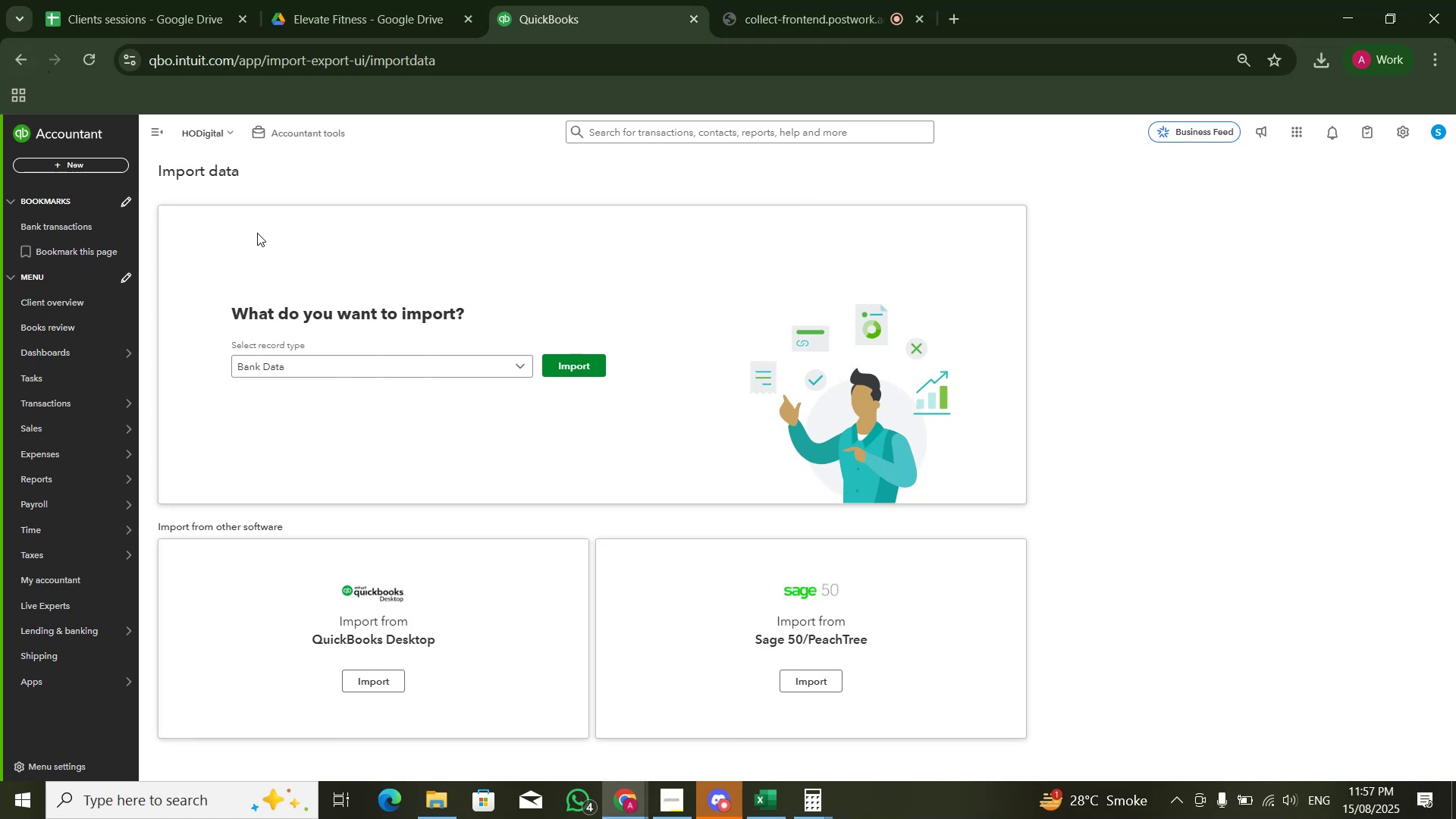 
wait(6.94)
 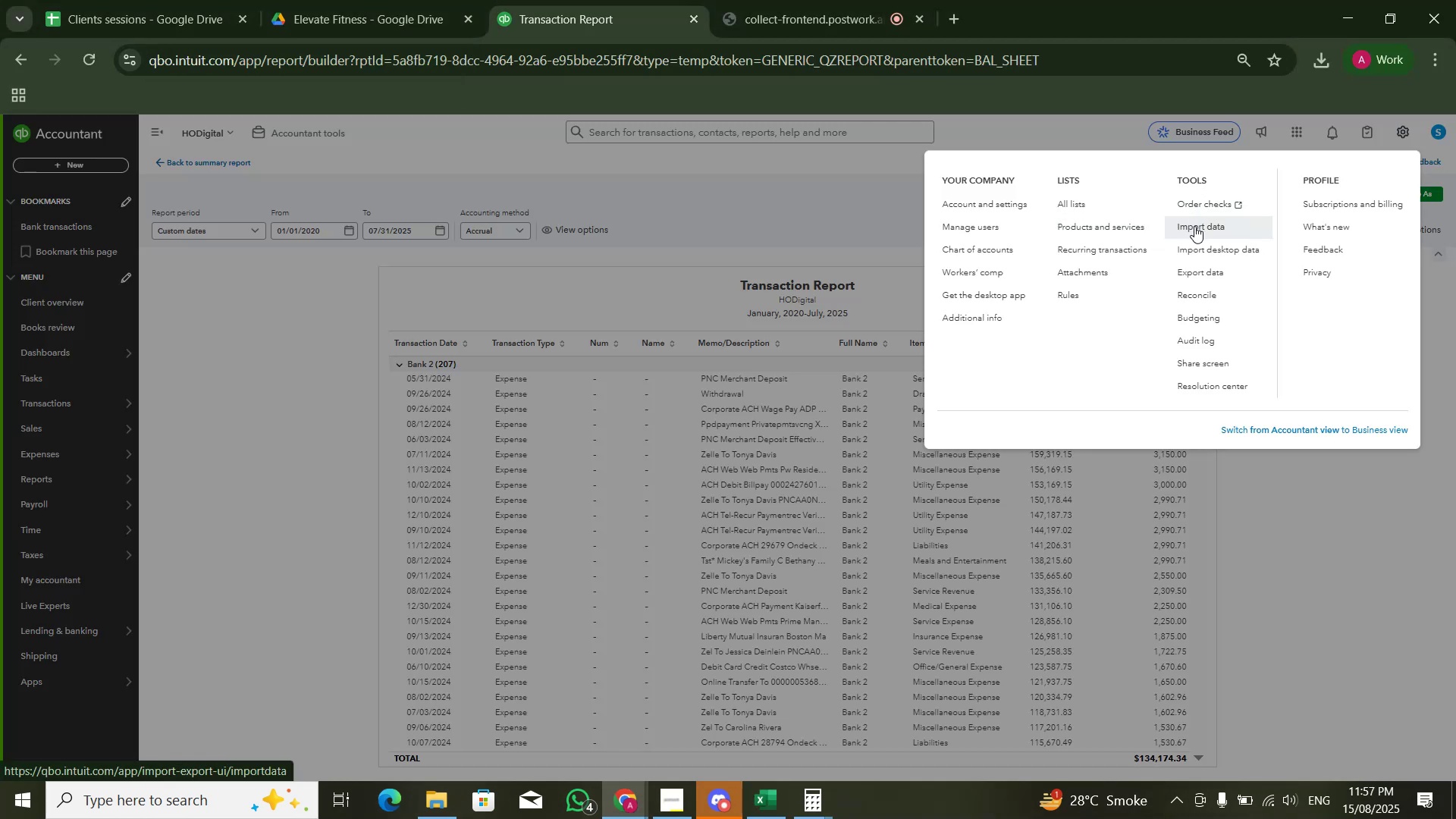 
left_click([448, 369])
 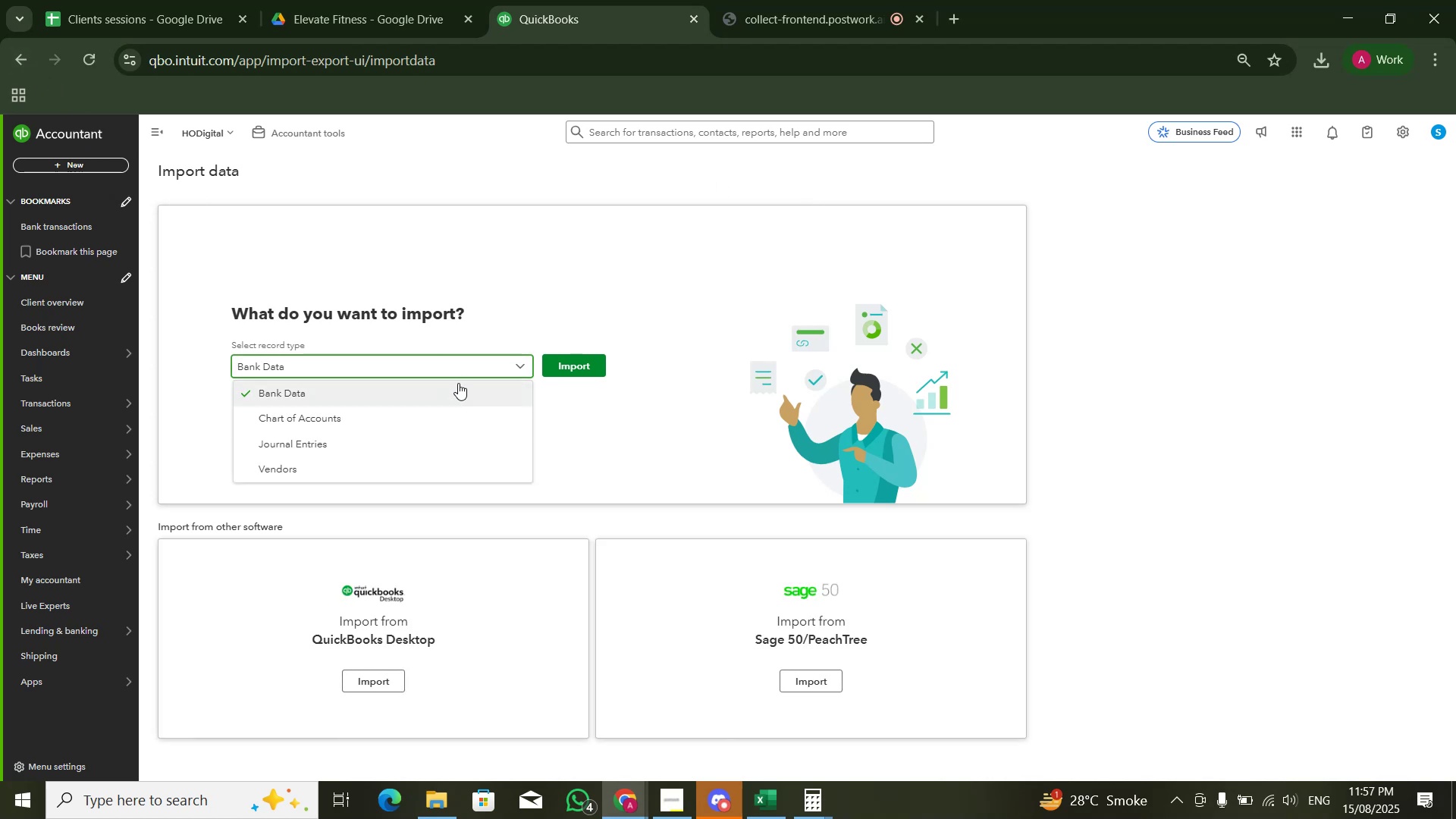 
double_click([579, 356])
 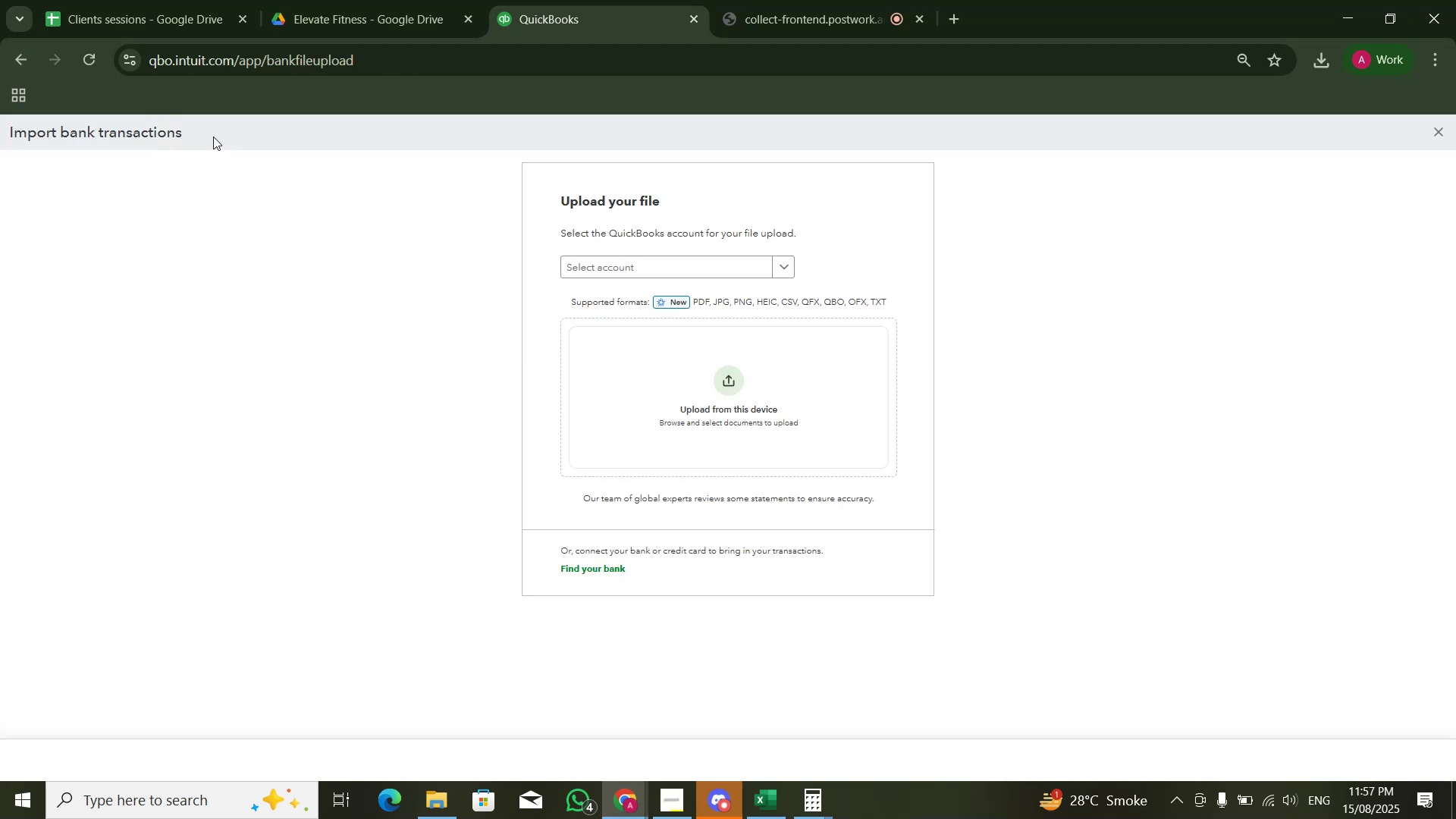 
left_click([727, 276])
 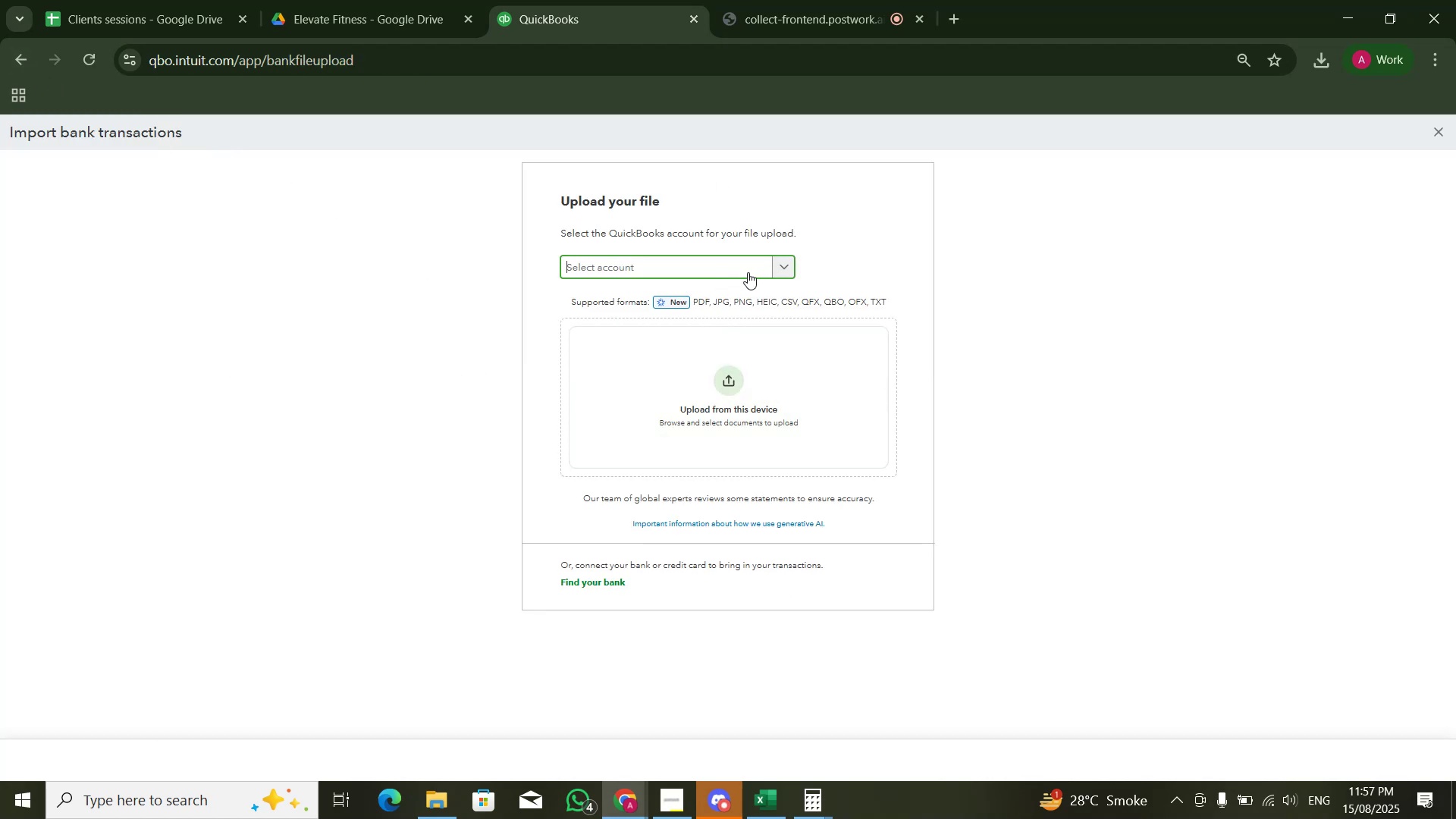 
double_click([764, 269])
 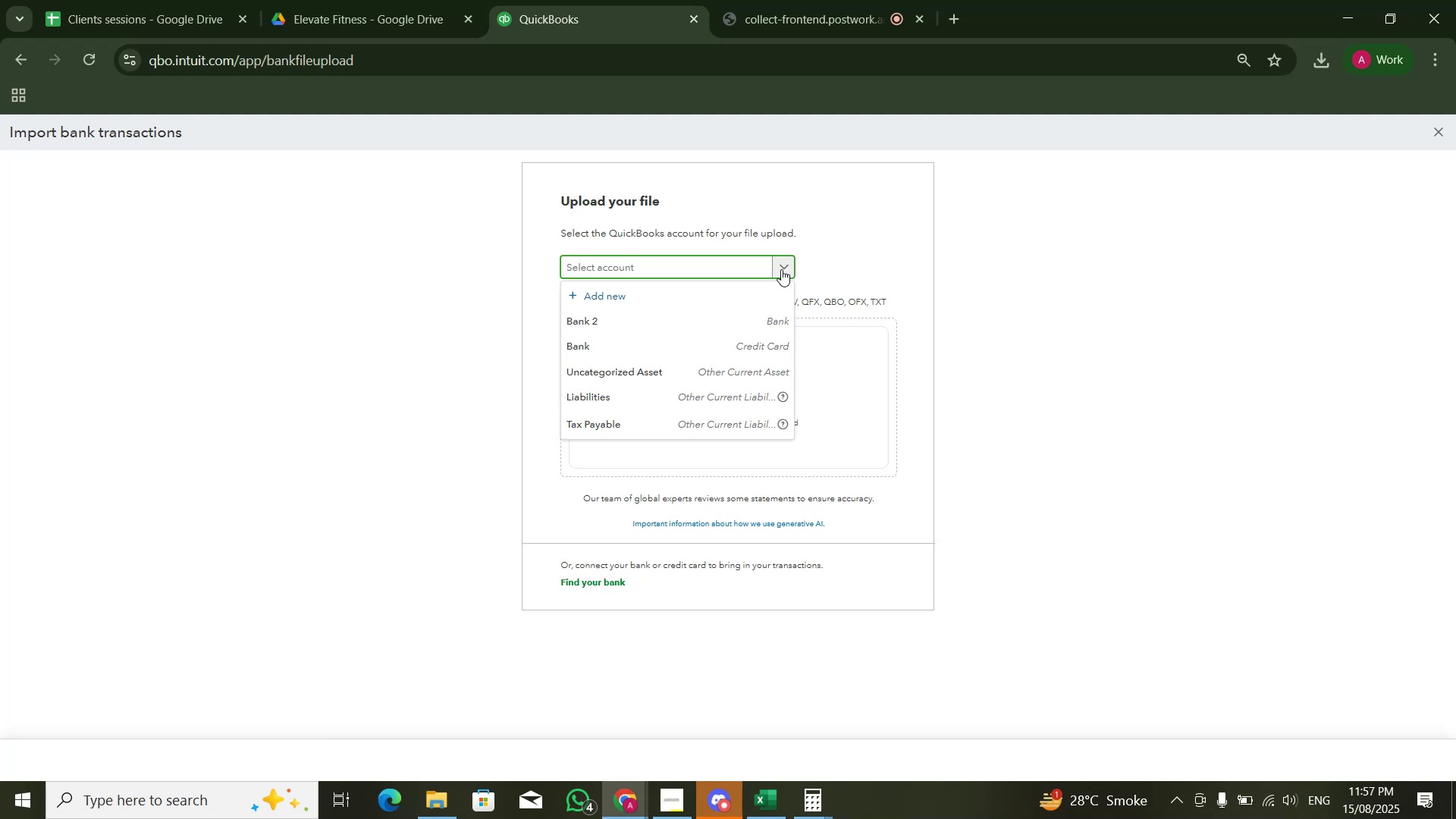 
triple_click([781, 269])
 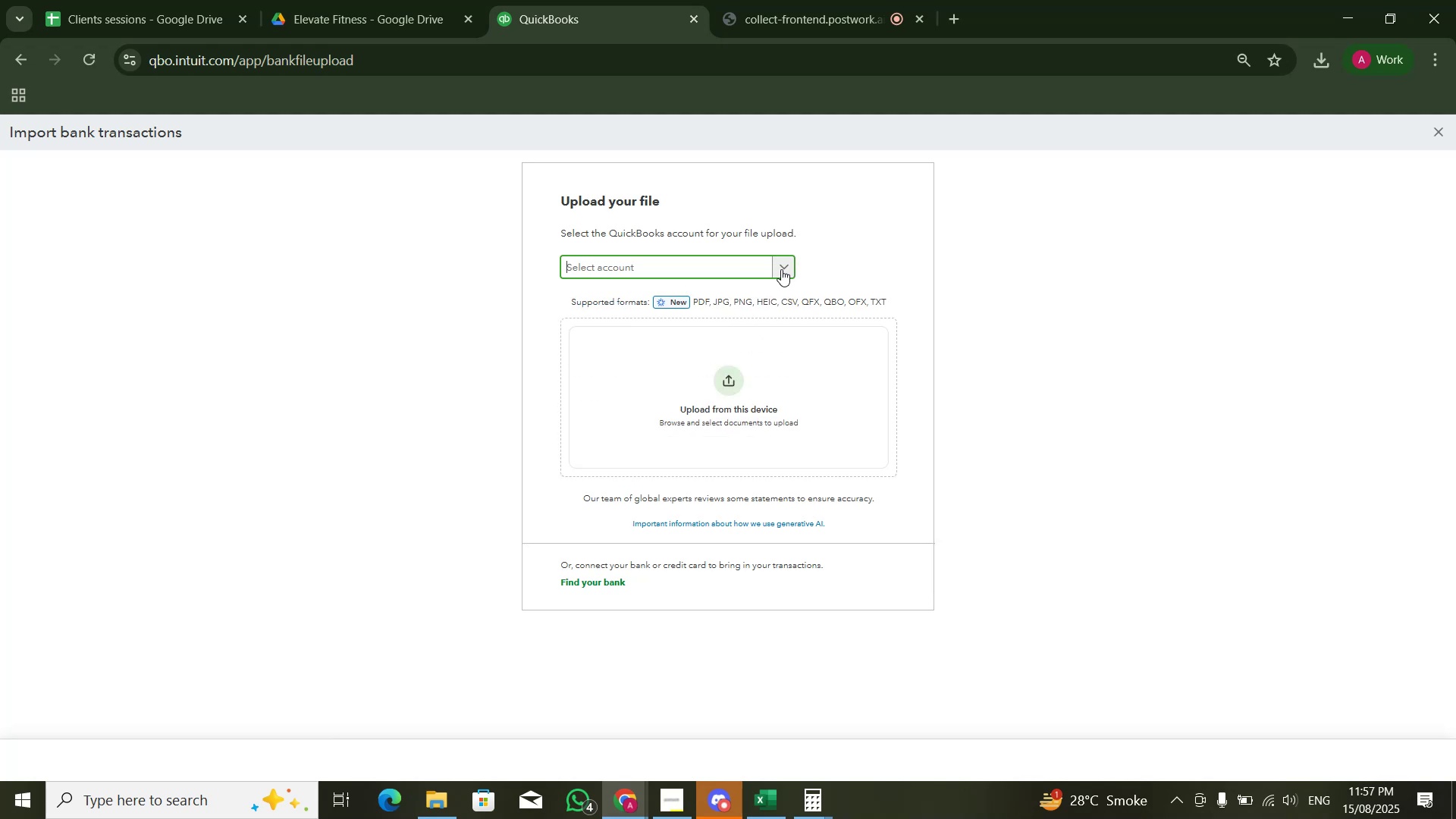 
triple_click([781, 269])
 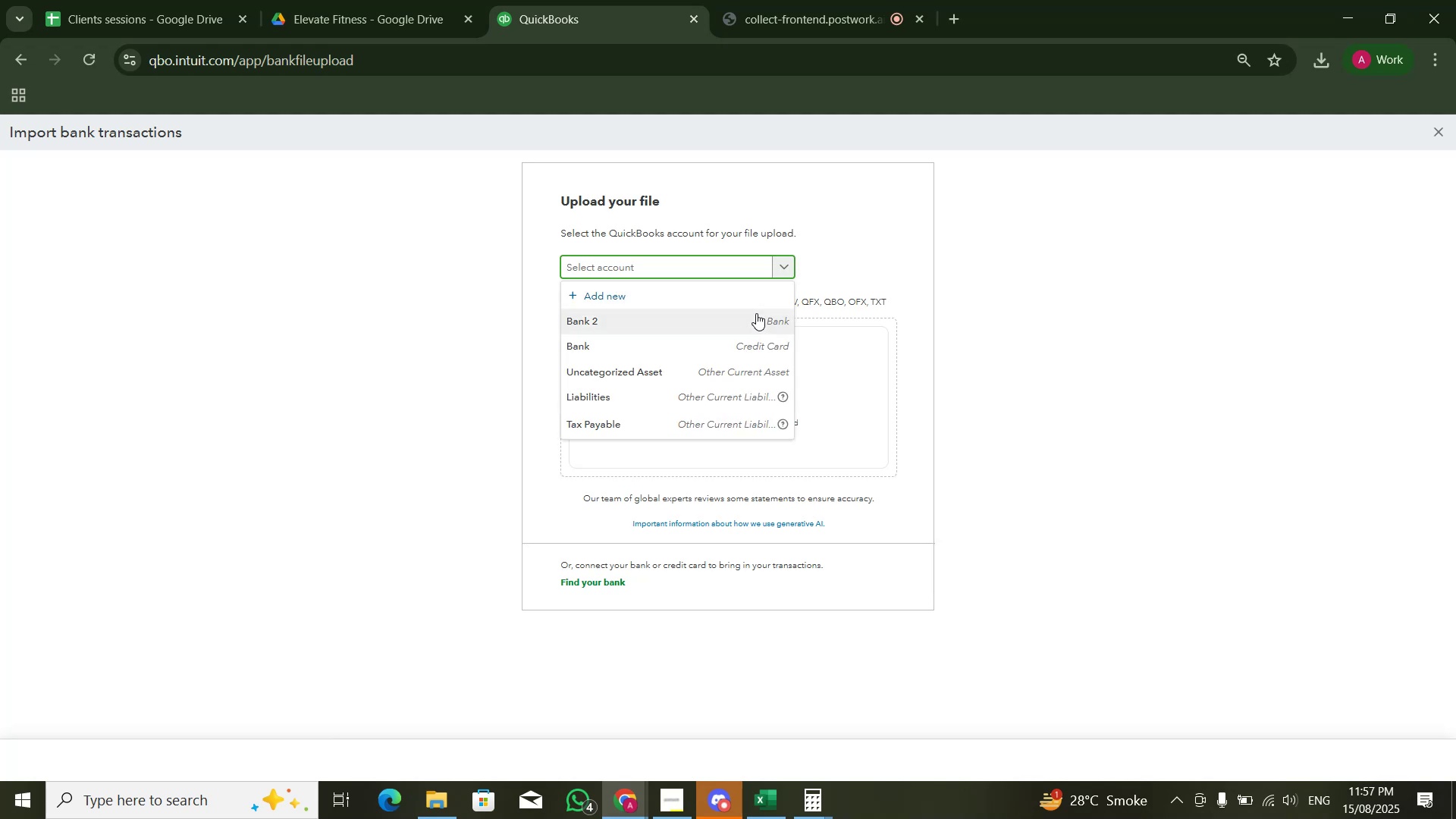 
key(Alt+Tab)
 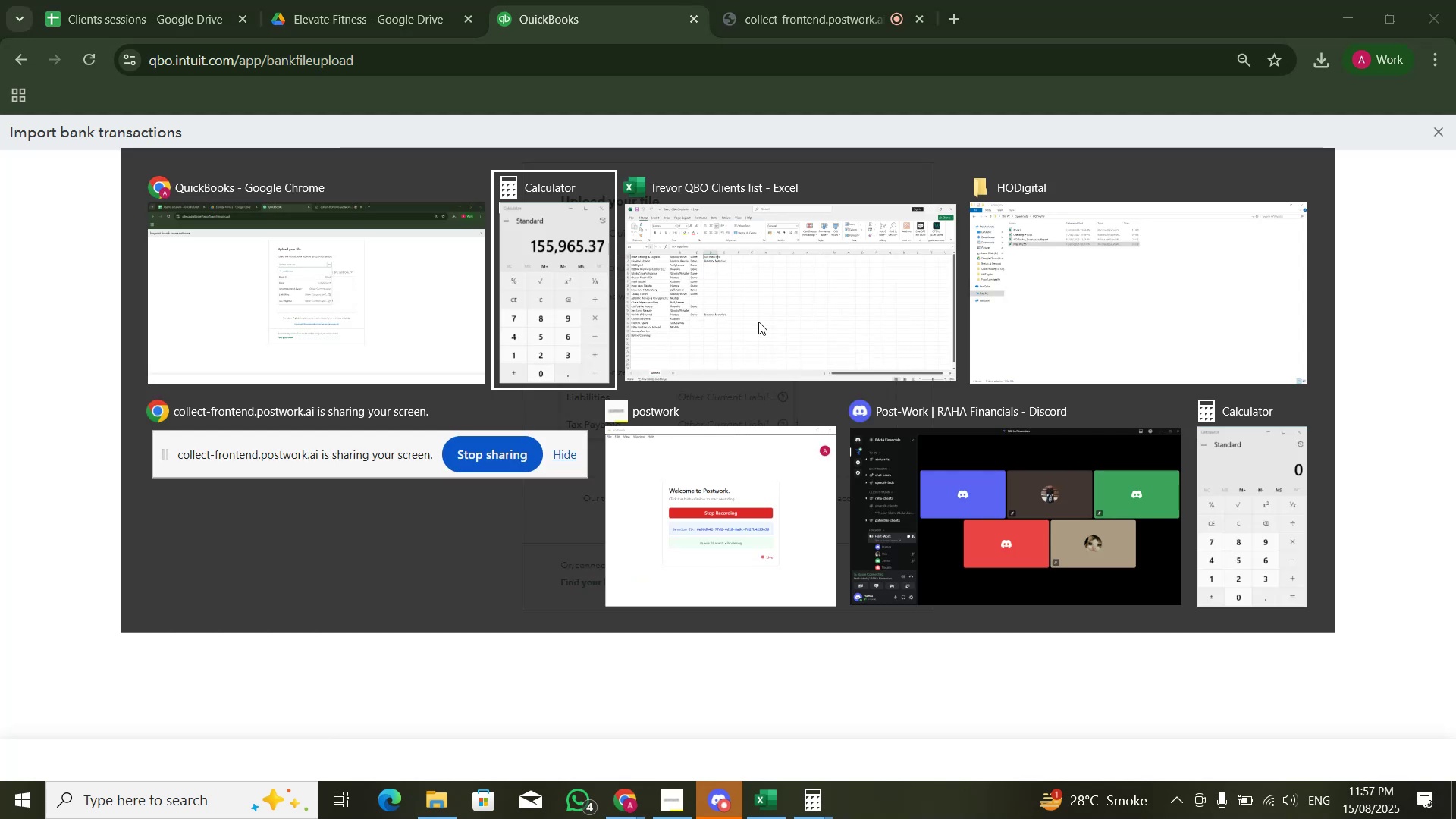 
key(Alt+Tab)
 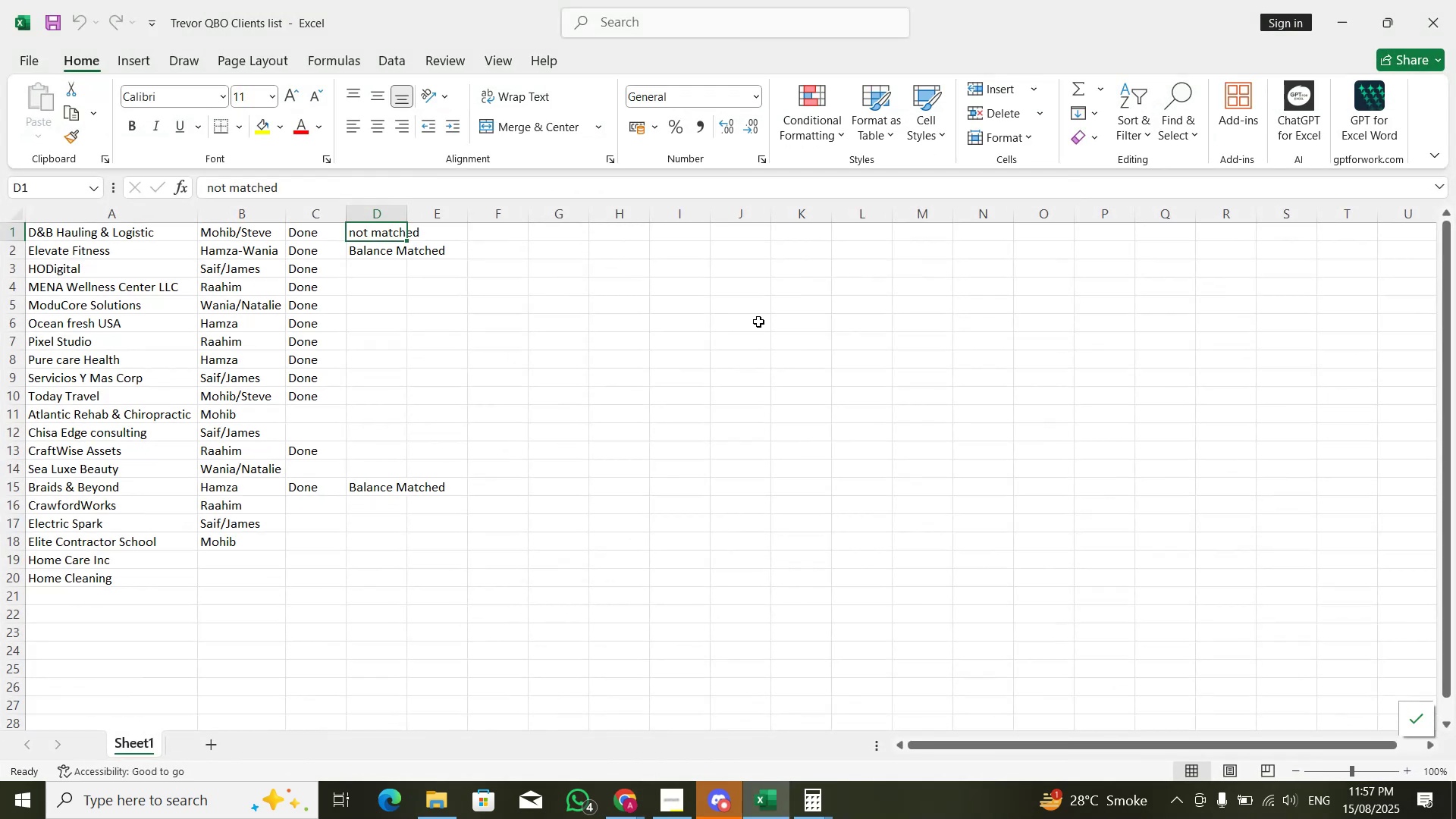 
key(Alt+AltLeft)
 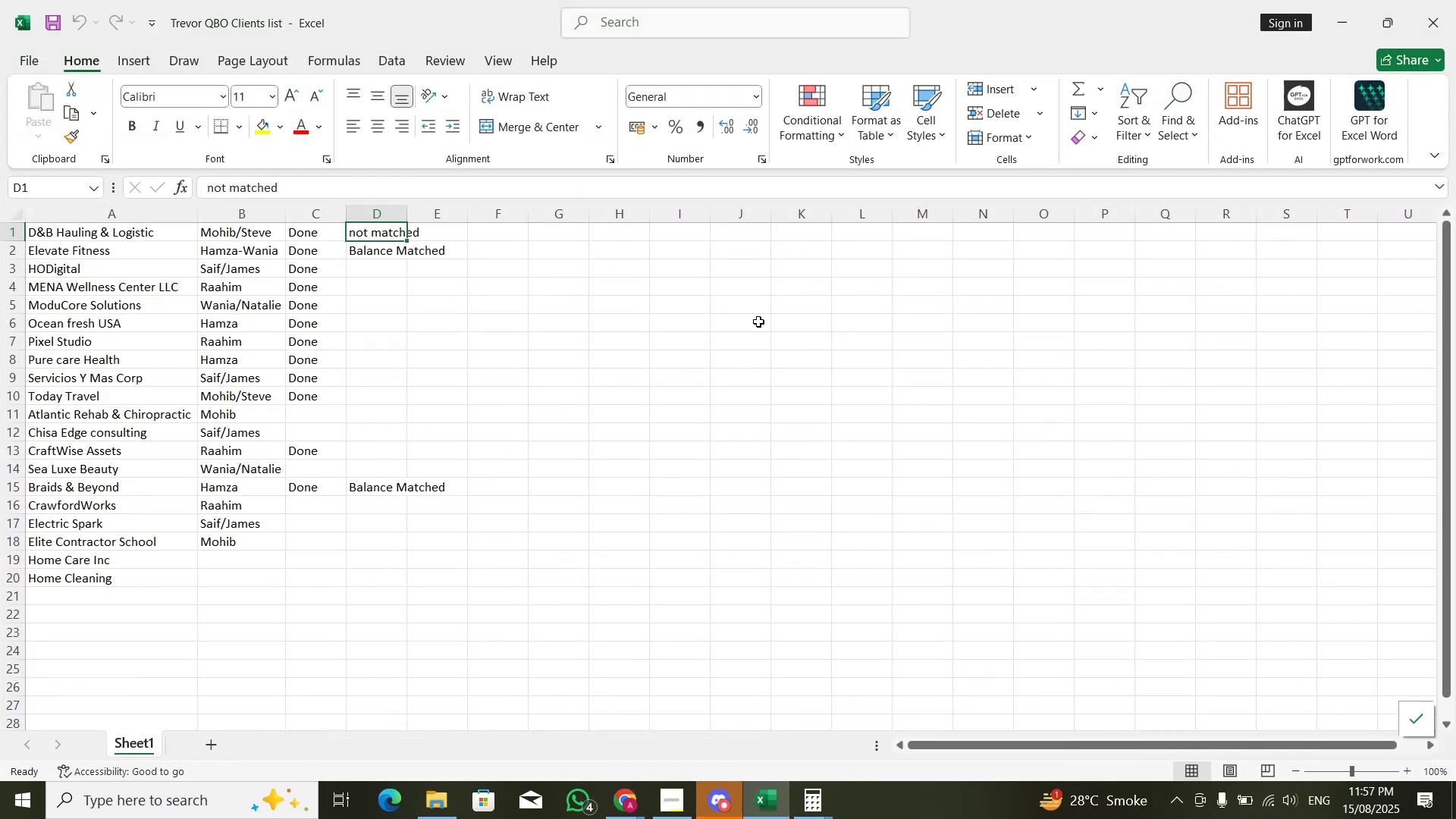 
key(Alt+Tab)
 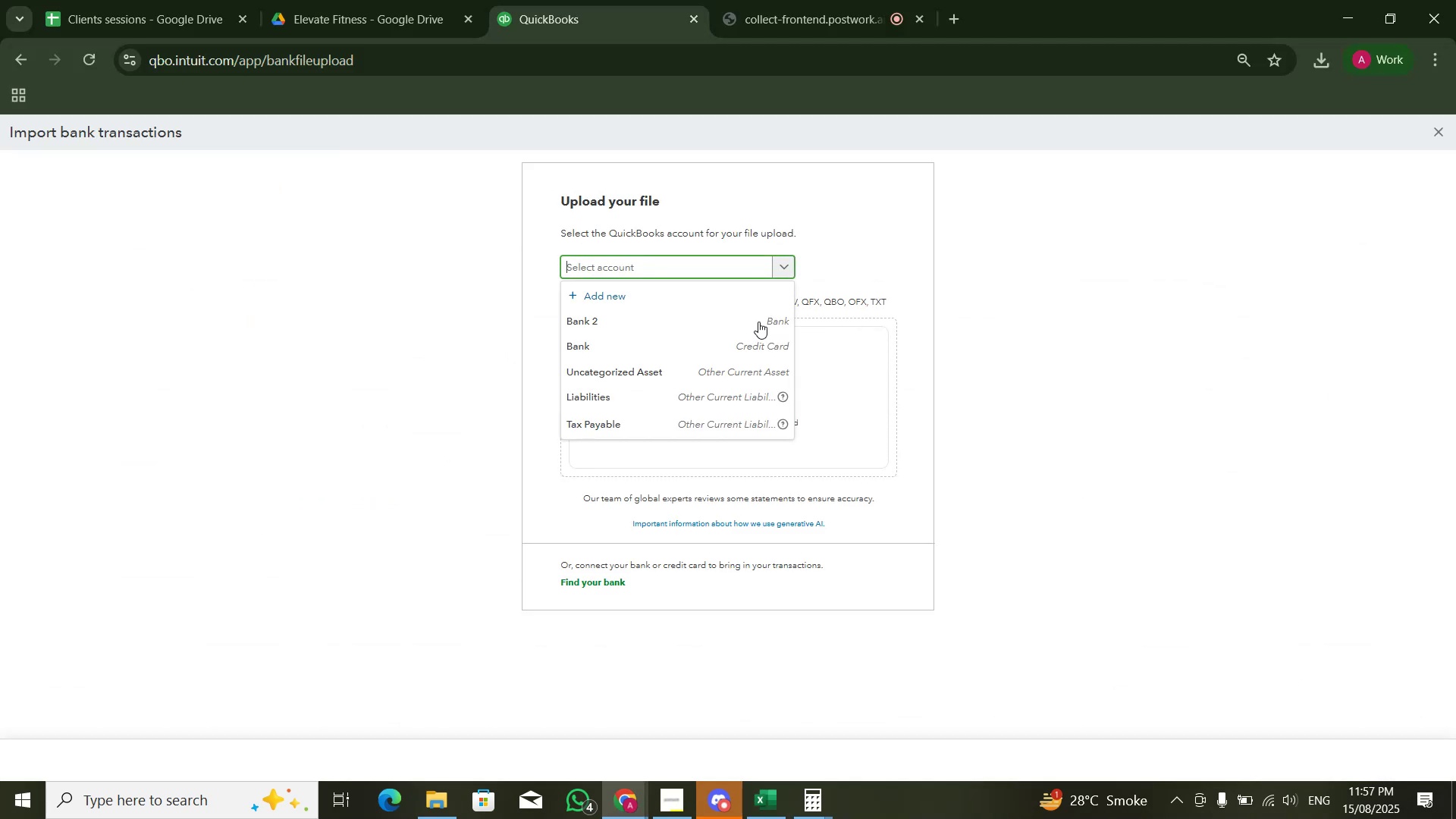 
key(Alt+Tab)
 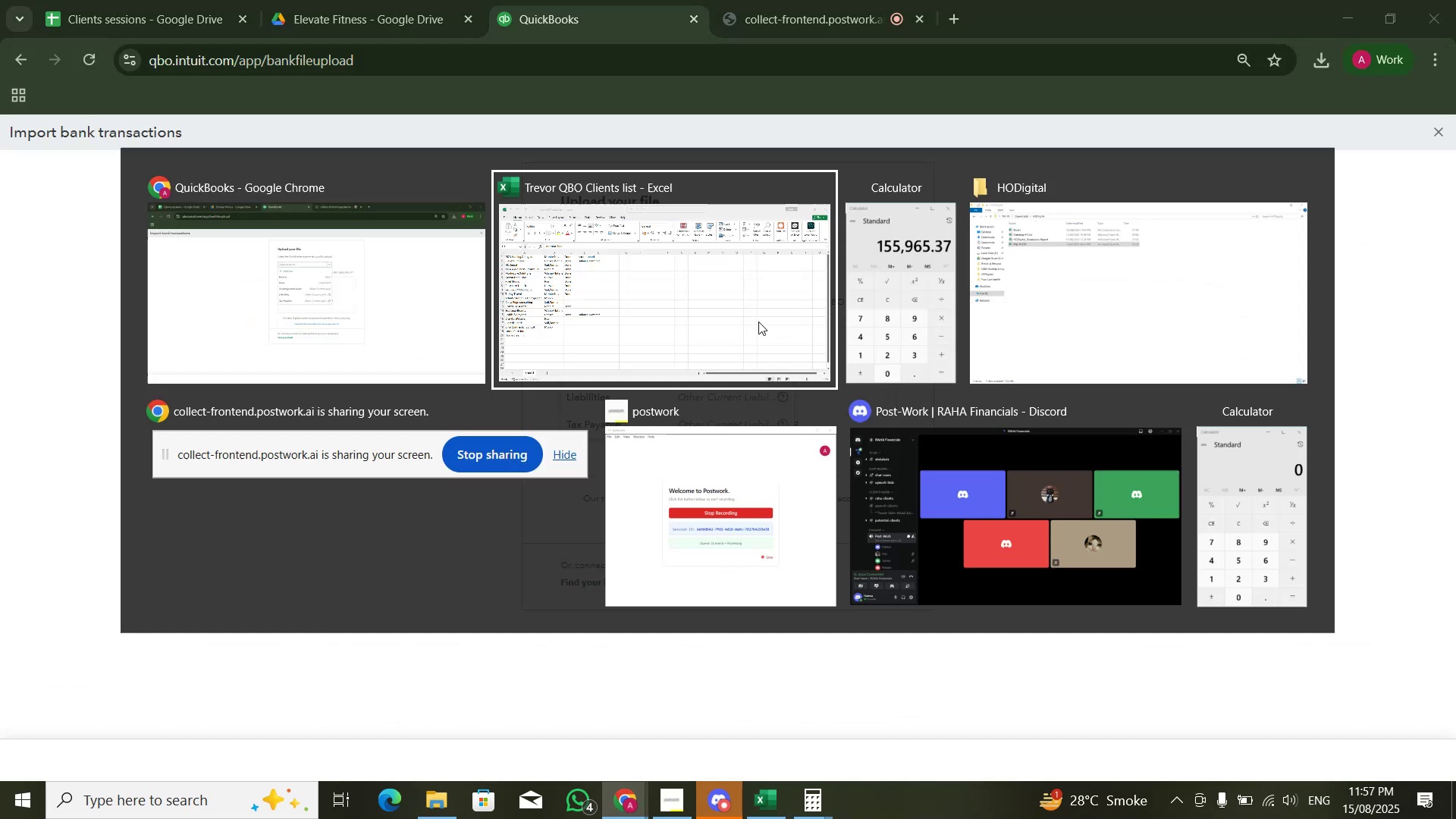 
key(Alt+Tab)
 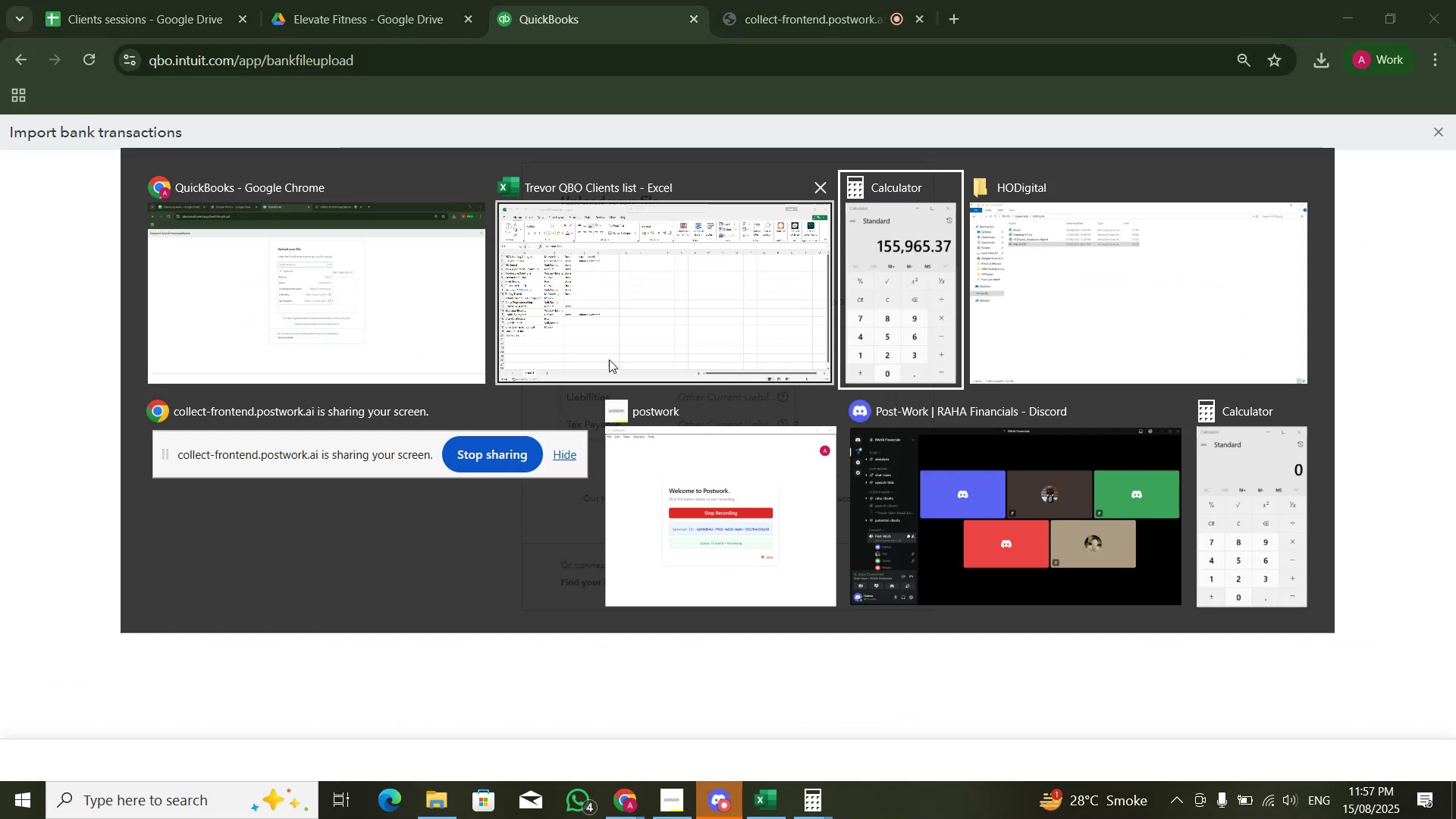 
left_click([984, 280])
 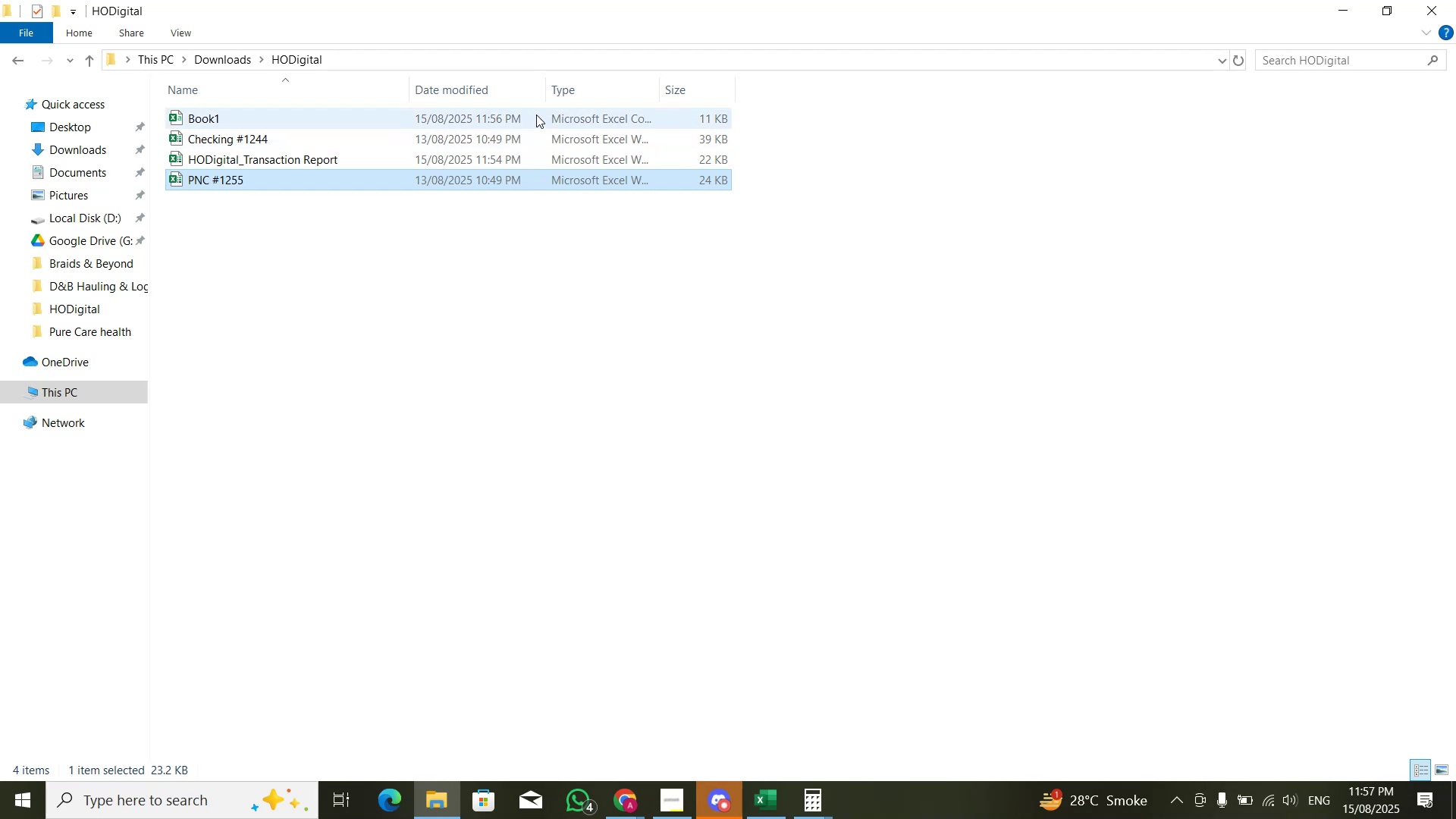 
wait(8.82)
 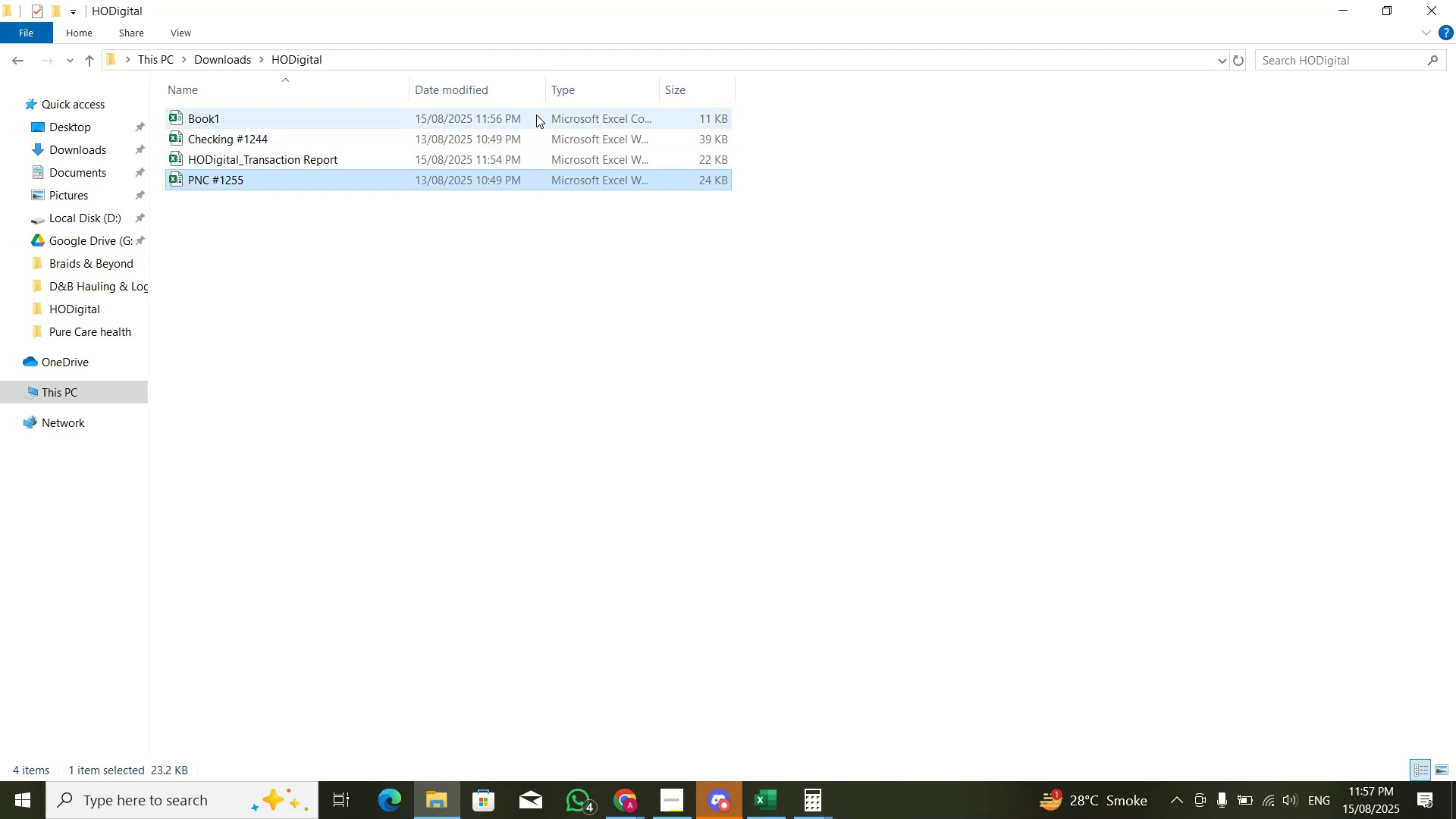 
double_click([532, 142])
 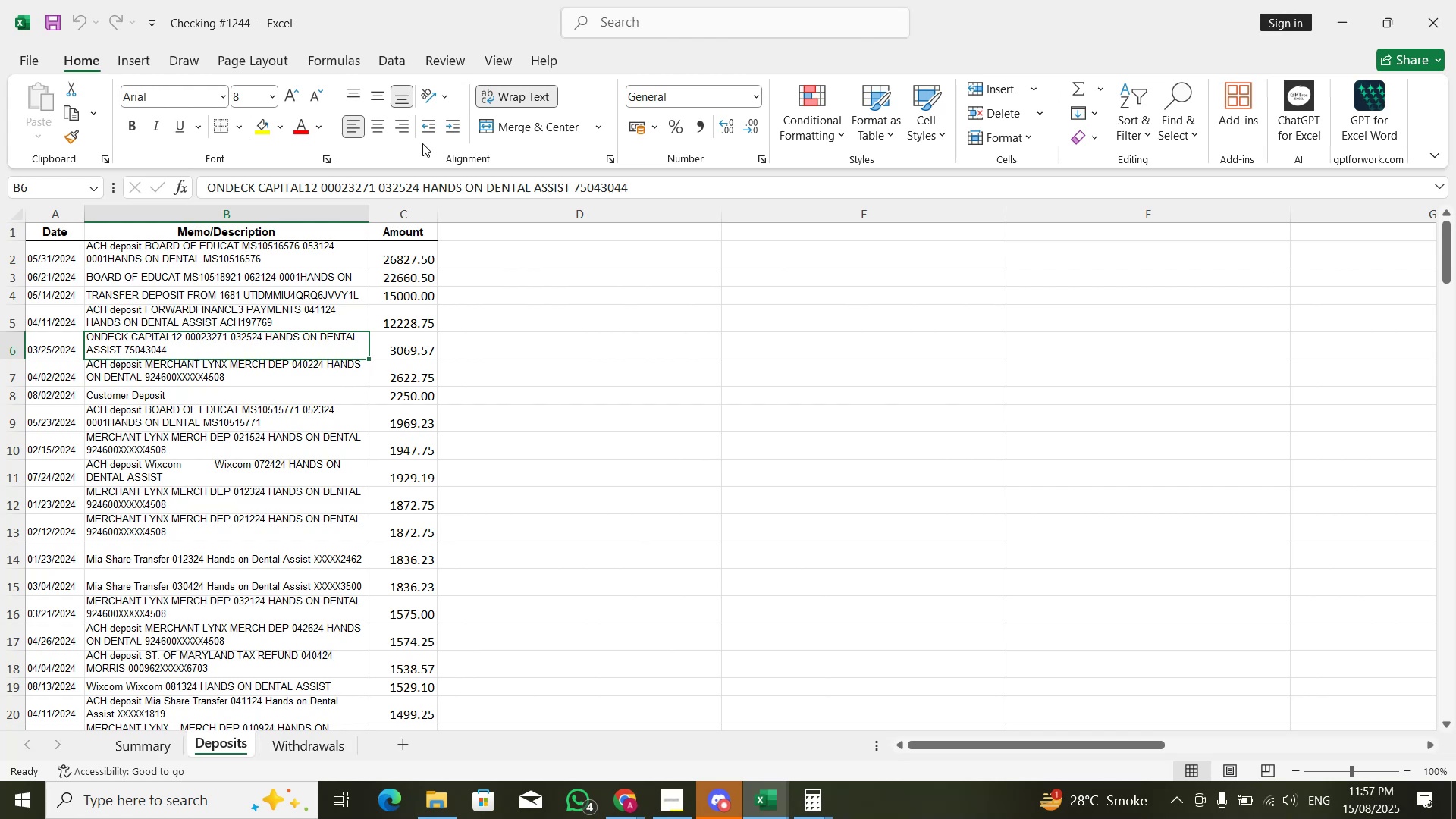 
wait(6.42)
 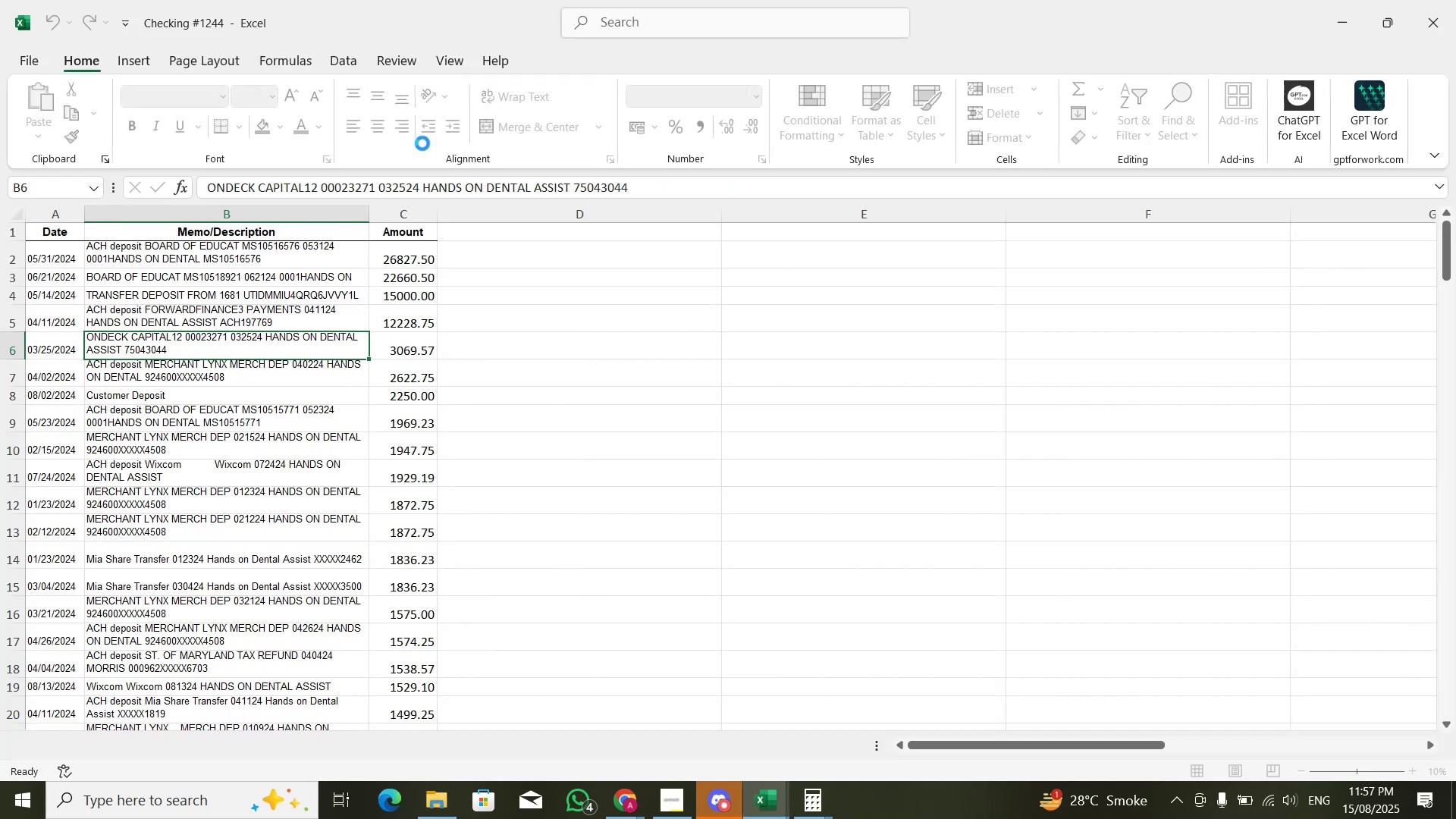 
left_click([1454, 0])
 